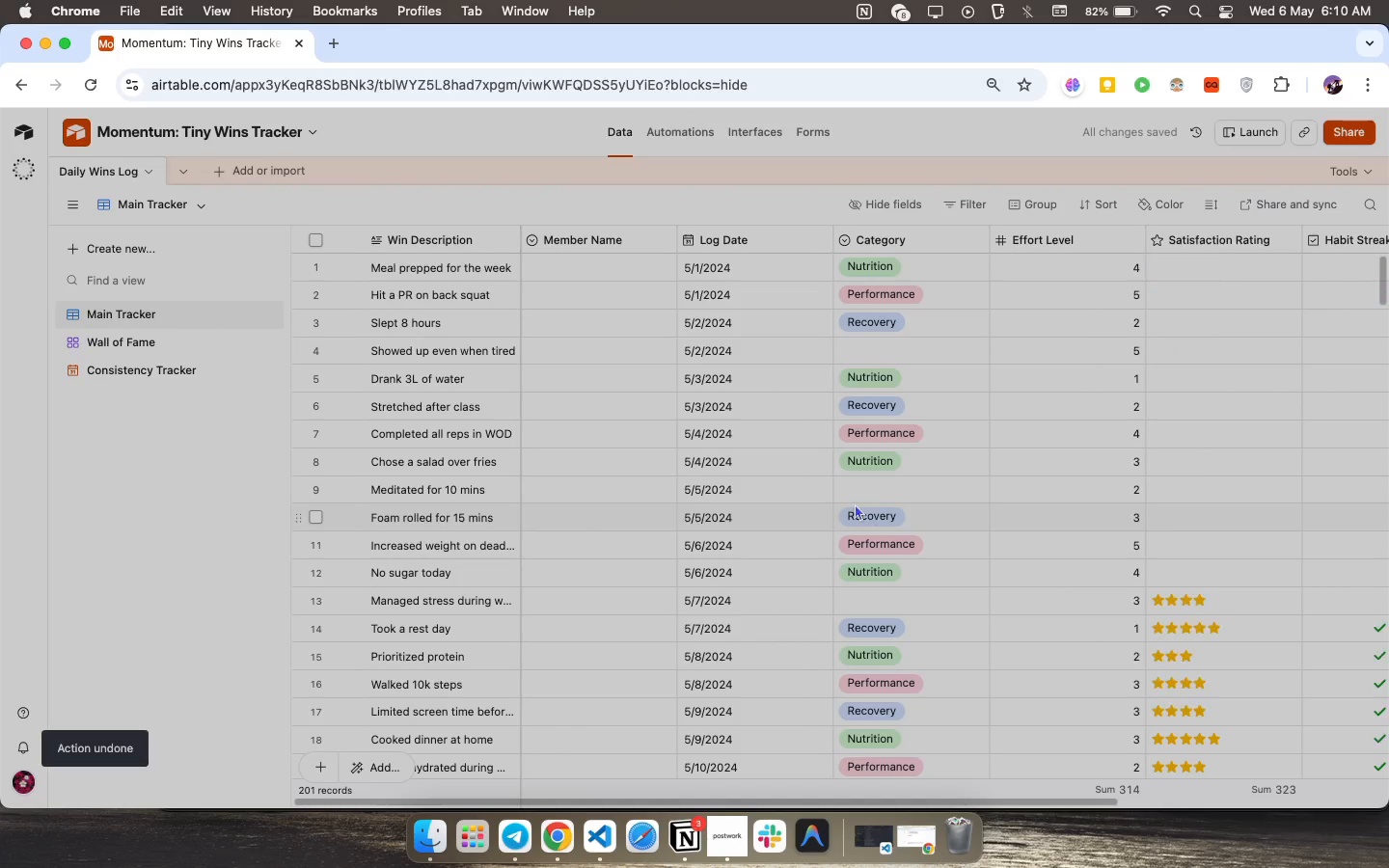 
scroll: coordinate [575, 503], scroll_direction: down, amount: 32.0
 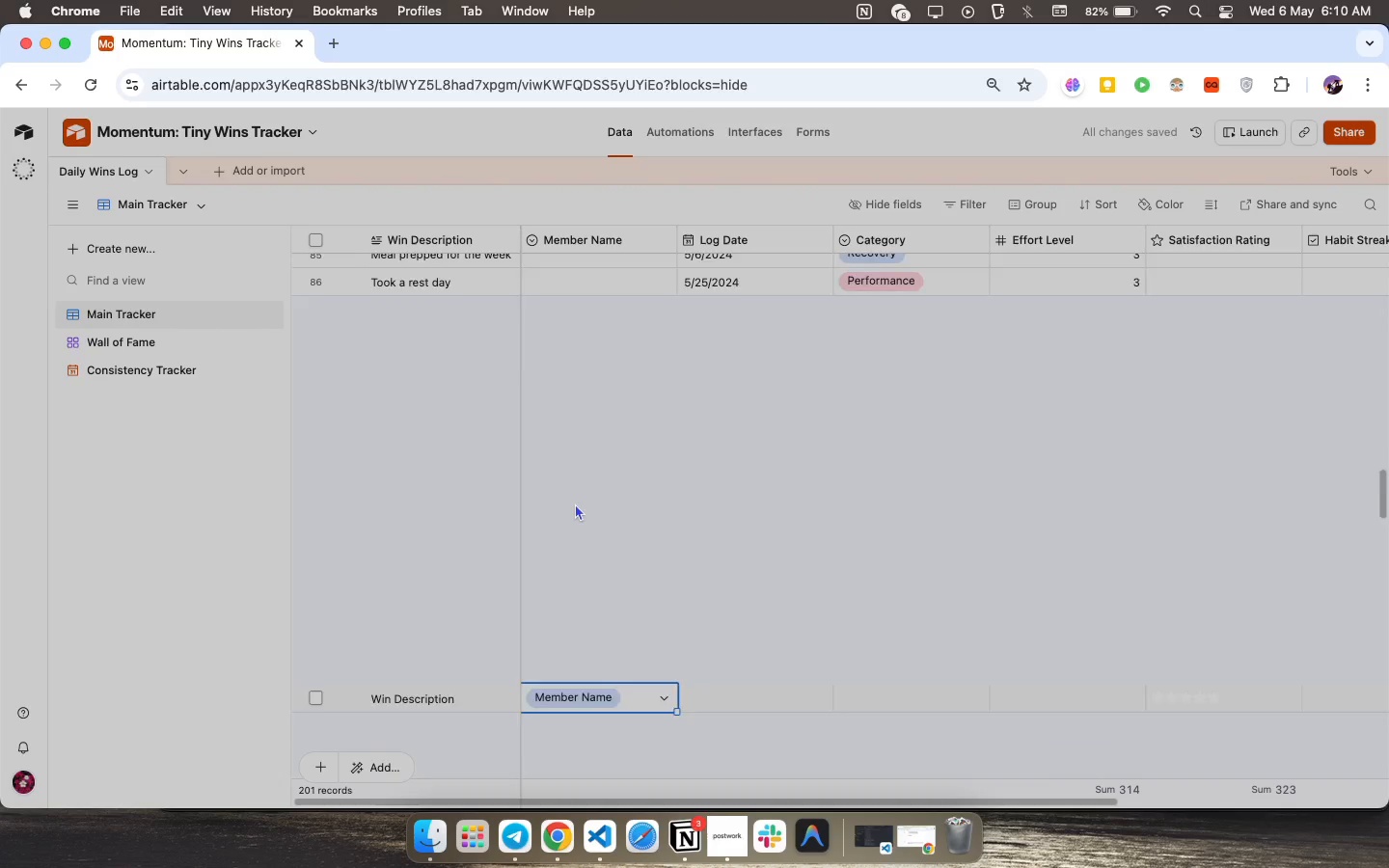 
scroll: coordinate [575, 503], scroll_direction: up, amount: 3.0
 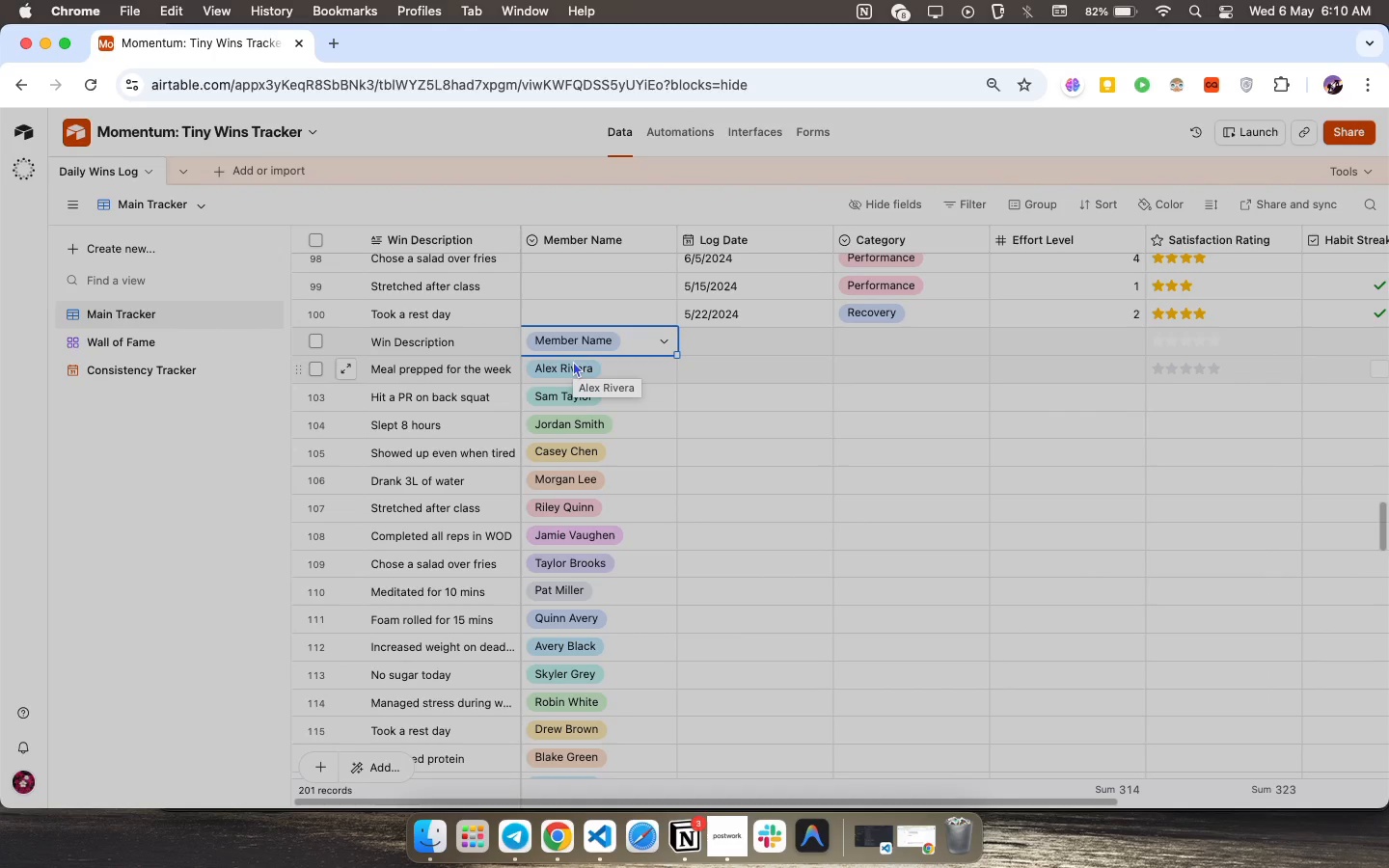 
mouse_move([684, 348])
 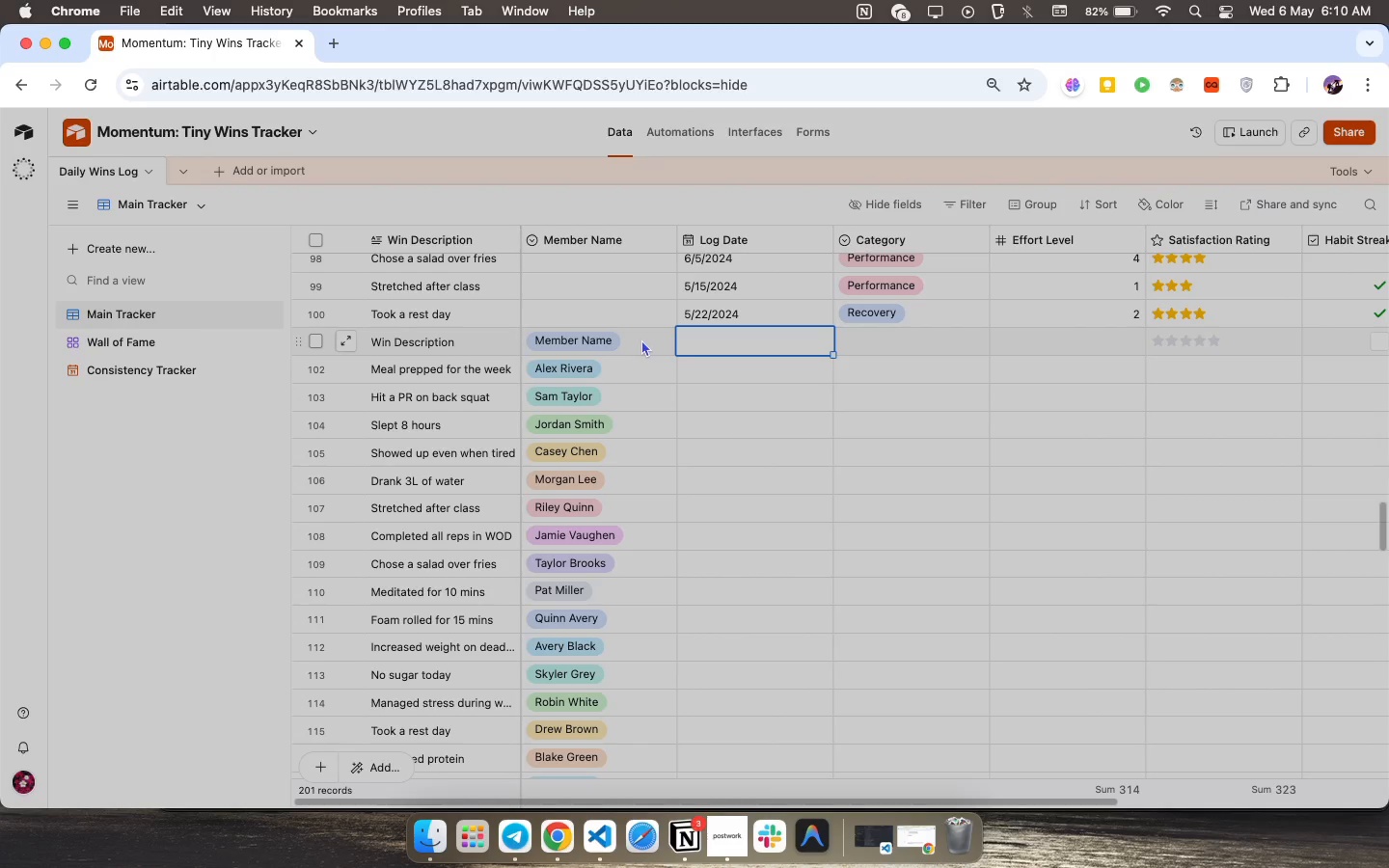 
left_click_drag(start_coordinate=[652, 339], to_coordinate=[600, 629])
 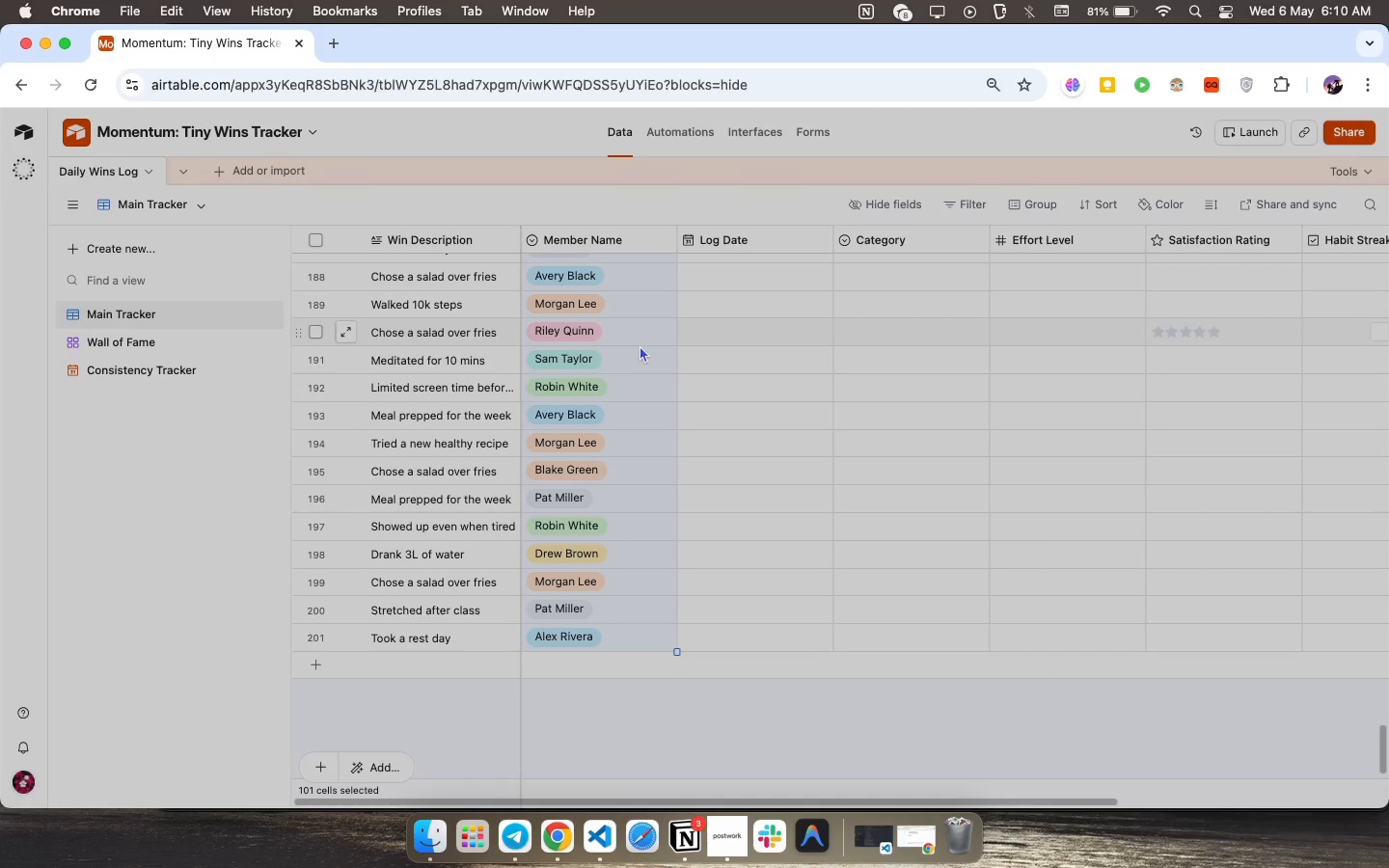 
scroll: coordinate [630, 375], scroll_direction: up, amount: 64.0
 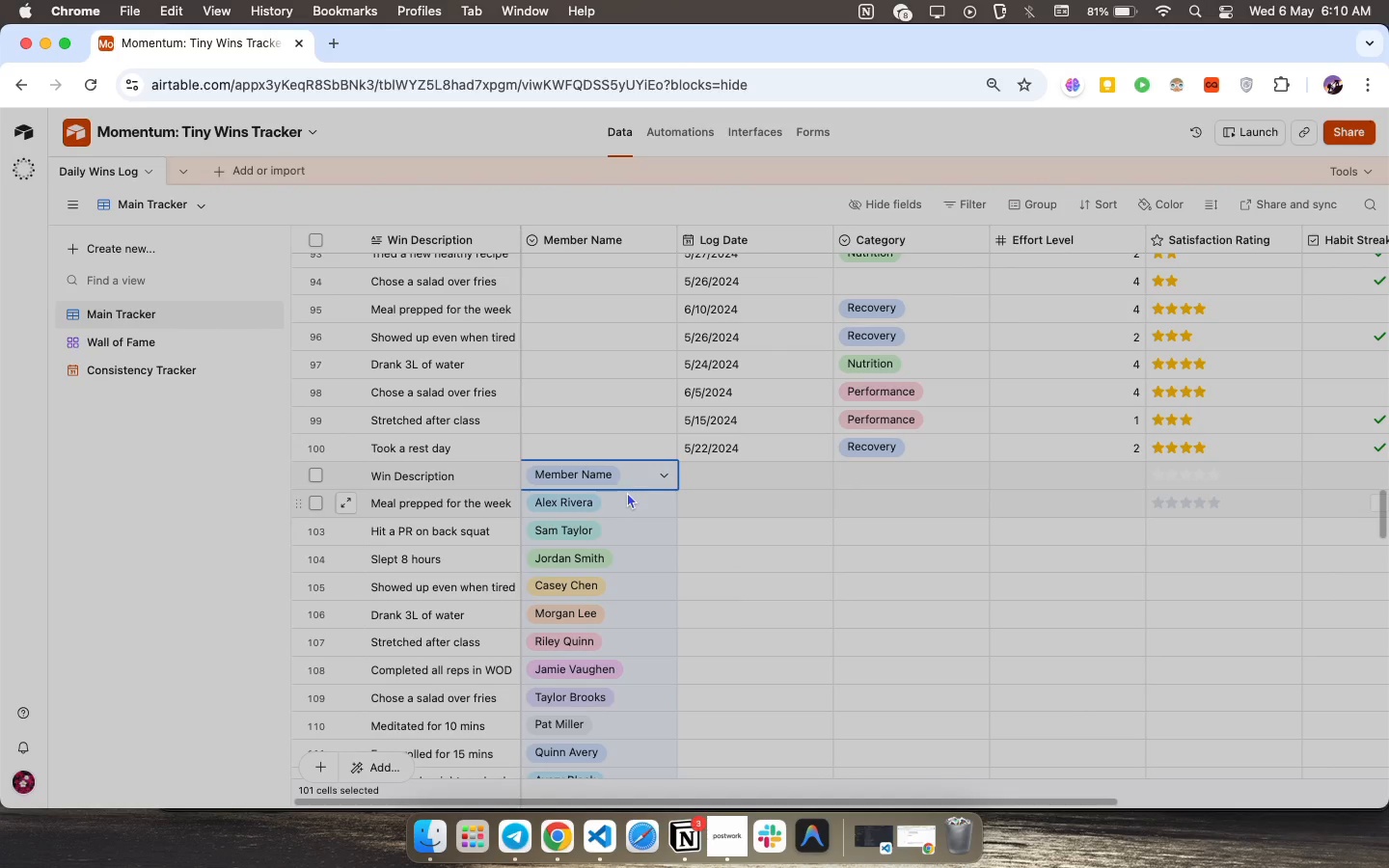 
right_click([627, 492])
 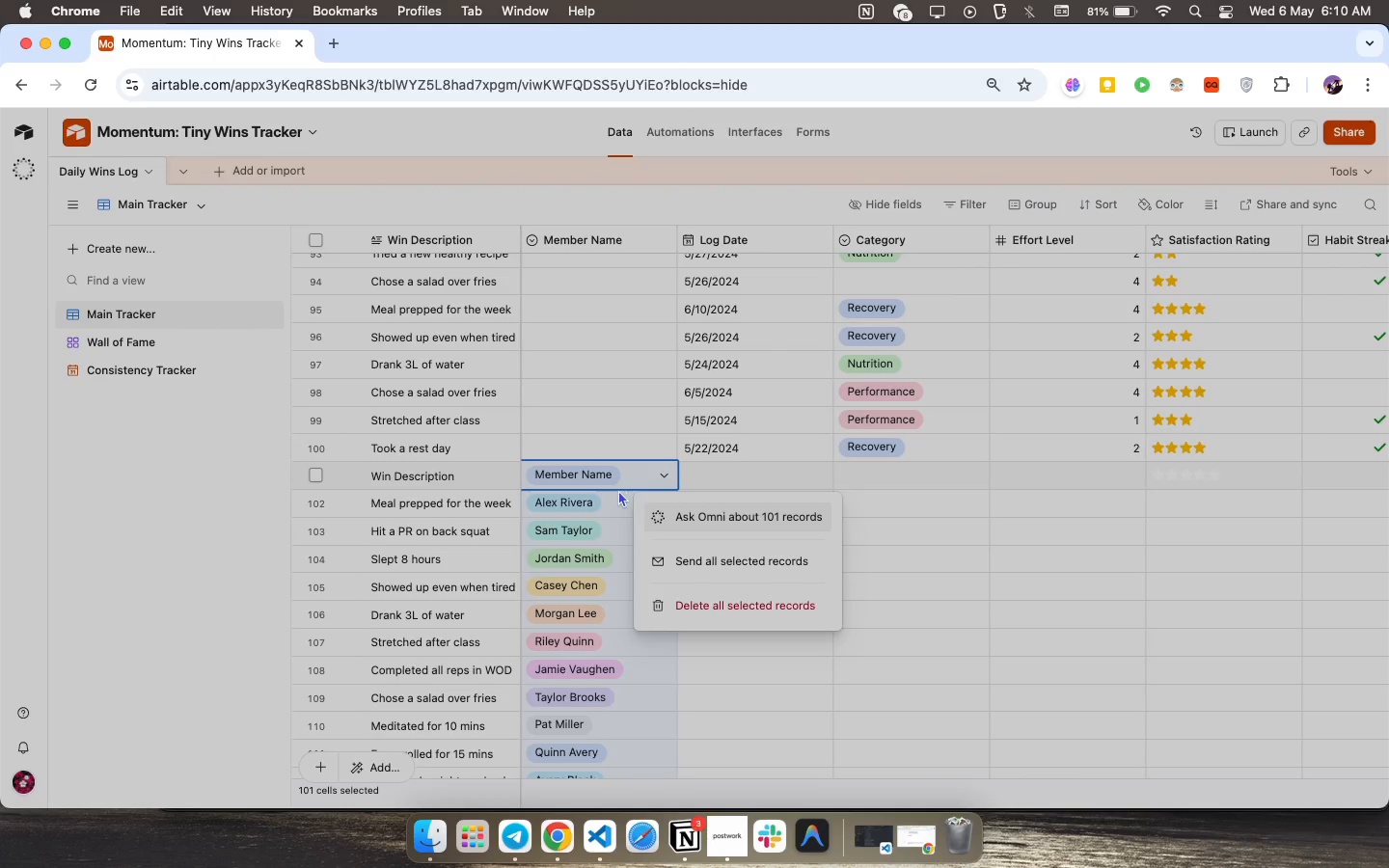 
left_click_drag(start_coordinate=[613, 489], to_coordinate=[615, 305])
 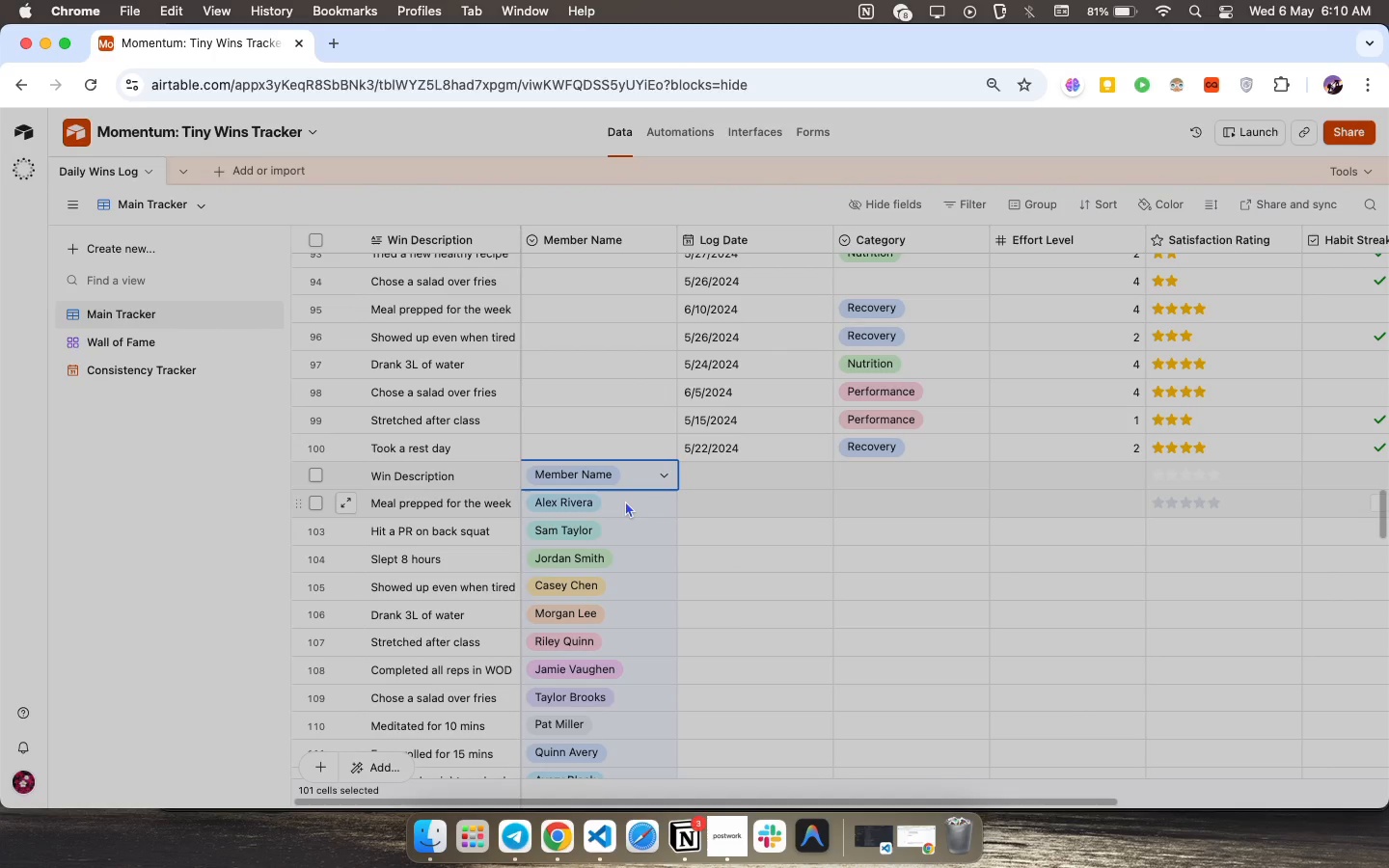 
left_click_drag(start_coordinate=[626, 511], to_coordinate=[609, 402])
 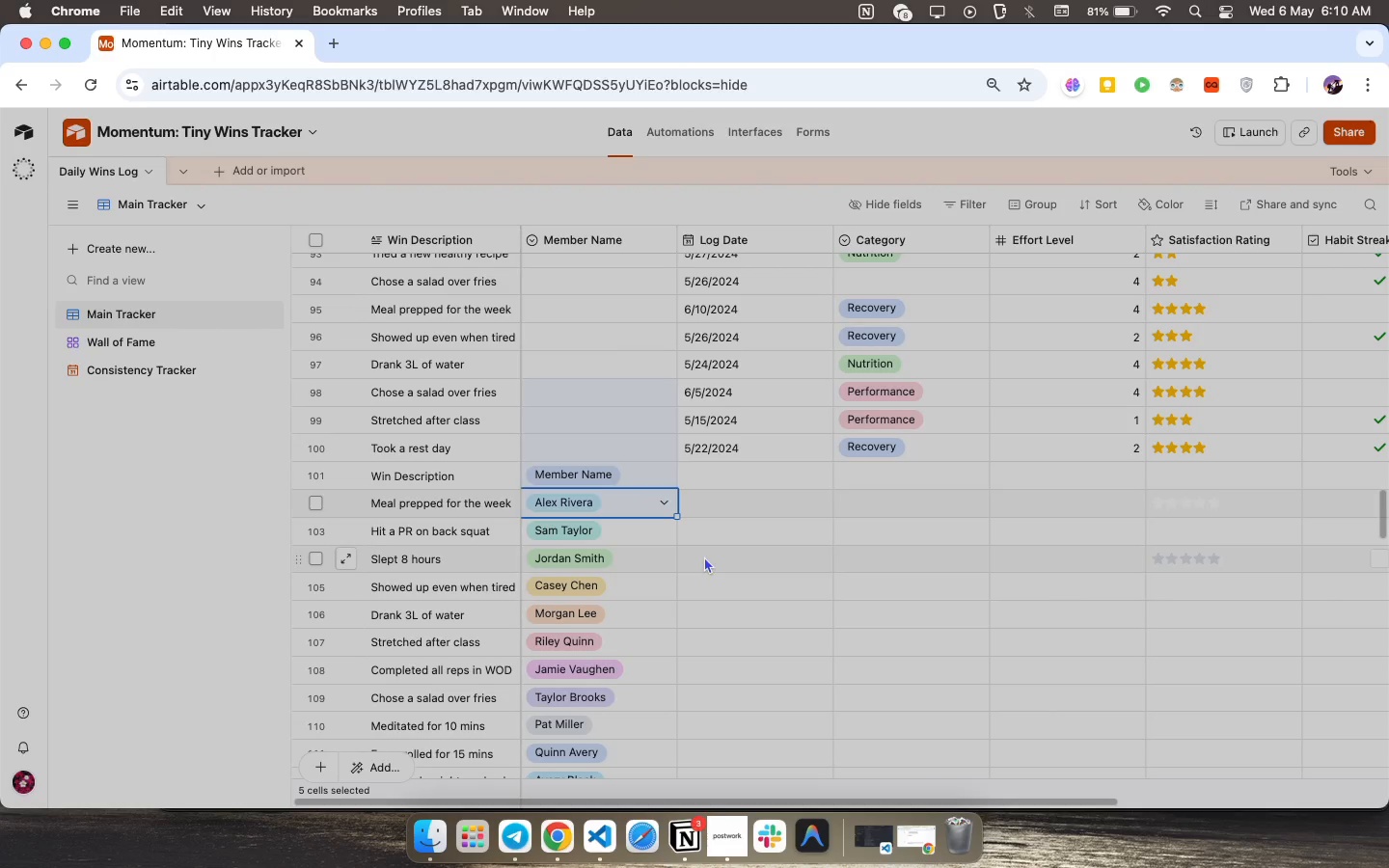 
left_click([704, 556])
 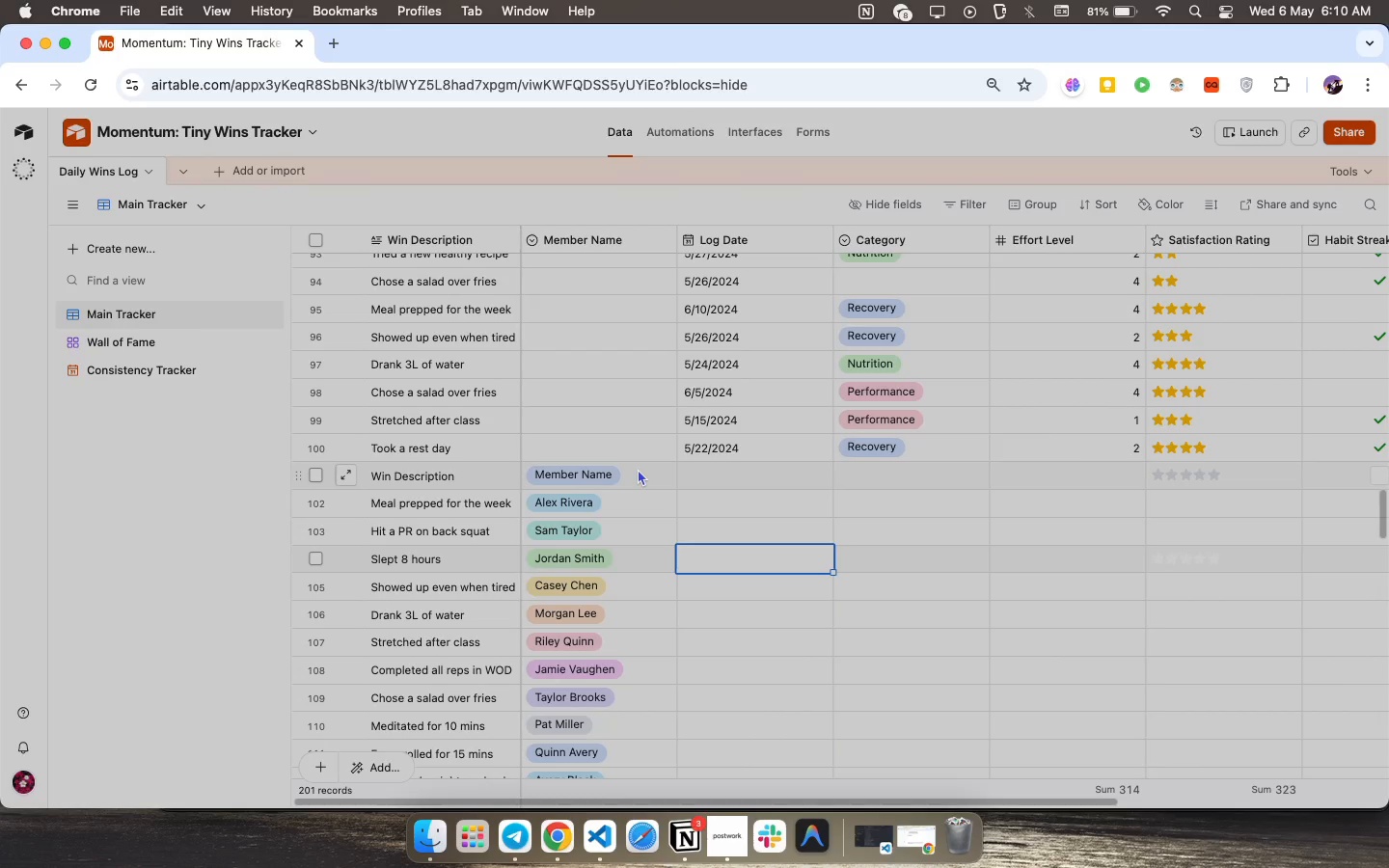 
scroll: coordinate [638, 469], scroll_direction: up, amount: 1.0
 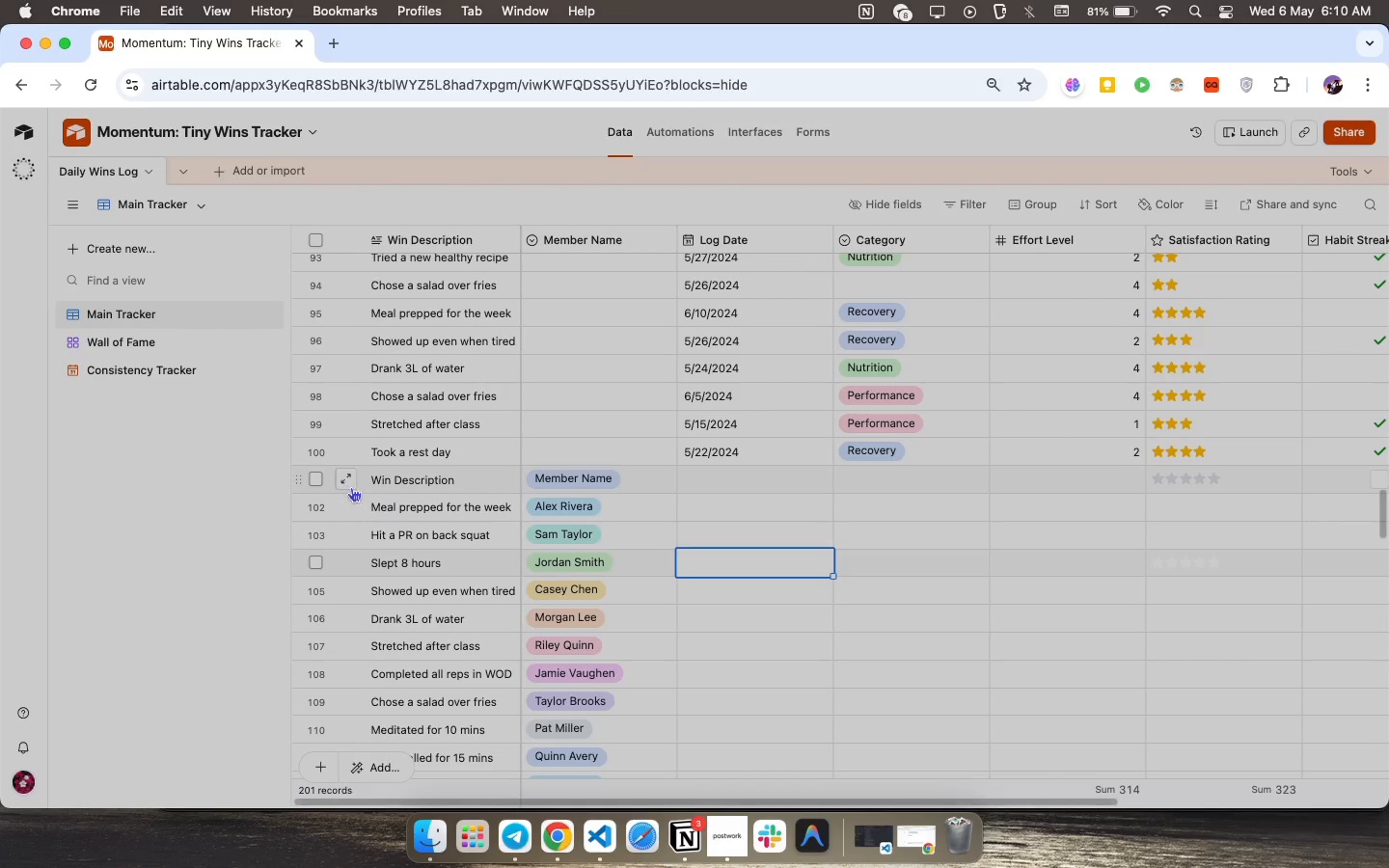 
left_click_drag(start_coordinate=[316, 482], to_coordinate=[309, 523])
 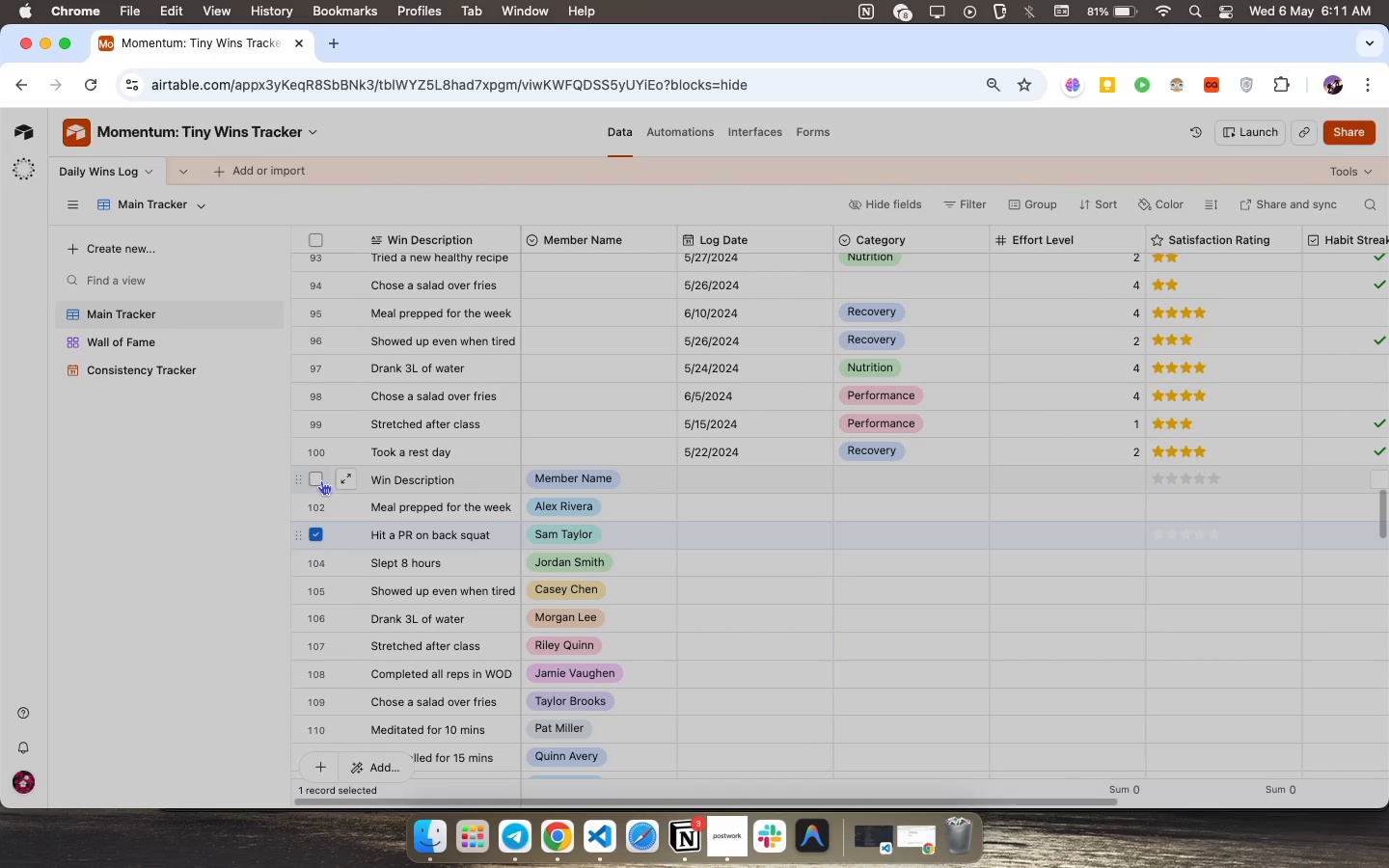 
left_click_drag(start_coordinate=[321, 479], to_coordinate=[326, 558])
 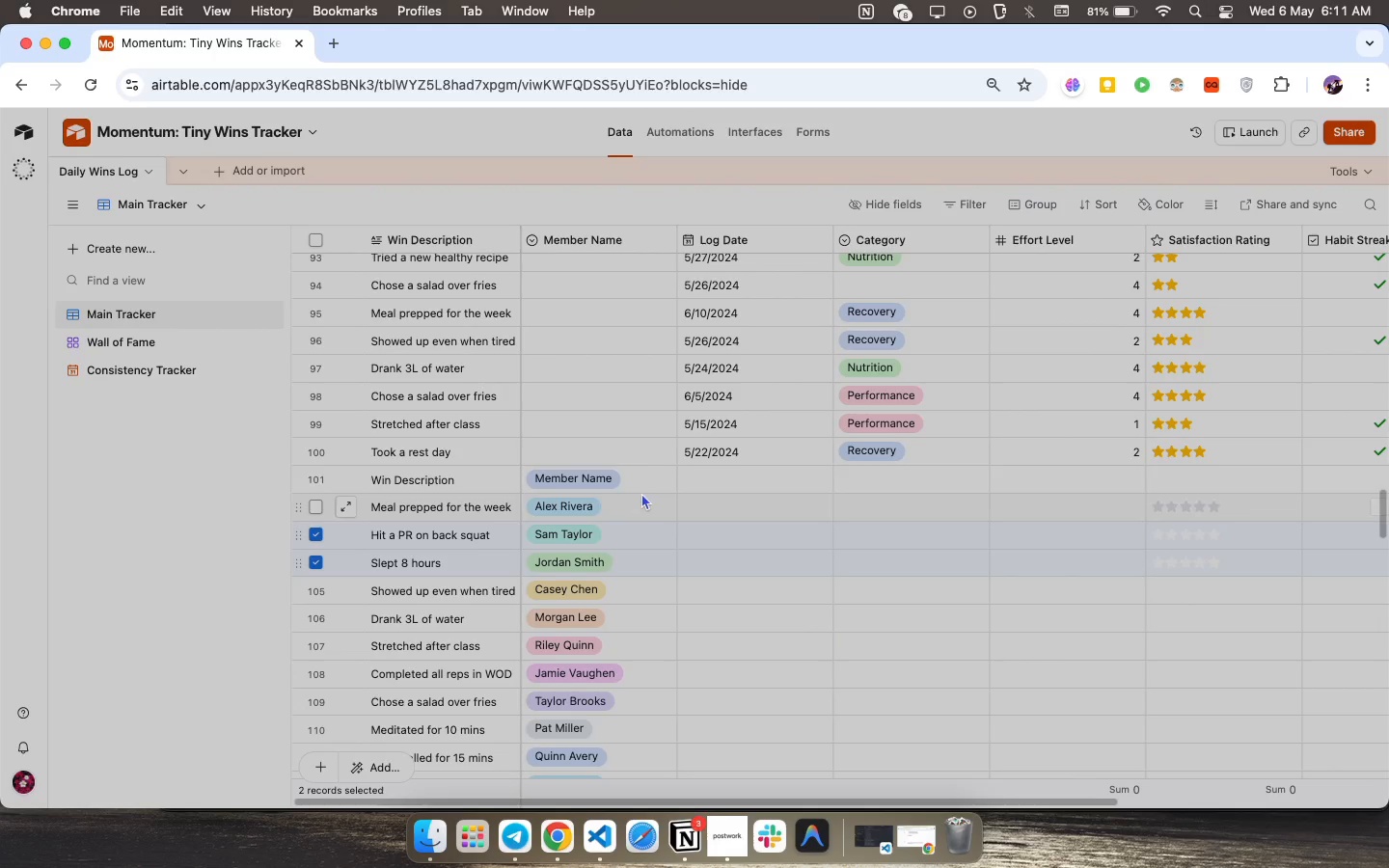 
left_click_drag(start_coordinate=[647, 482], to_coordinate=[310, 630])
 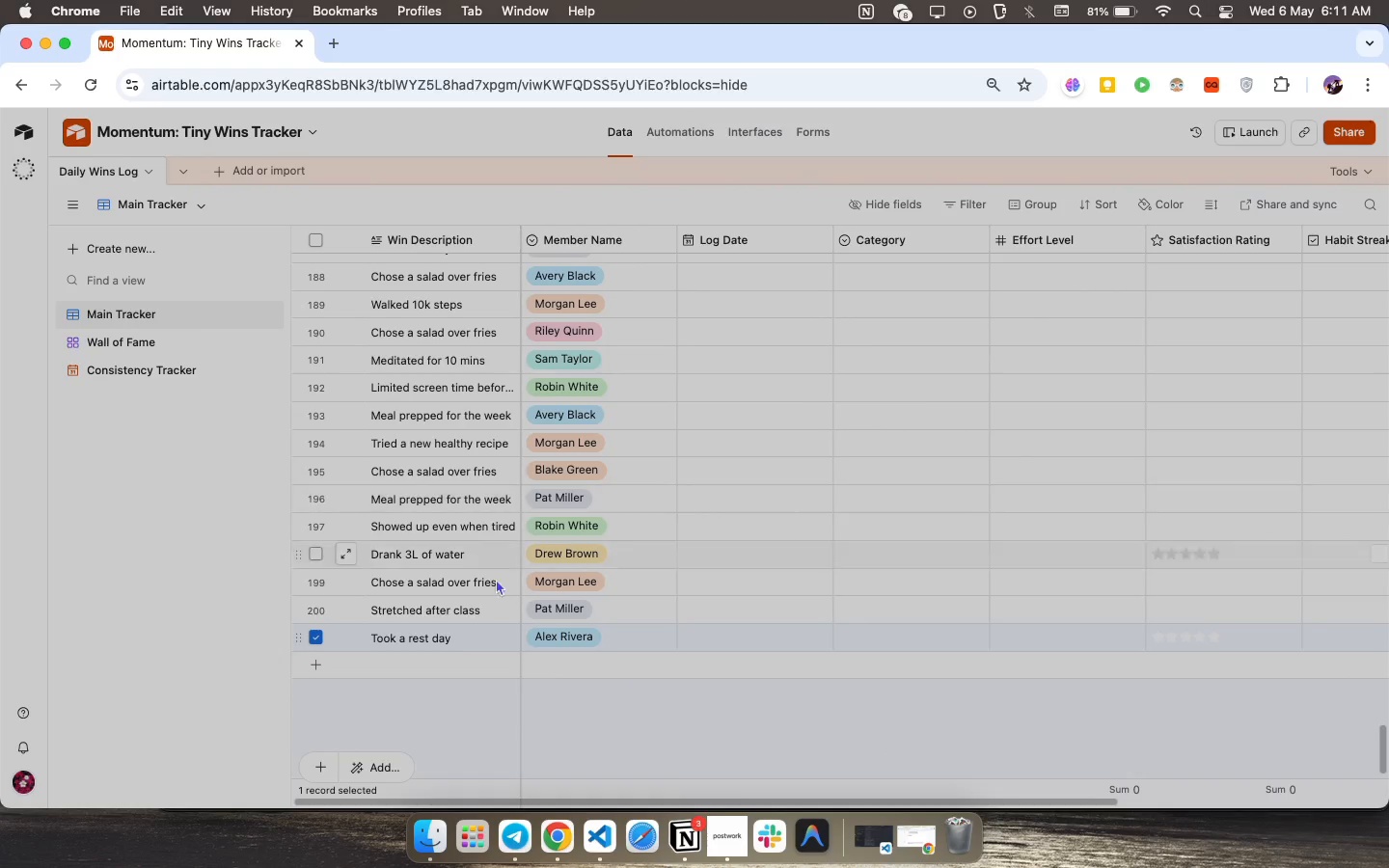 
left_click([496, 662])
 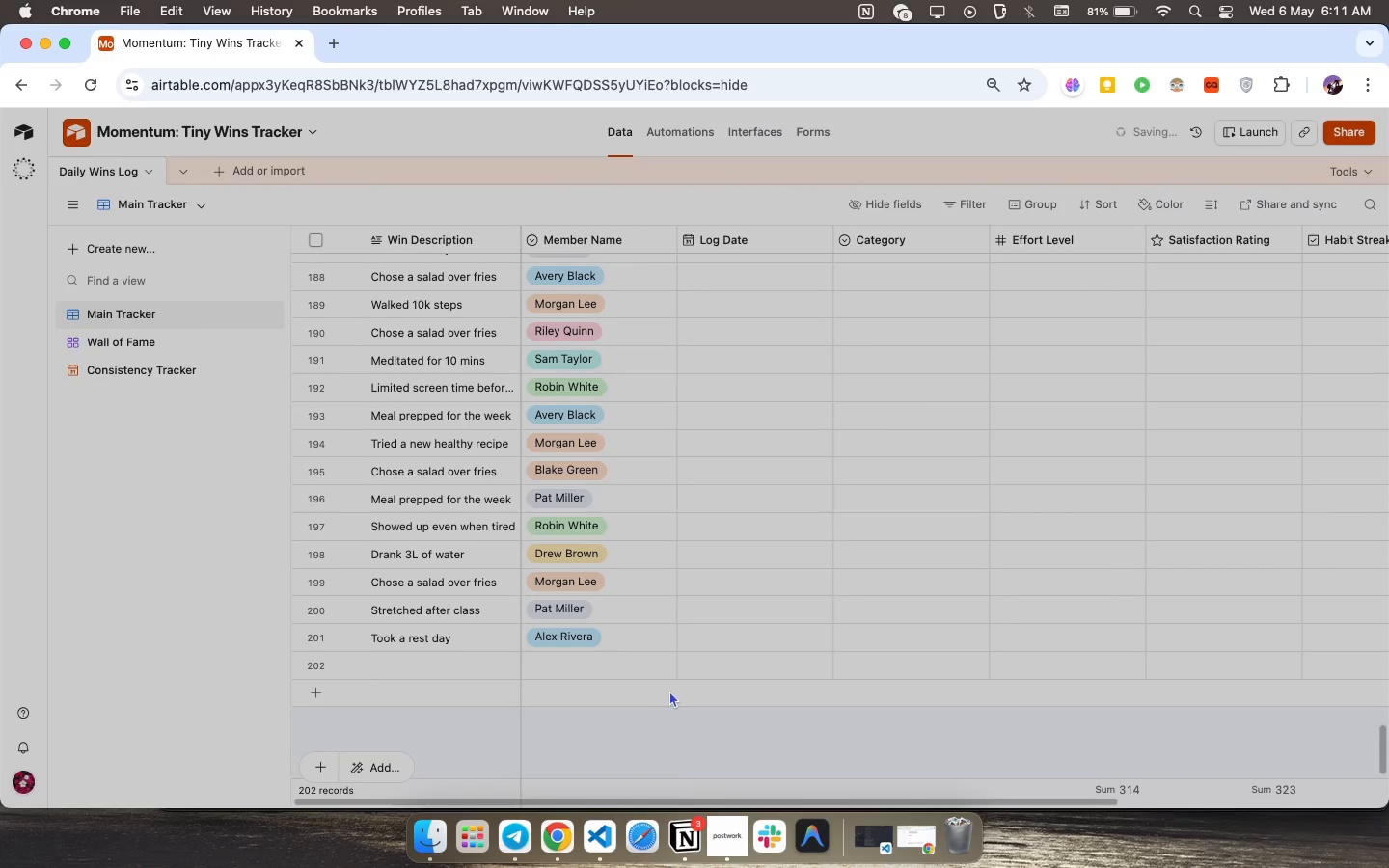 
left_click_drag(start_coordinate=[671, 641], to_coordinate=[361, 360])
 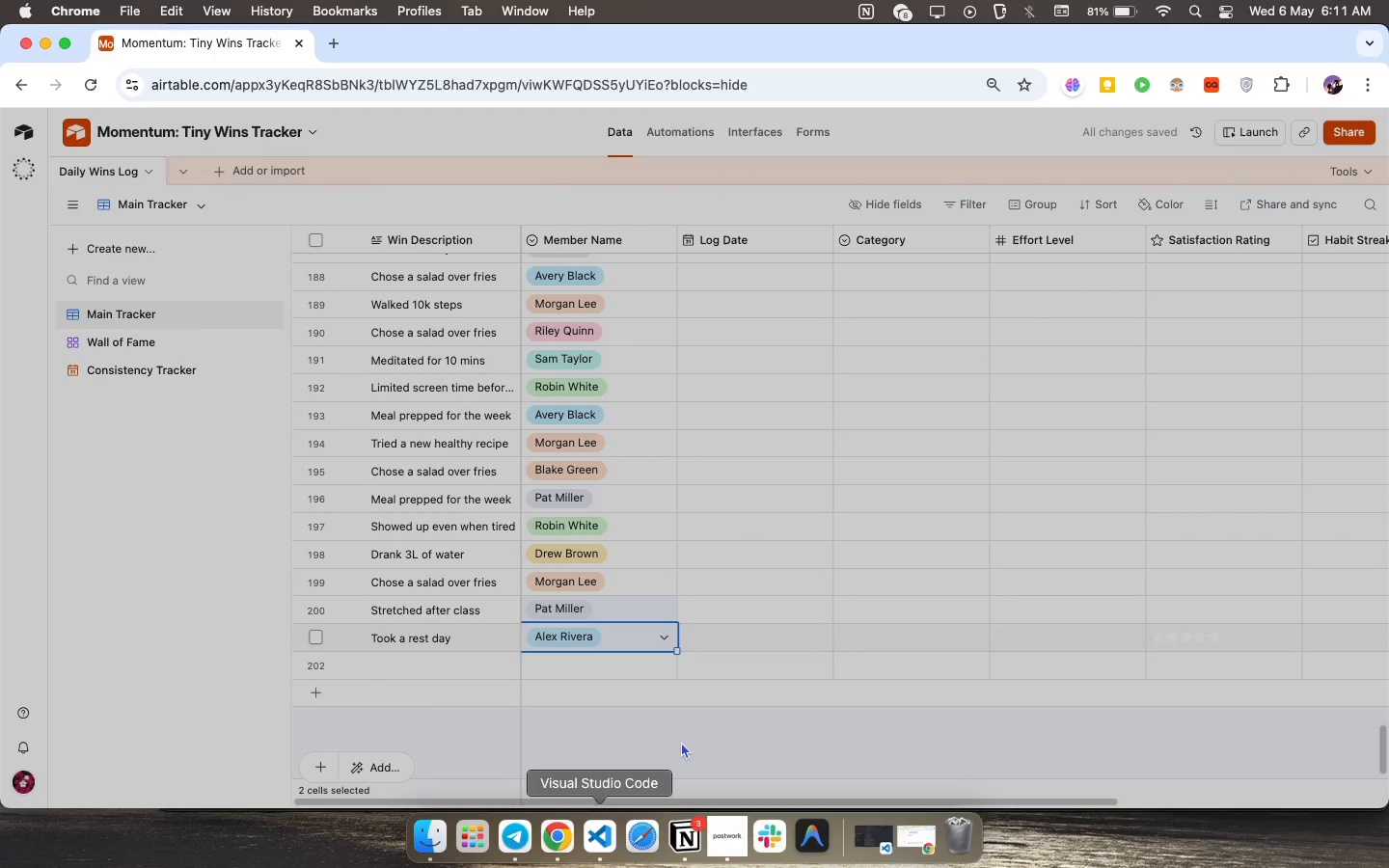 
left_click([696, 725])
 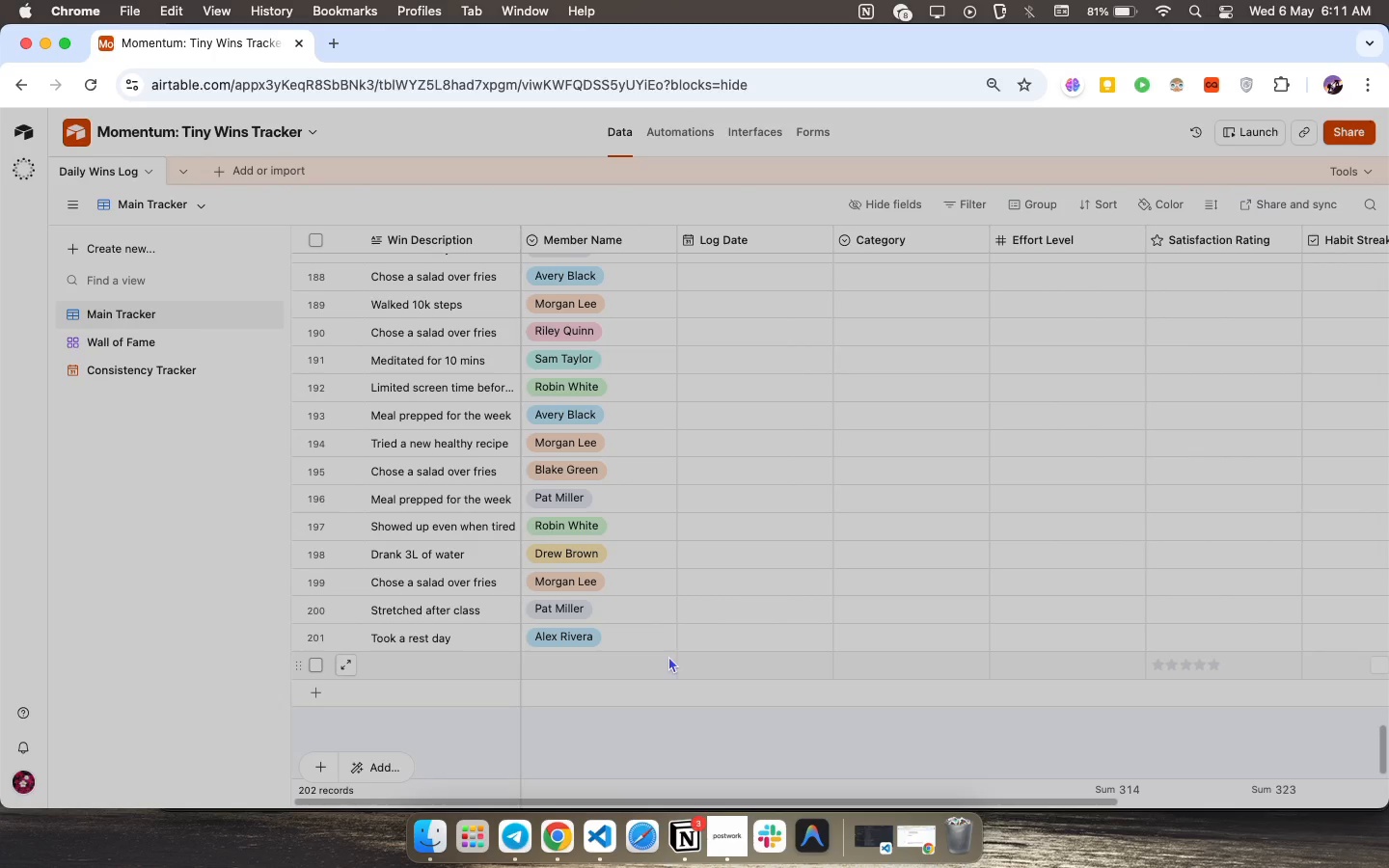 
left_click_drag(start_coordinate=[676, 643], to_coordinate=[424, 470])
 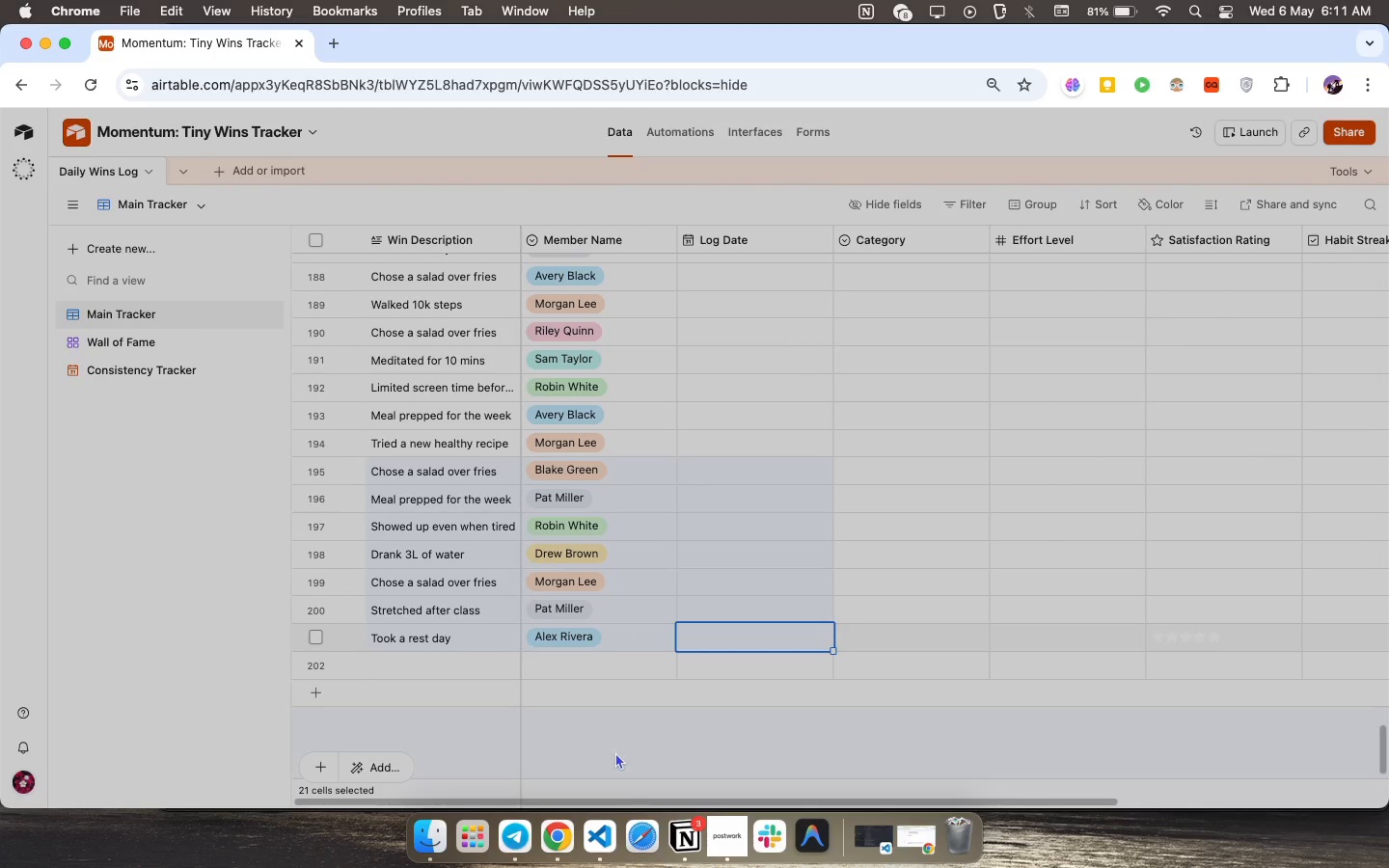 
left_click([615, 752])
 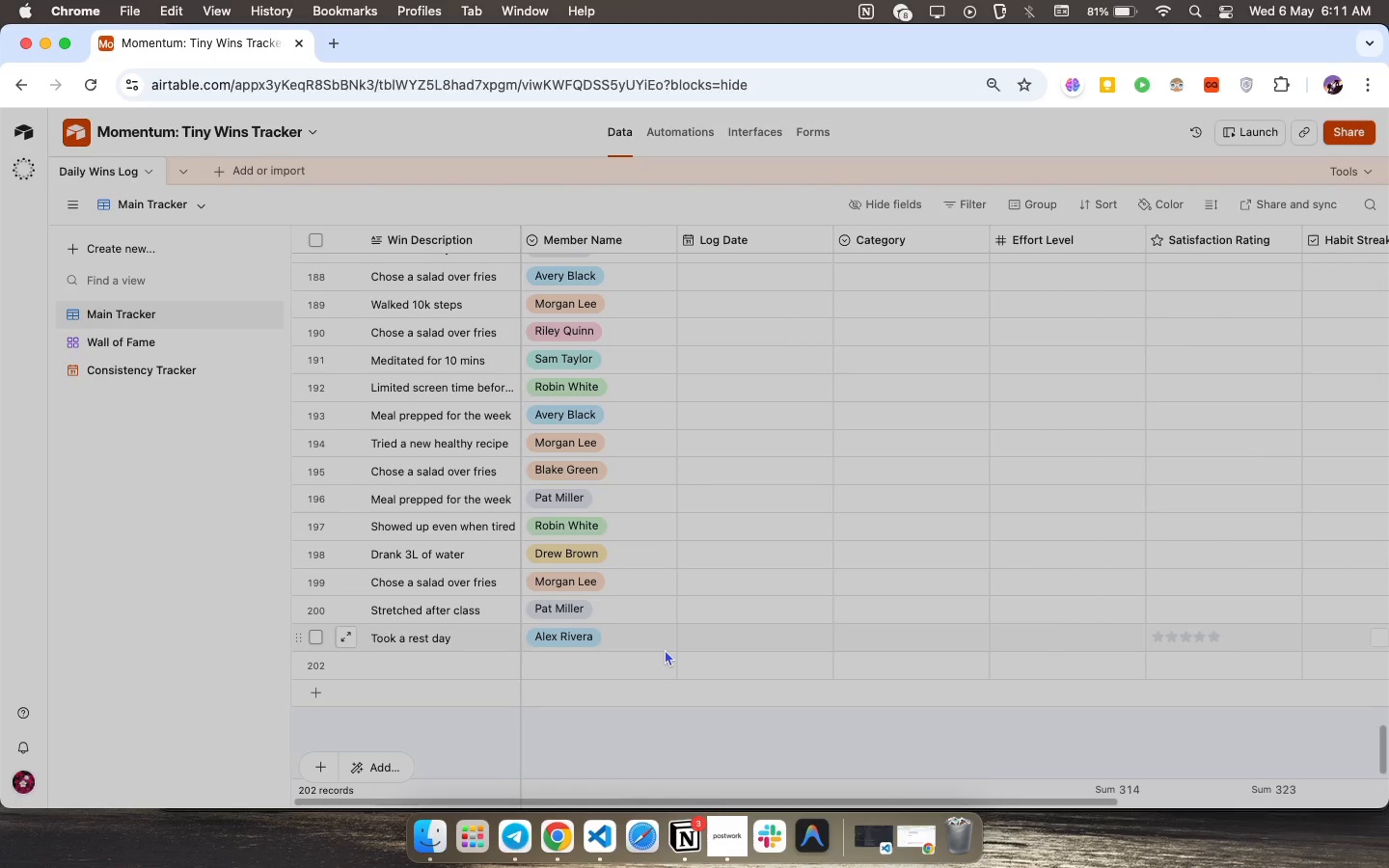 
left_click_drag(start_coordinate=[665, 649], to_coordinate=[342, 556])
 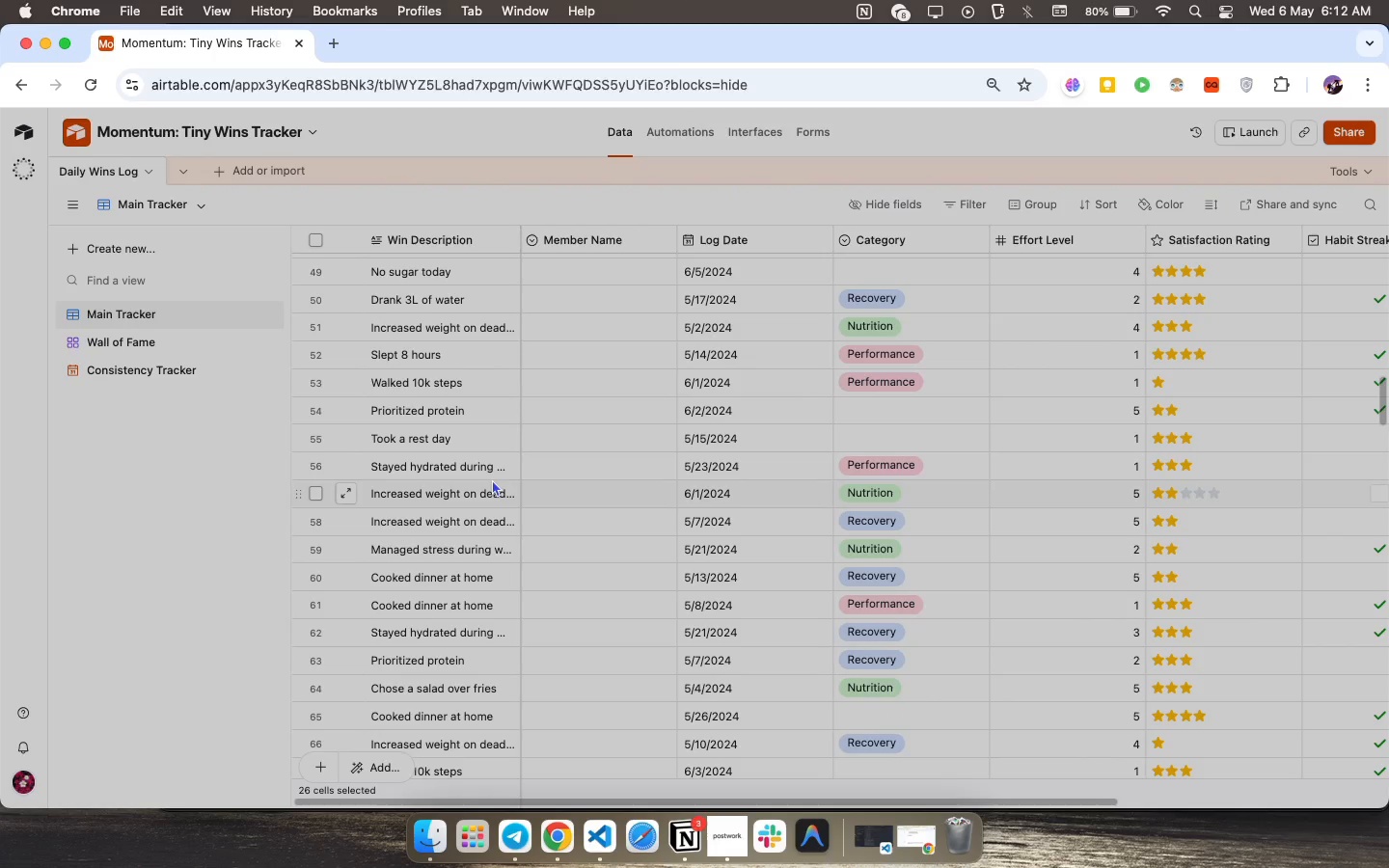 
scroll: coordinate [521, 455], scroll_direction: down, amount: 36.0
 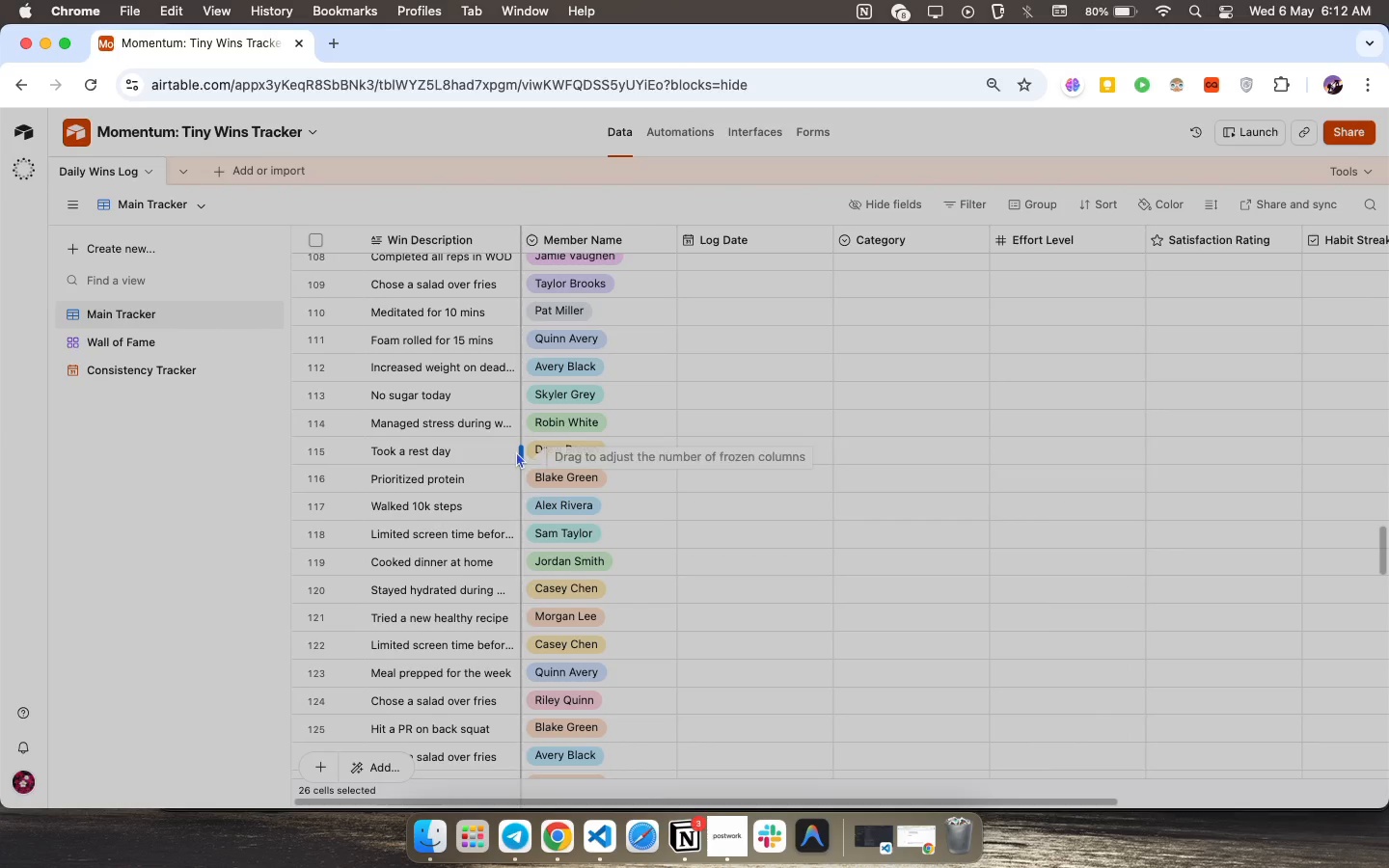 
scroll: coordinate [516, 451], scroll_direction: up, amount: 9.0
 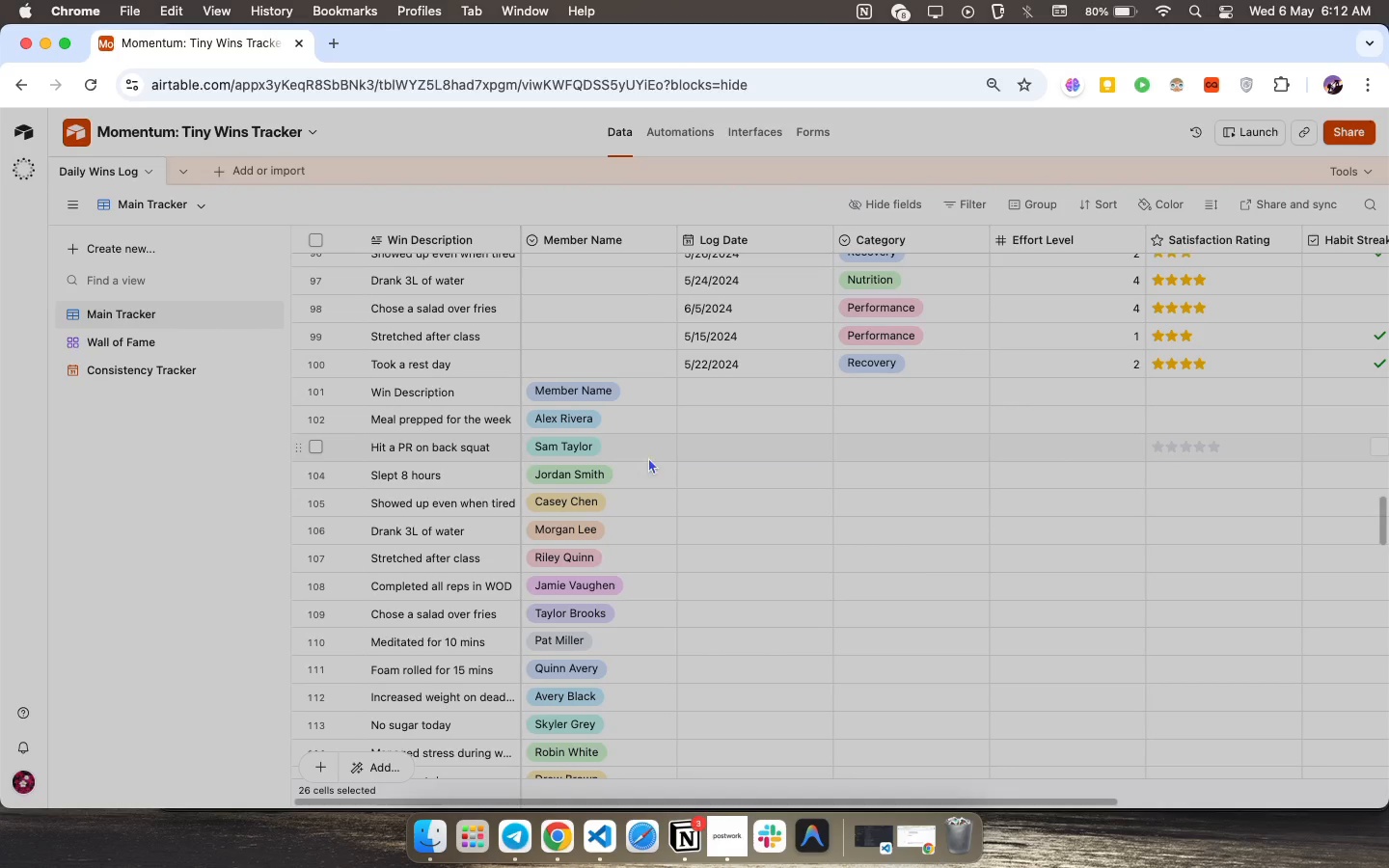 
left_click([650, 457])
 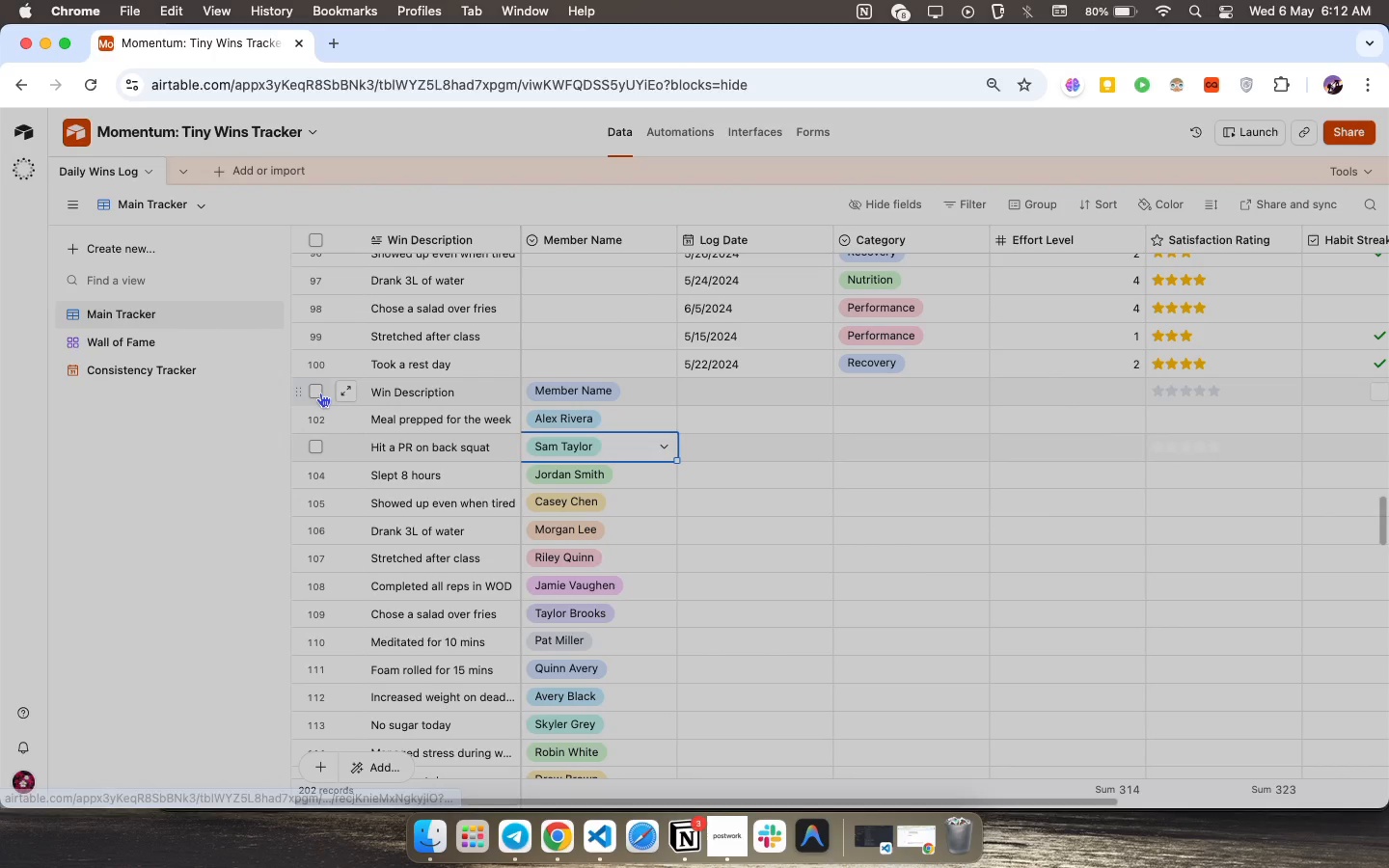 
left_click_drag(start_coordinate=[320, 393], to_coordinate=[586, 557])
 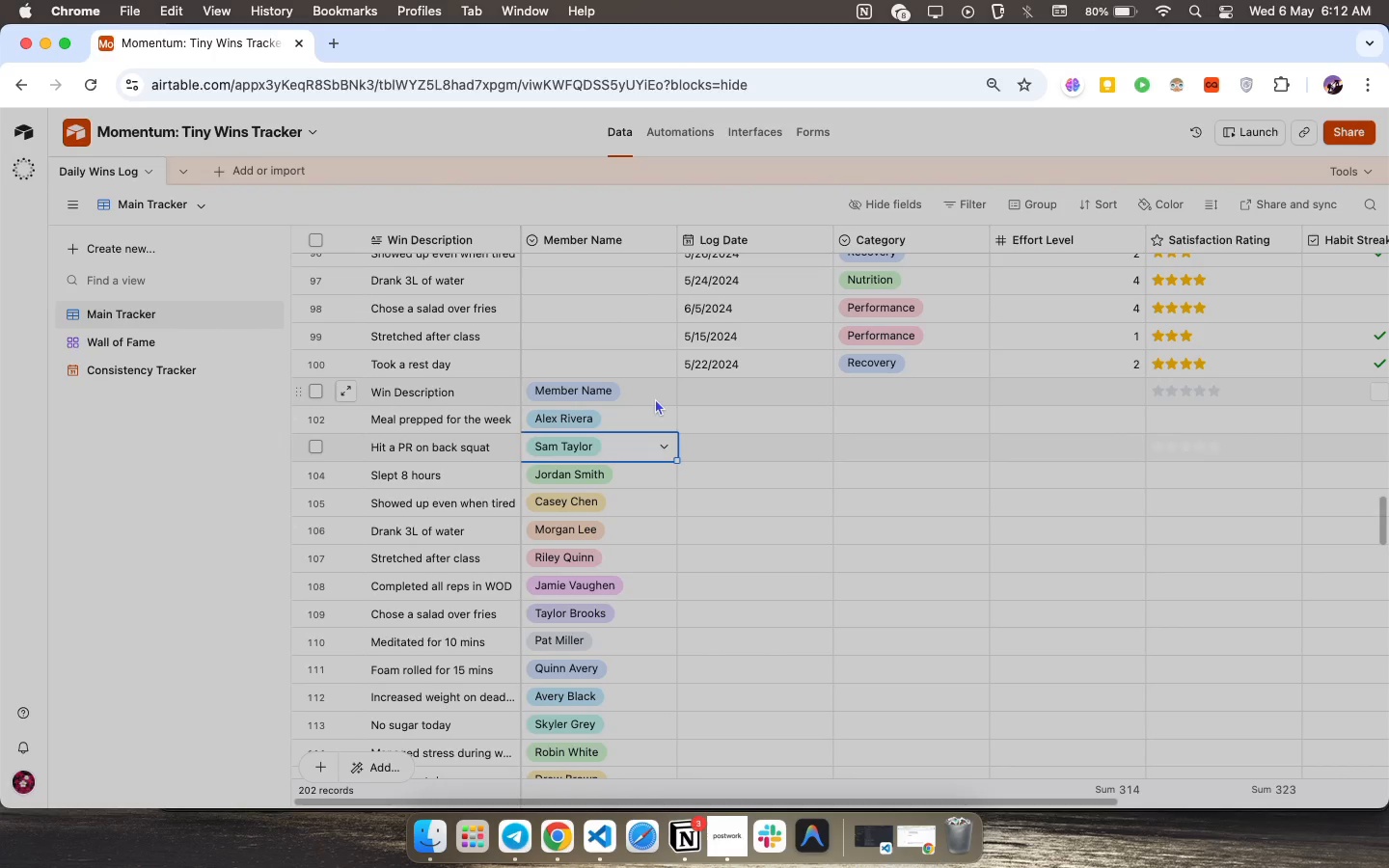 
left_click_drag(start_coordinate=[657, 393], to_coordinate=[435, 614])
 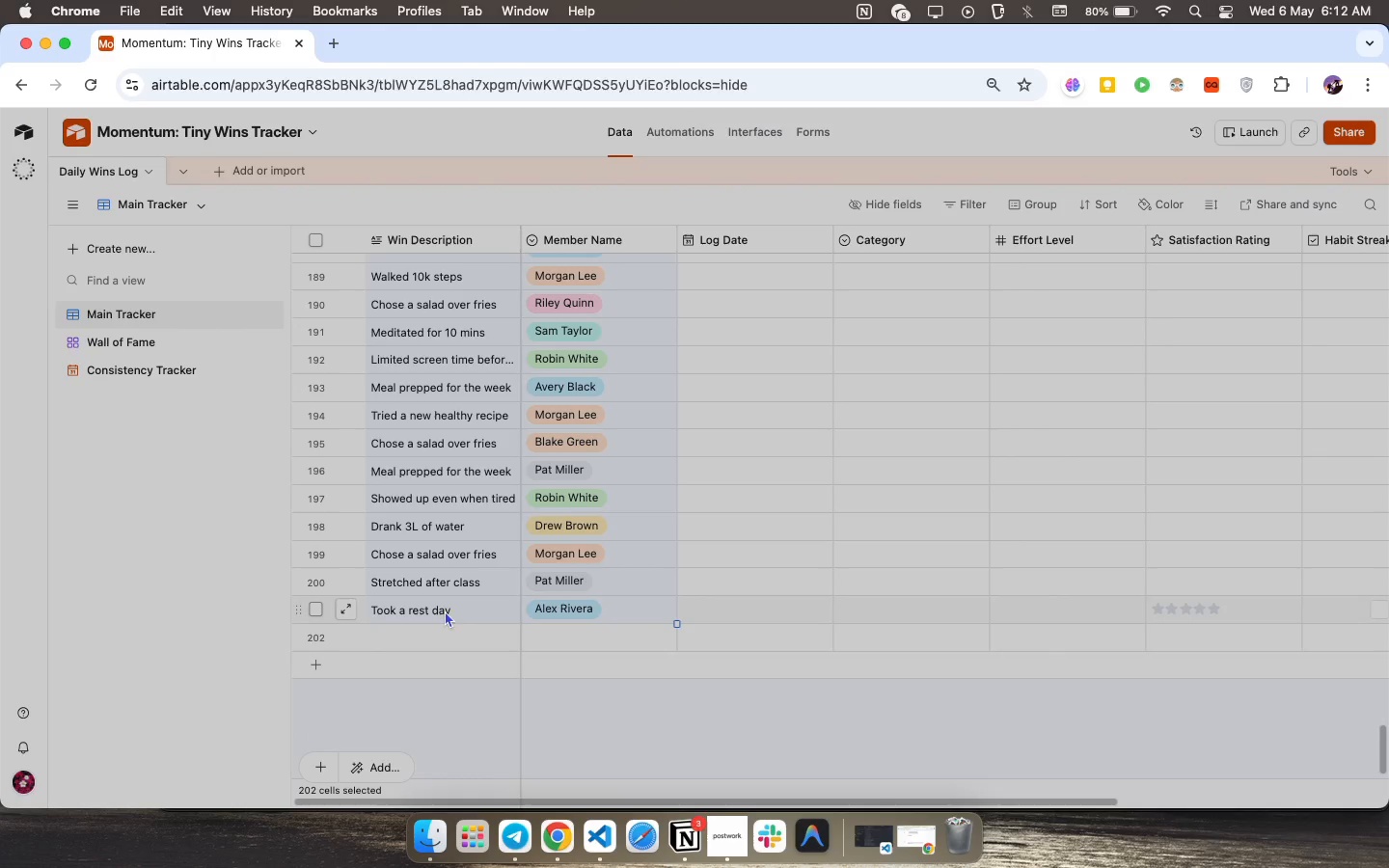 
scroll: coordinate [421, 556], scroll_direction: down, amount: 84.0
 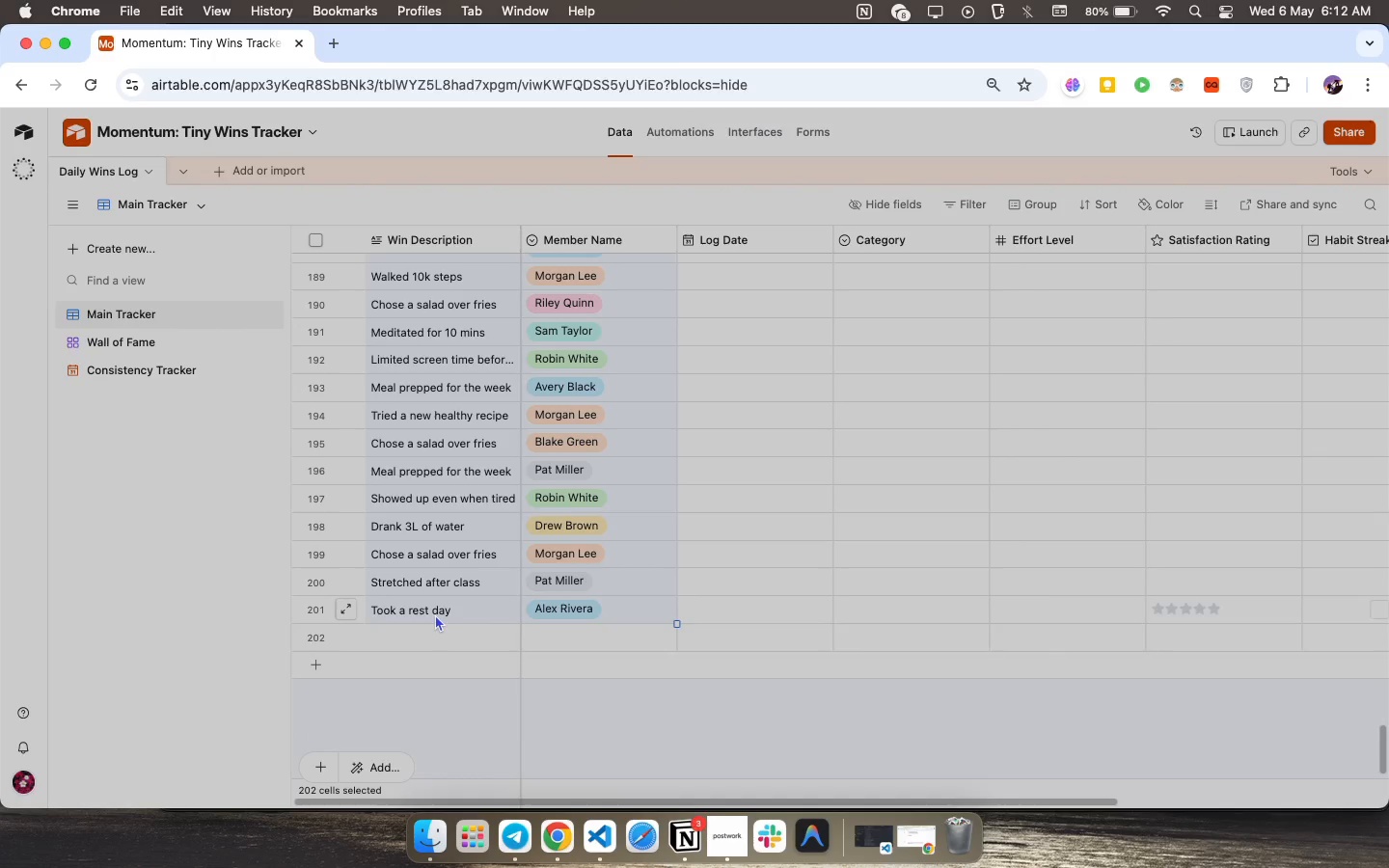 
right_click([504, 480])
 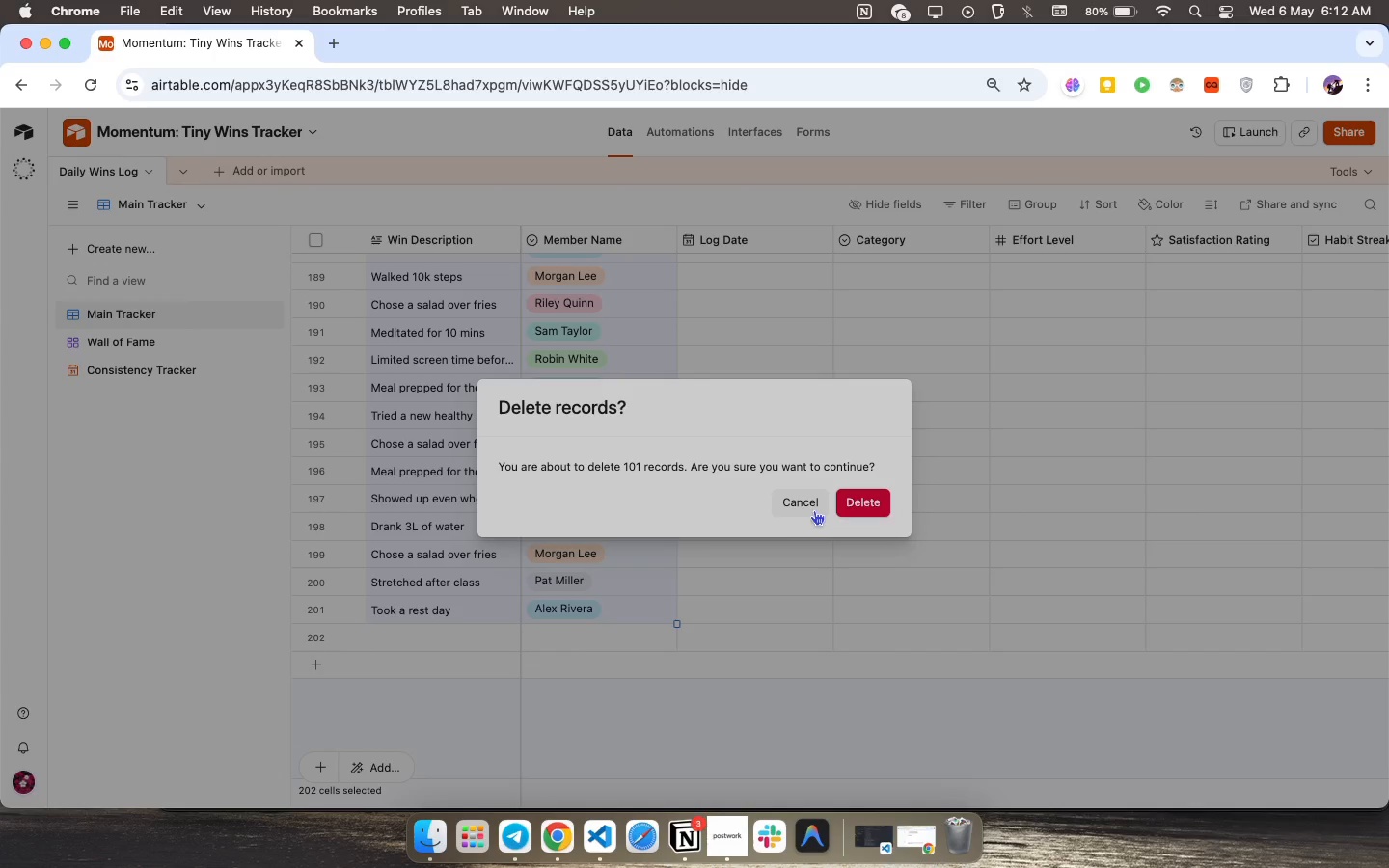 
left_click([852, 499])
 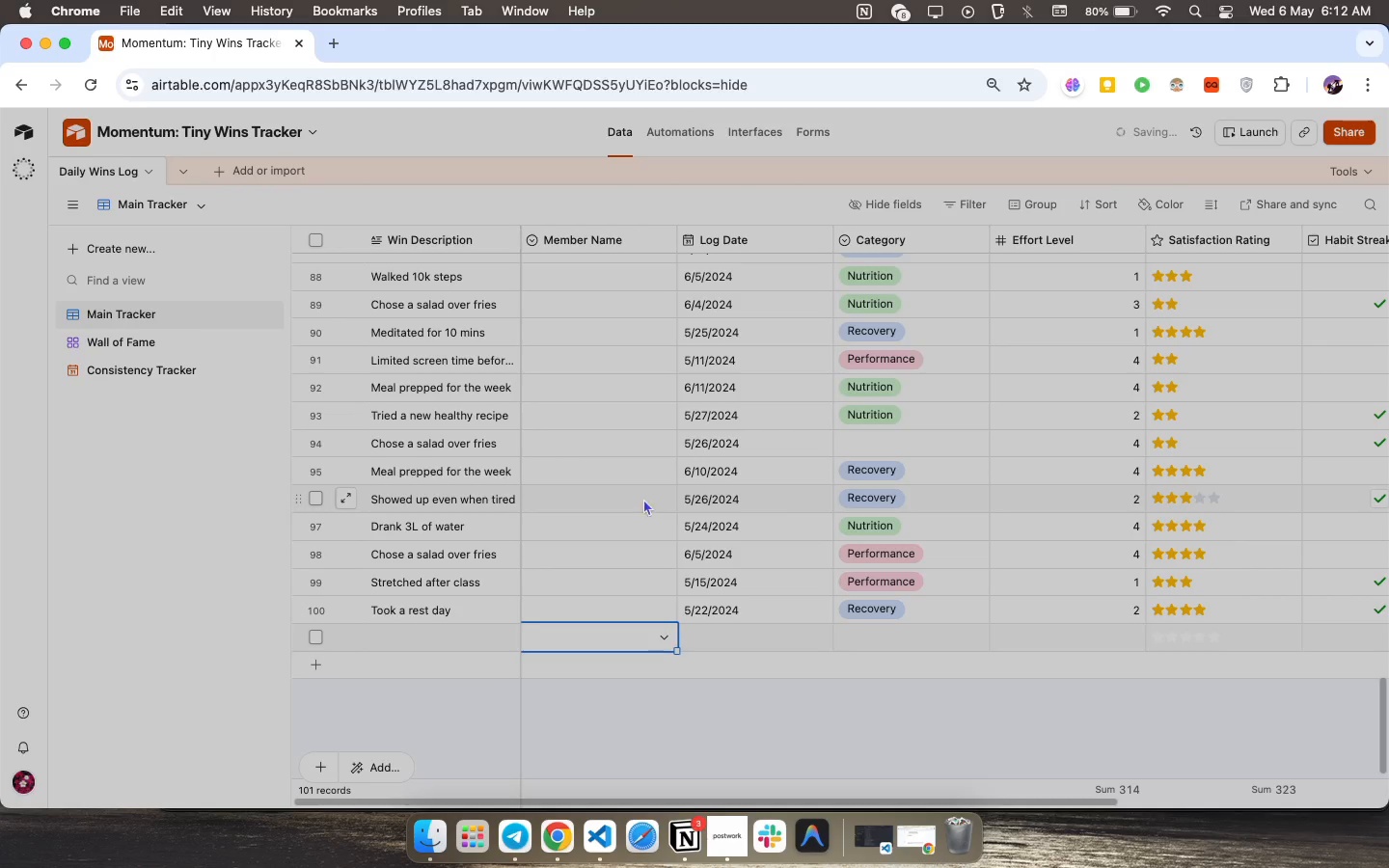 
scroll: coordinate [649, 481], scroll_direction: up, amount: 16.0
 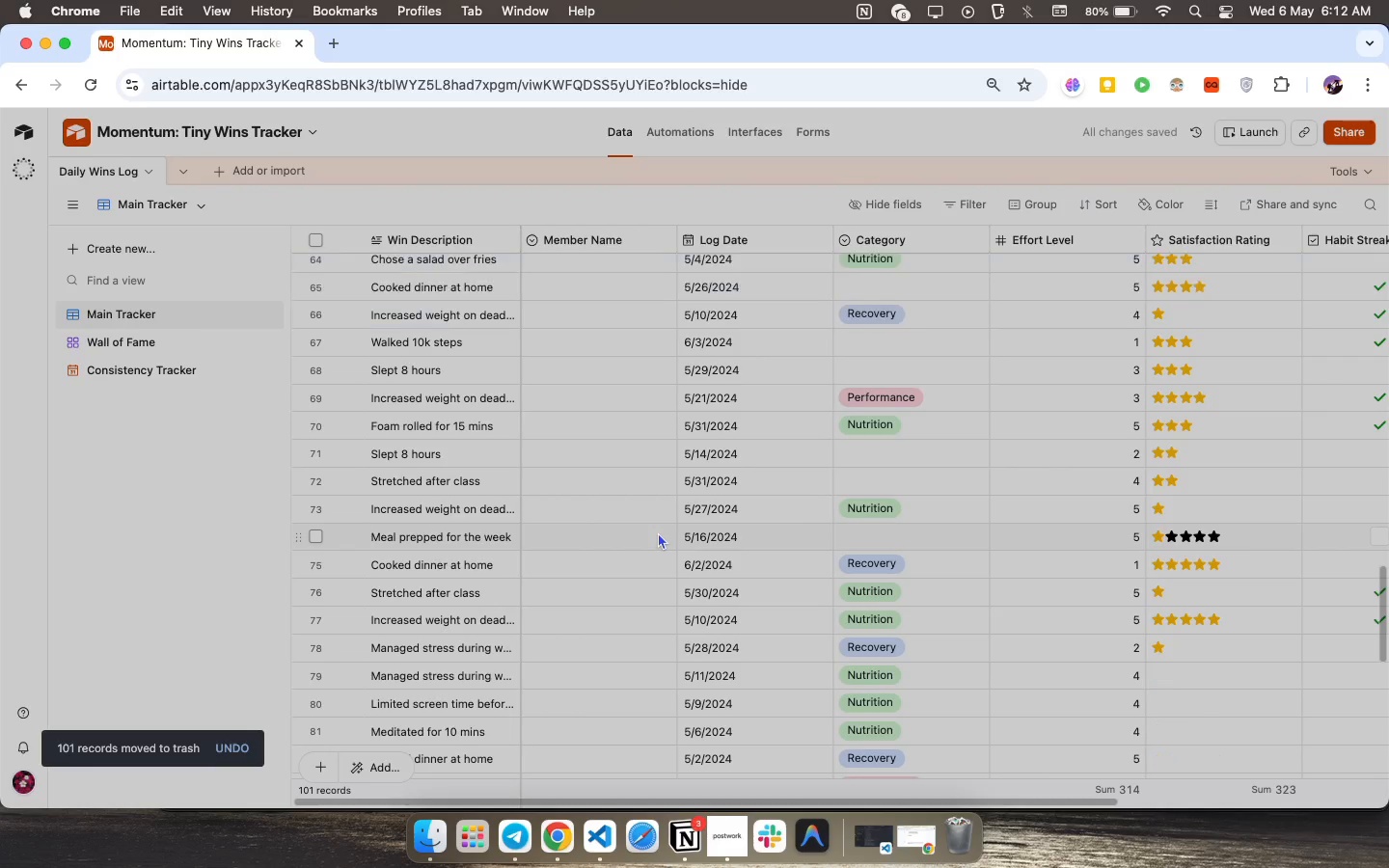 
scroll: coordinate [657, 530], scroll_direction: down, amount: 63.0
 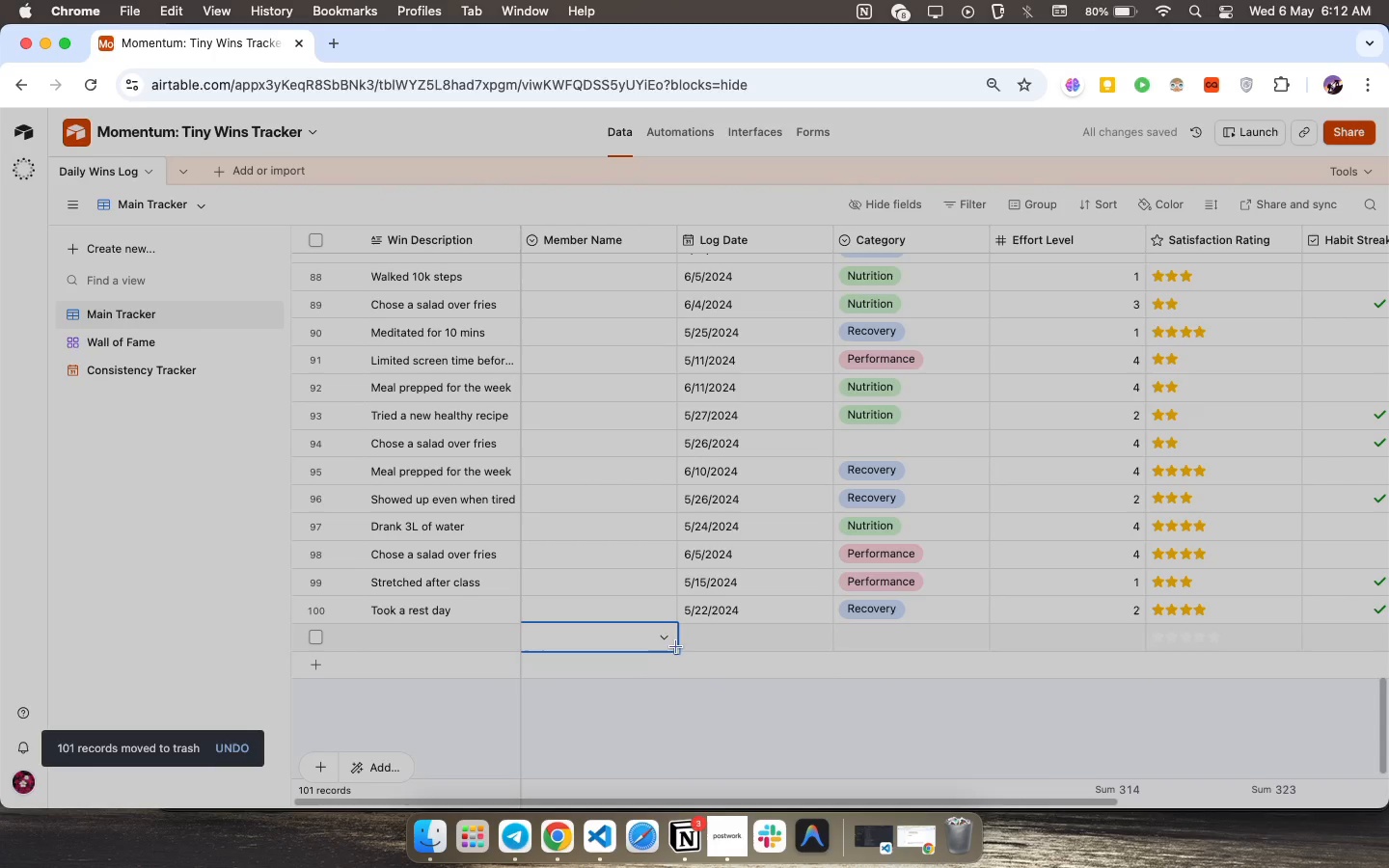 
left_click([680, 648])
 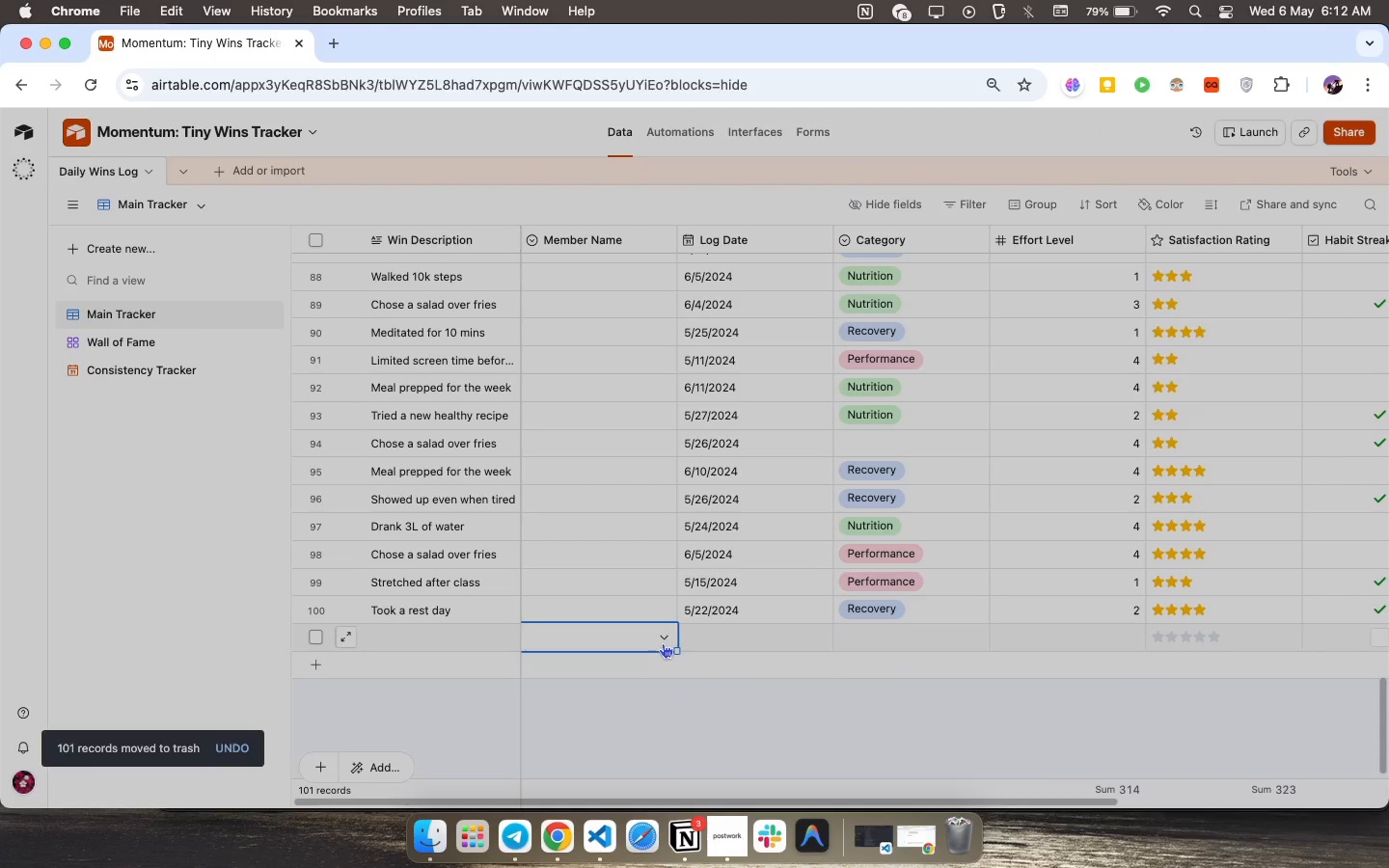 
left_click([663, 643])
 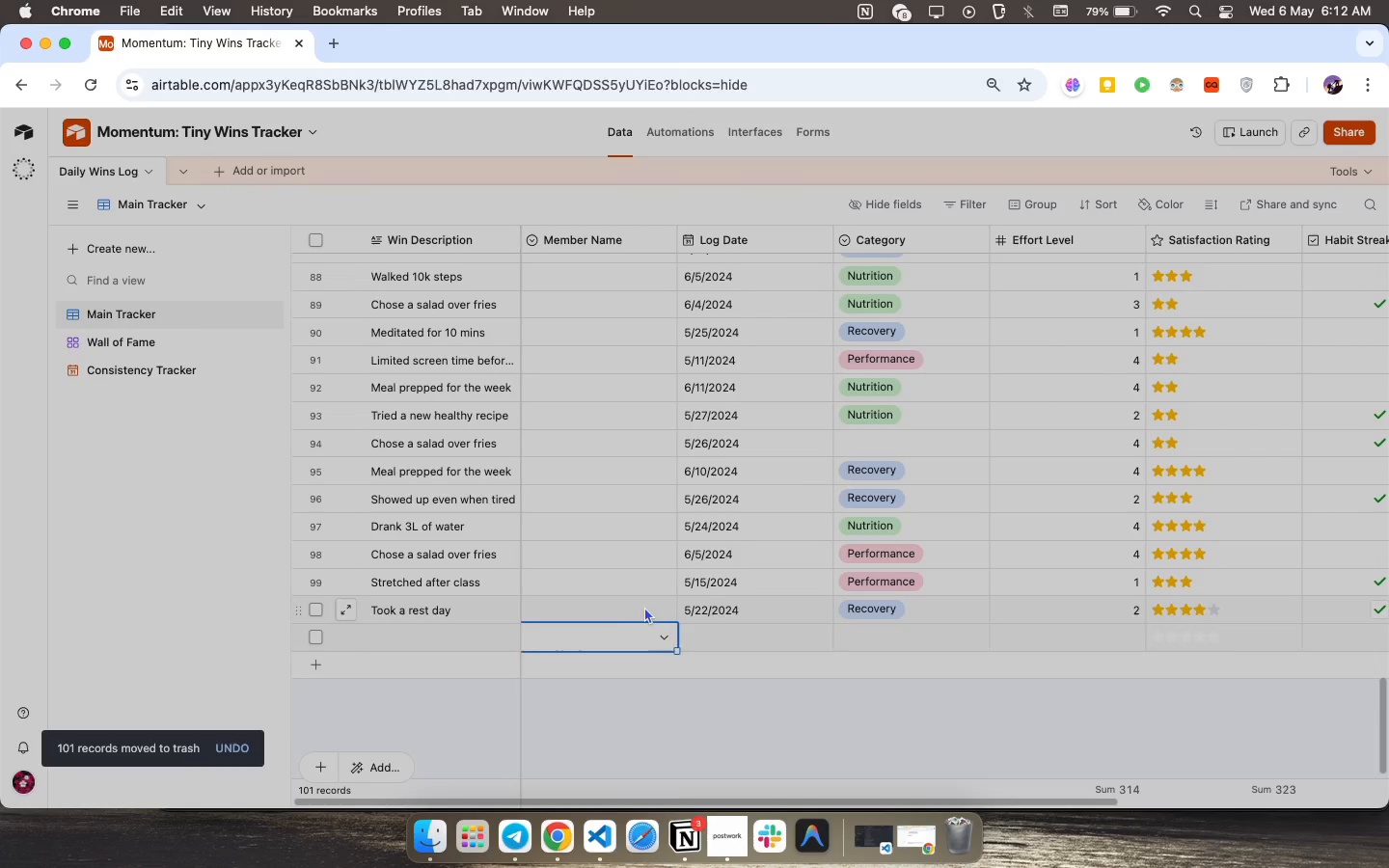 
left_click([644, 607])
 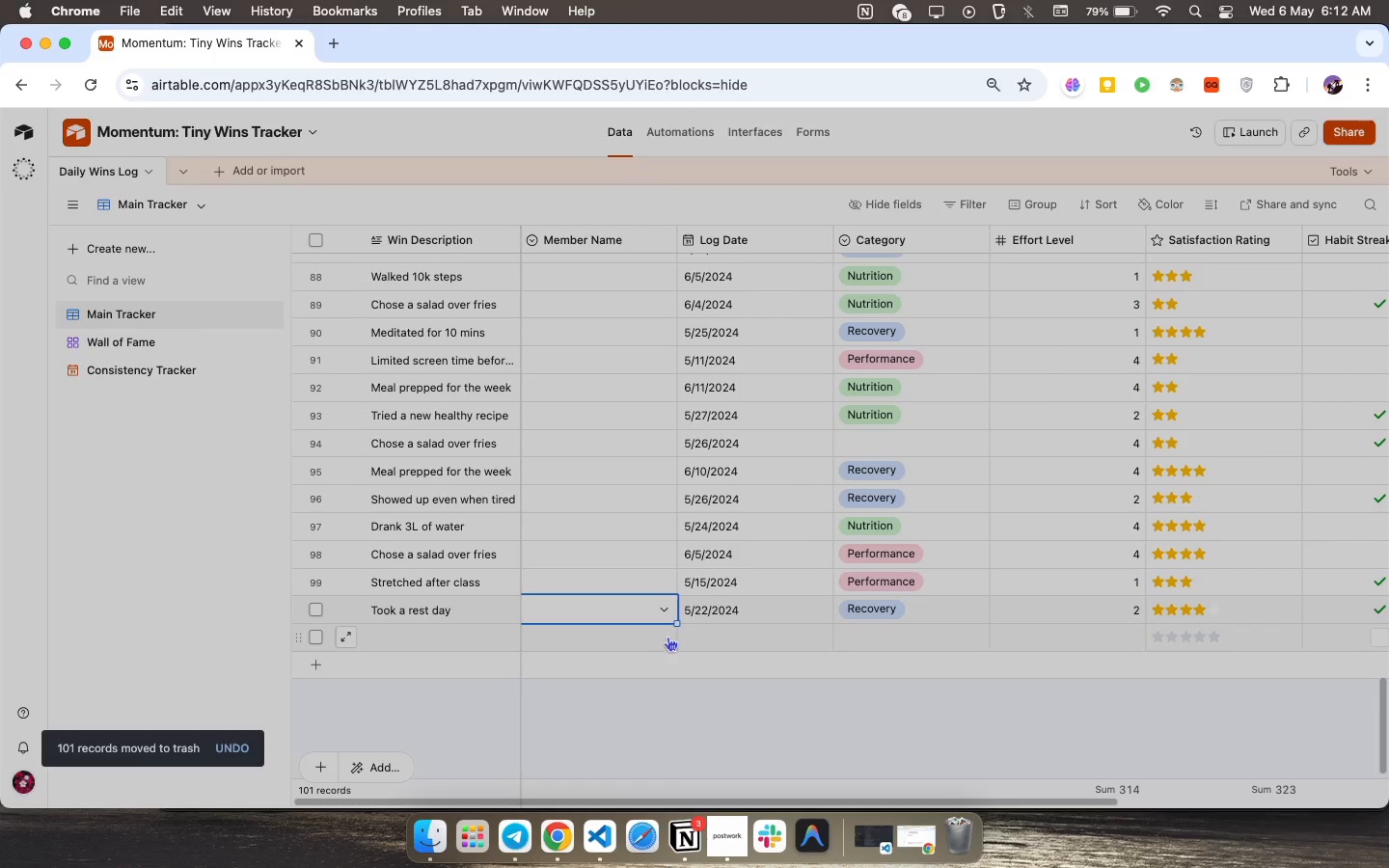 
left_click([667, 637])
 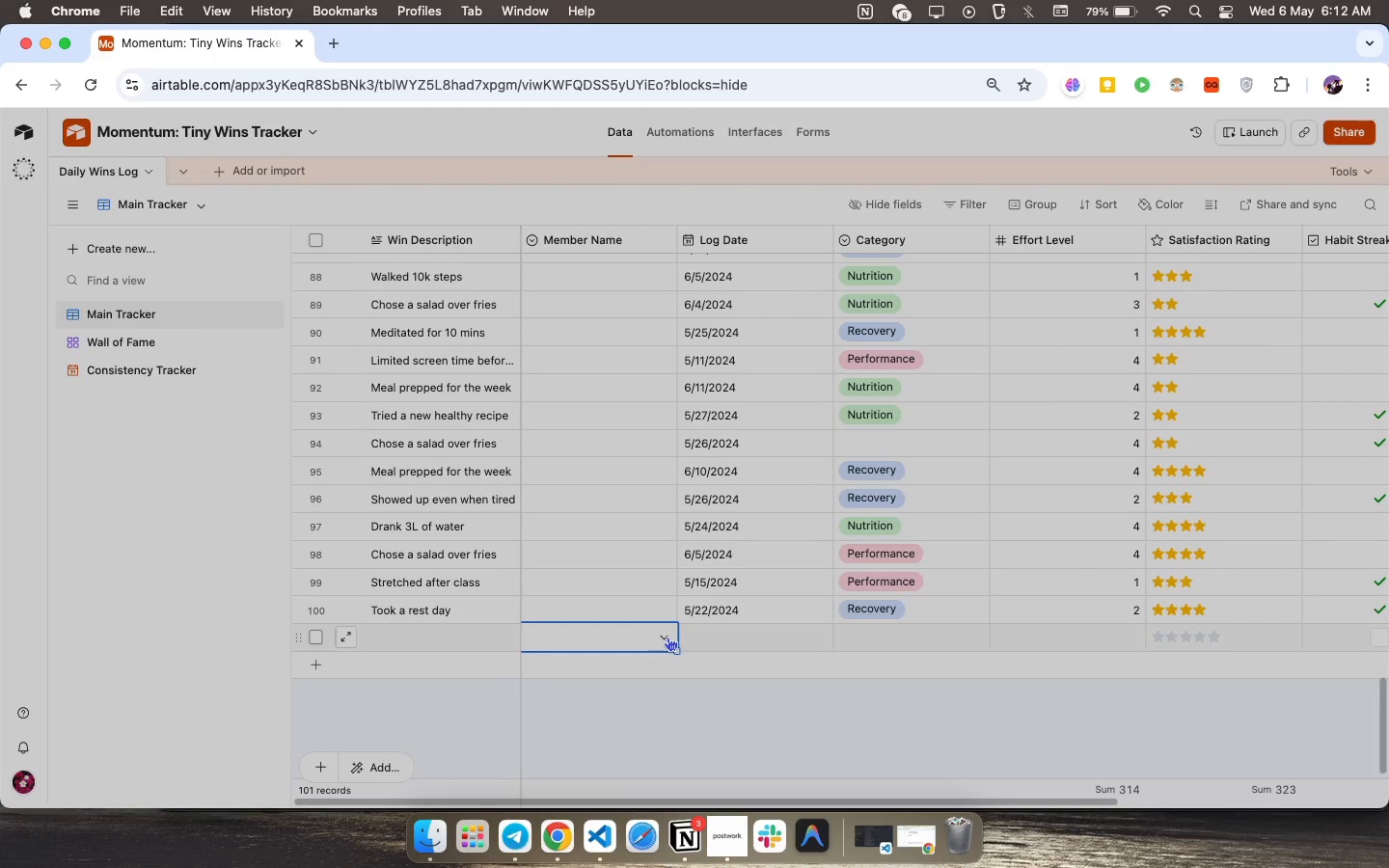 
key(Backspace)
 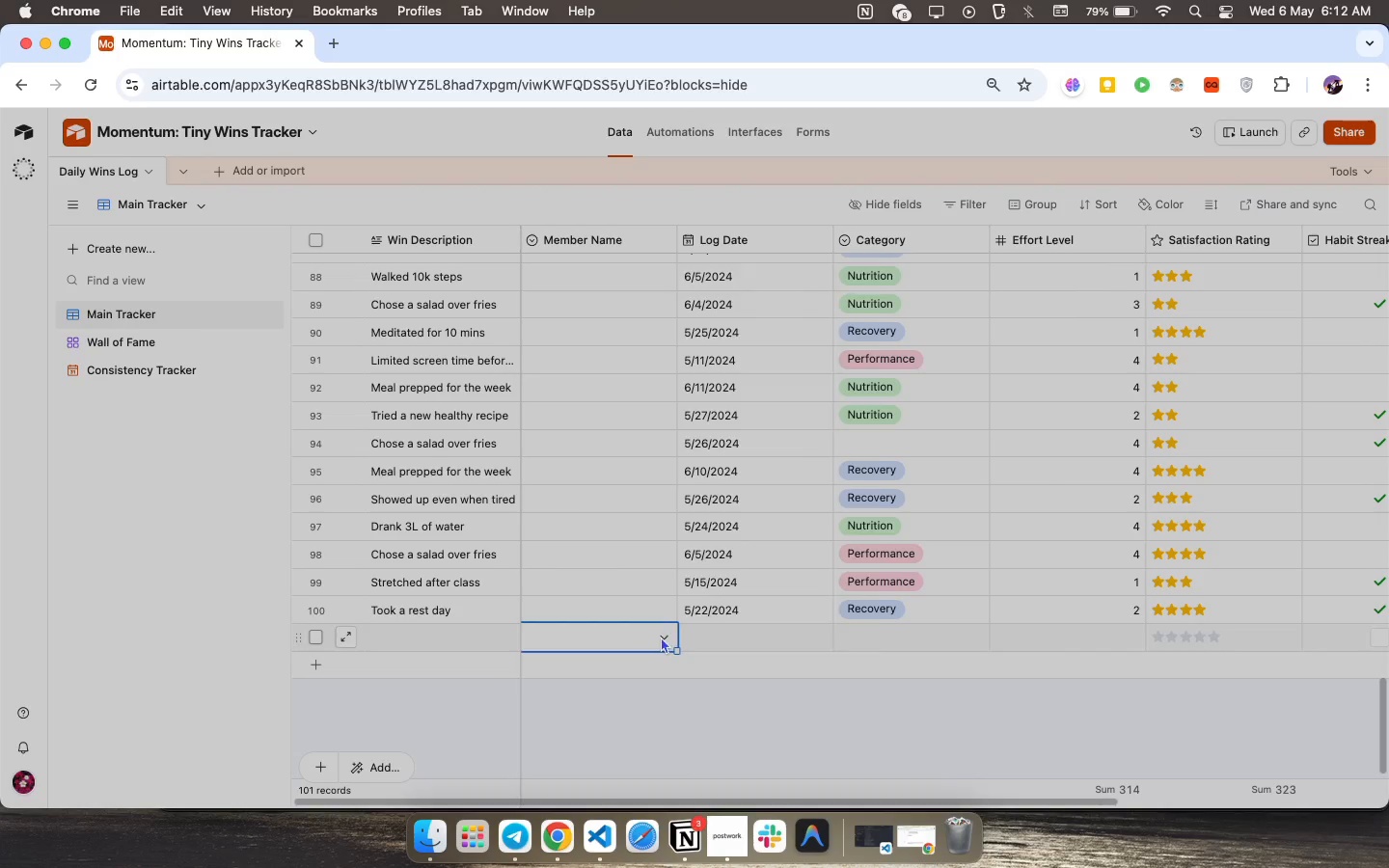 
right_click([661, 637])
 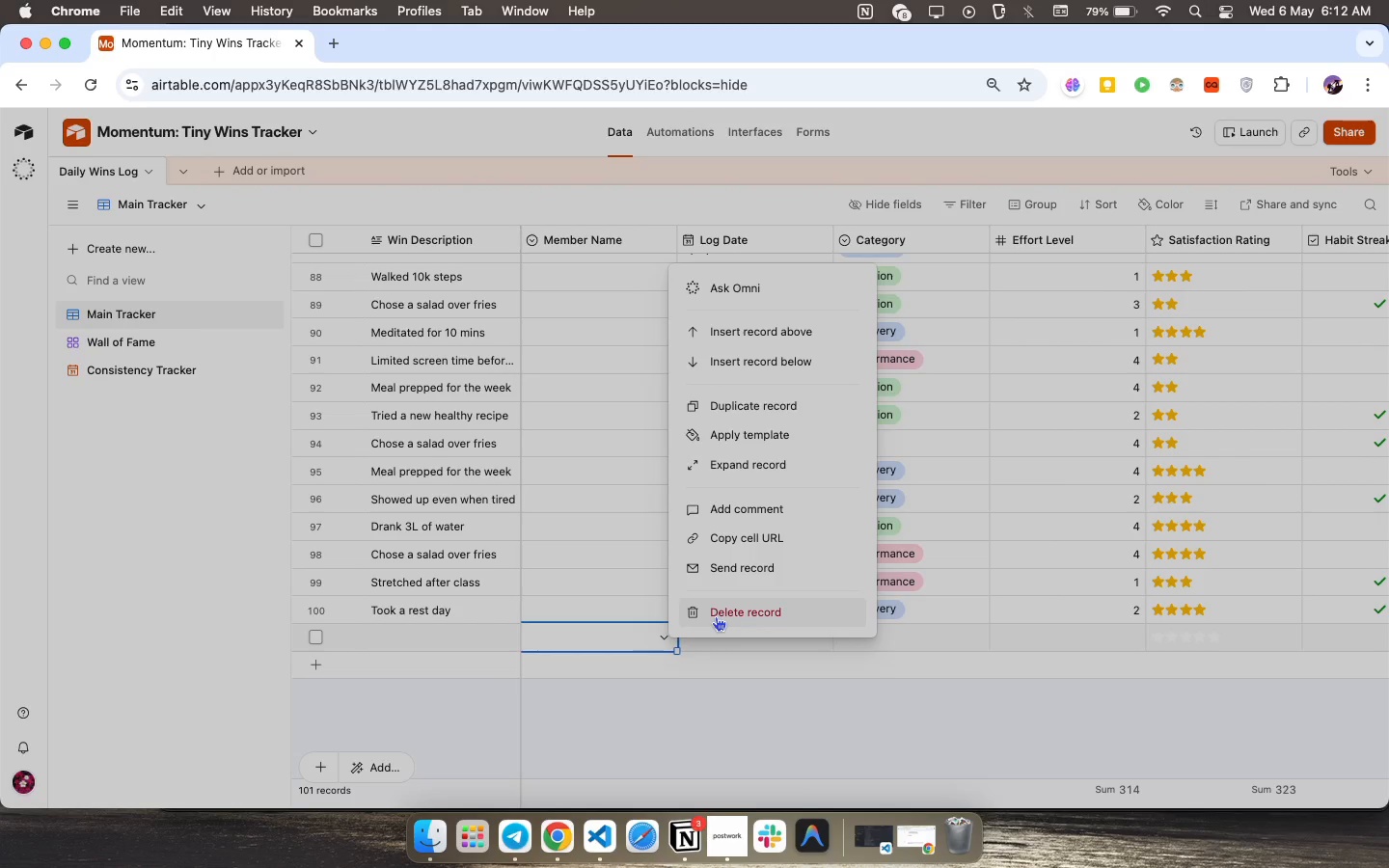 
left_click([716, 616])
 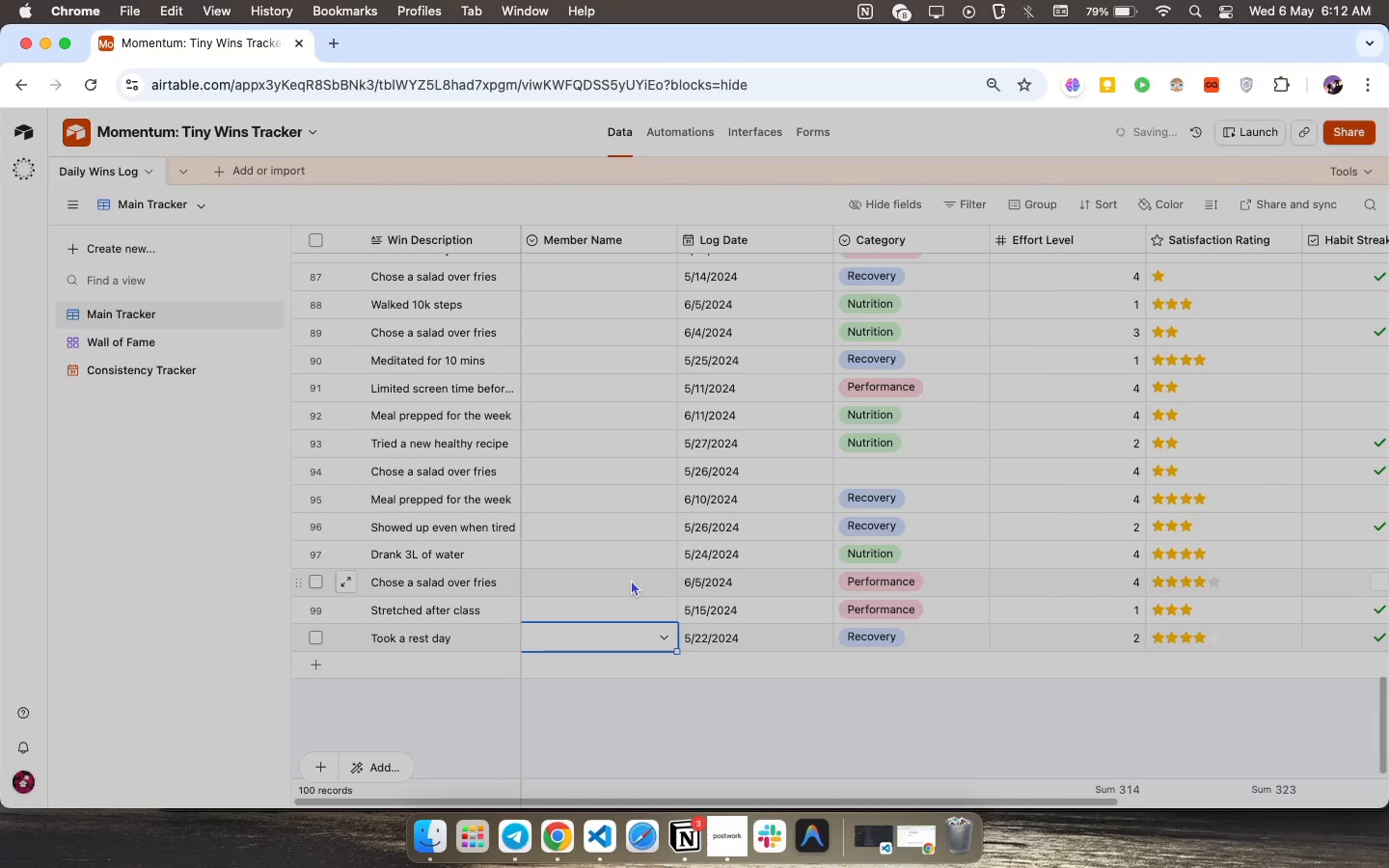 
scroll: coordinate [647, 559], scroll_direction: up, amount: 139.0
 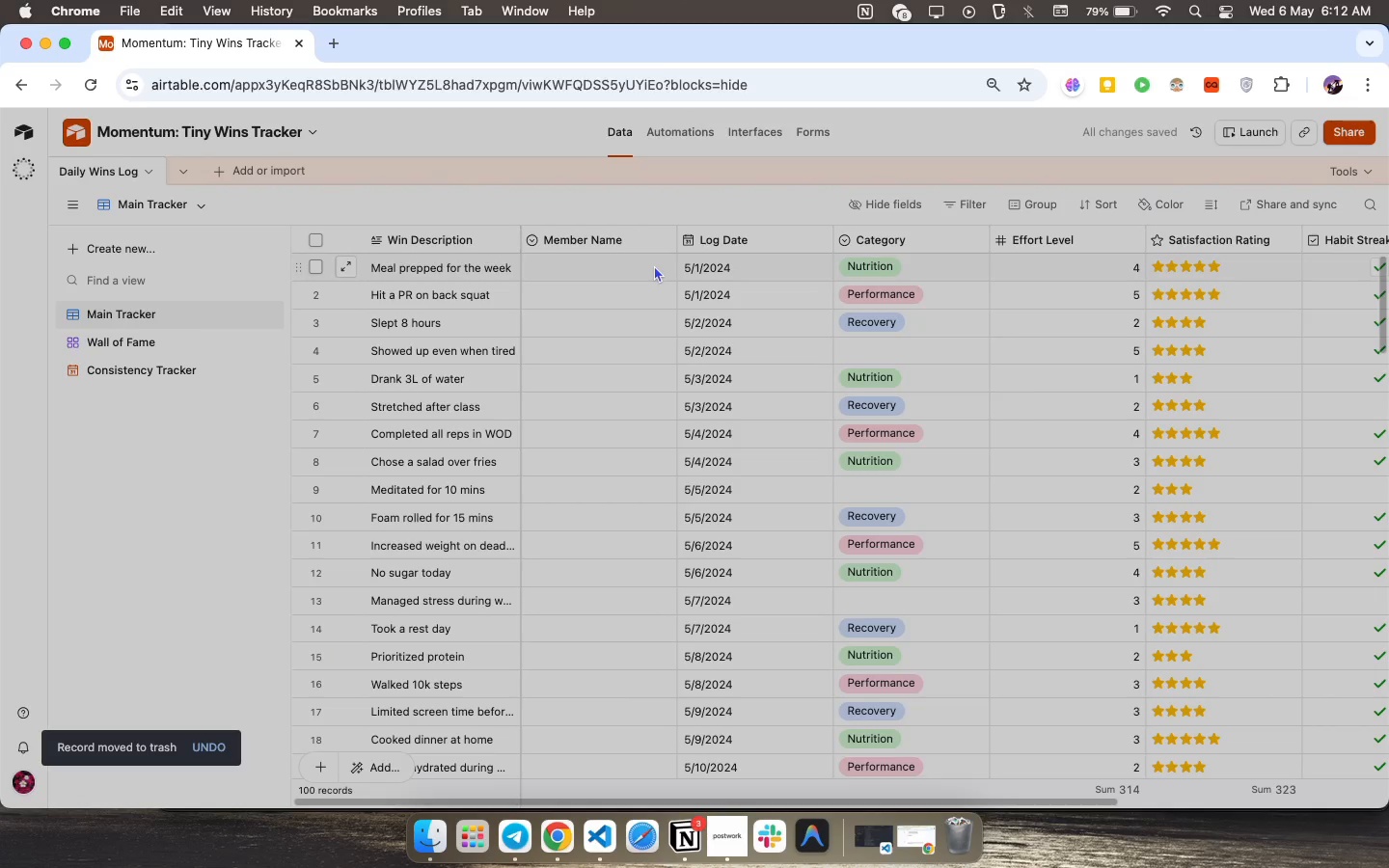 
left_click([667, 261])
 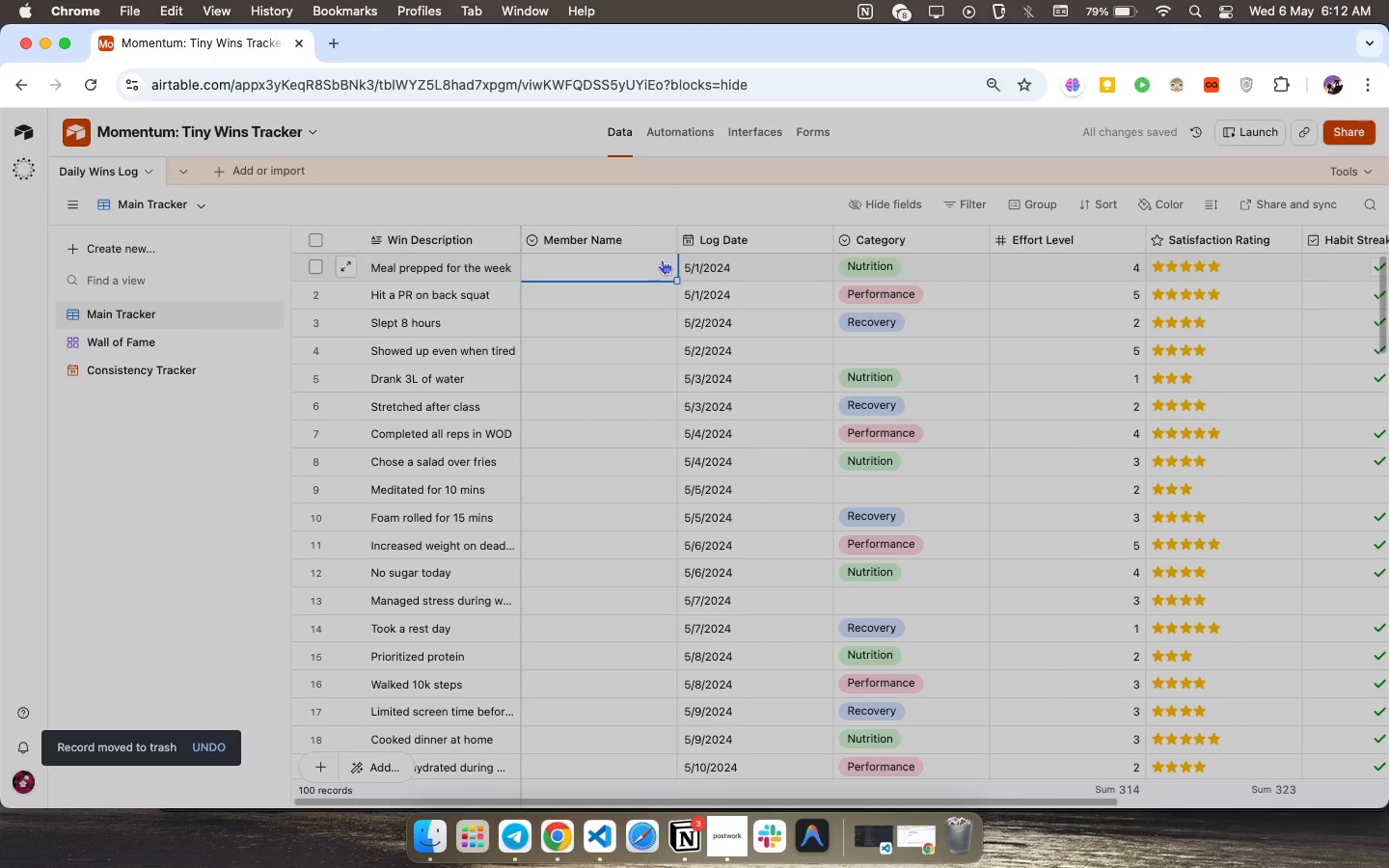 
left_click([662, 259])
 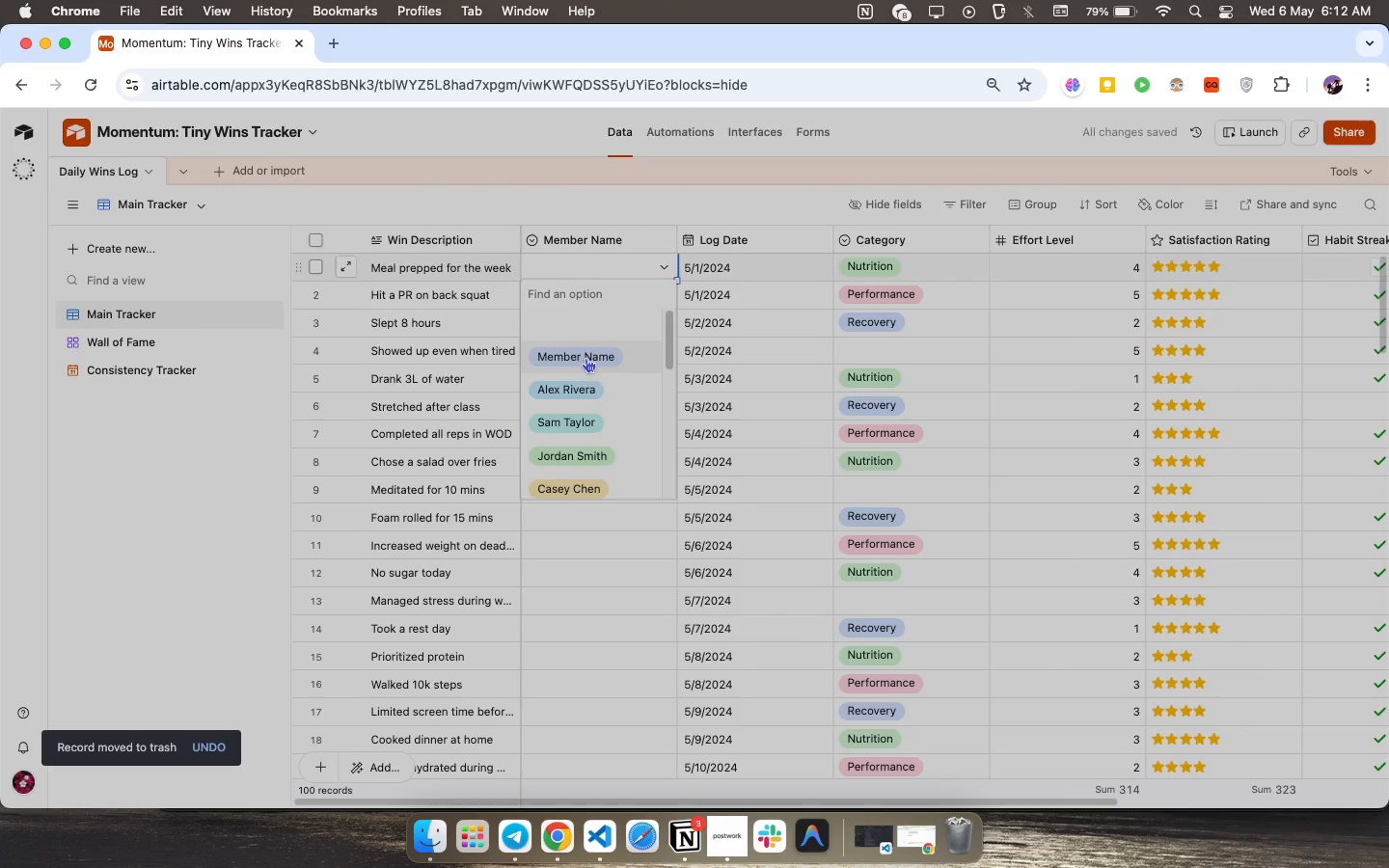 
left_click([586, 358])
 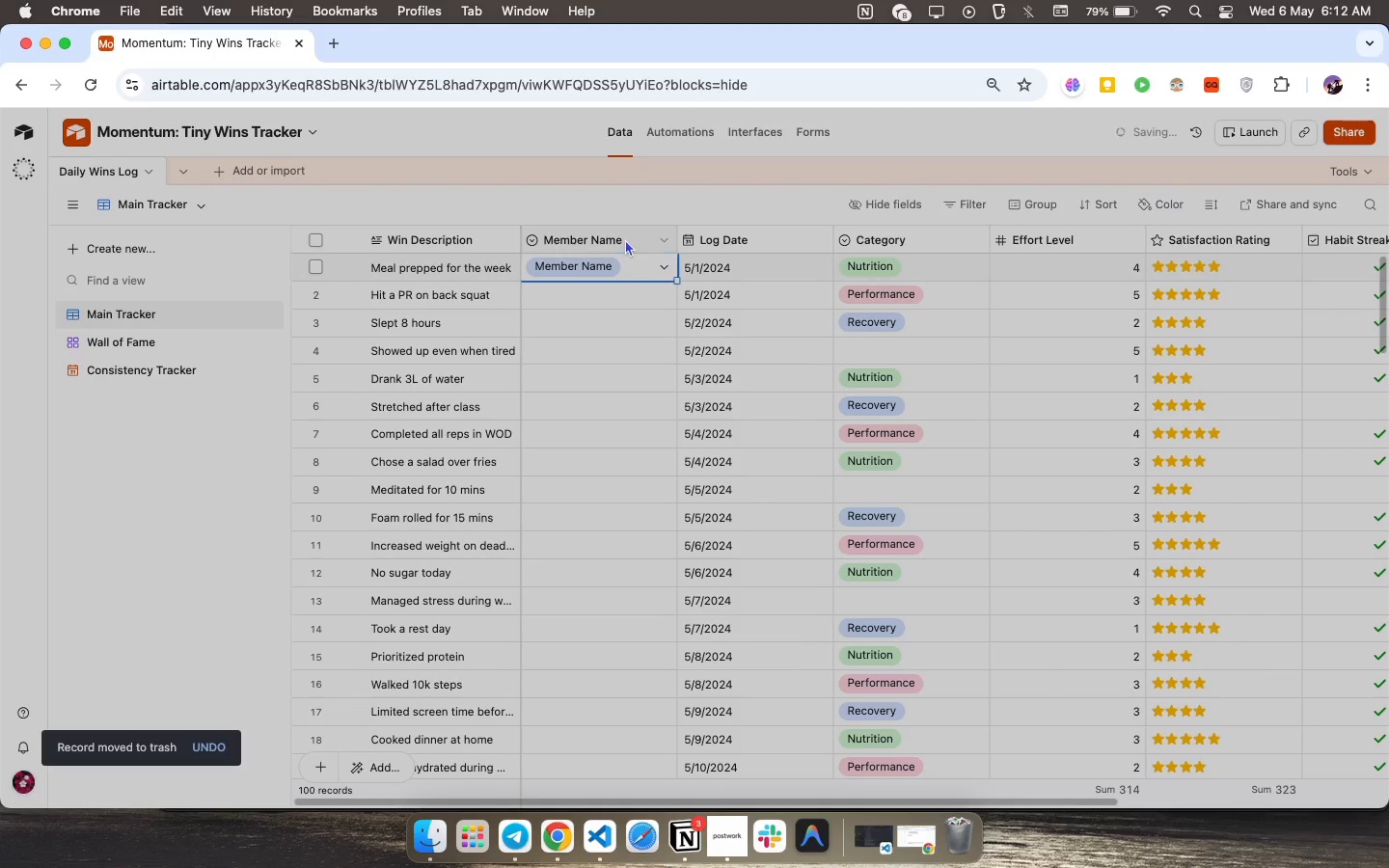 
double_click([625, 239])
 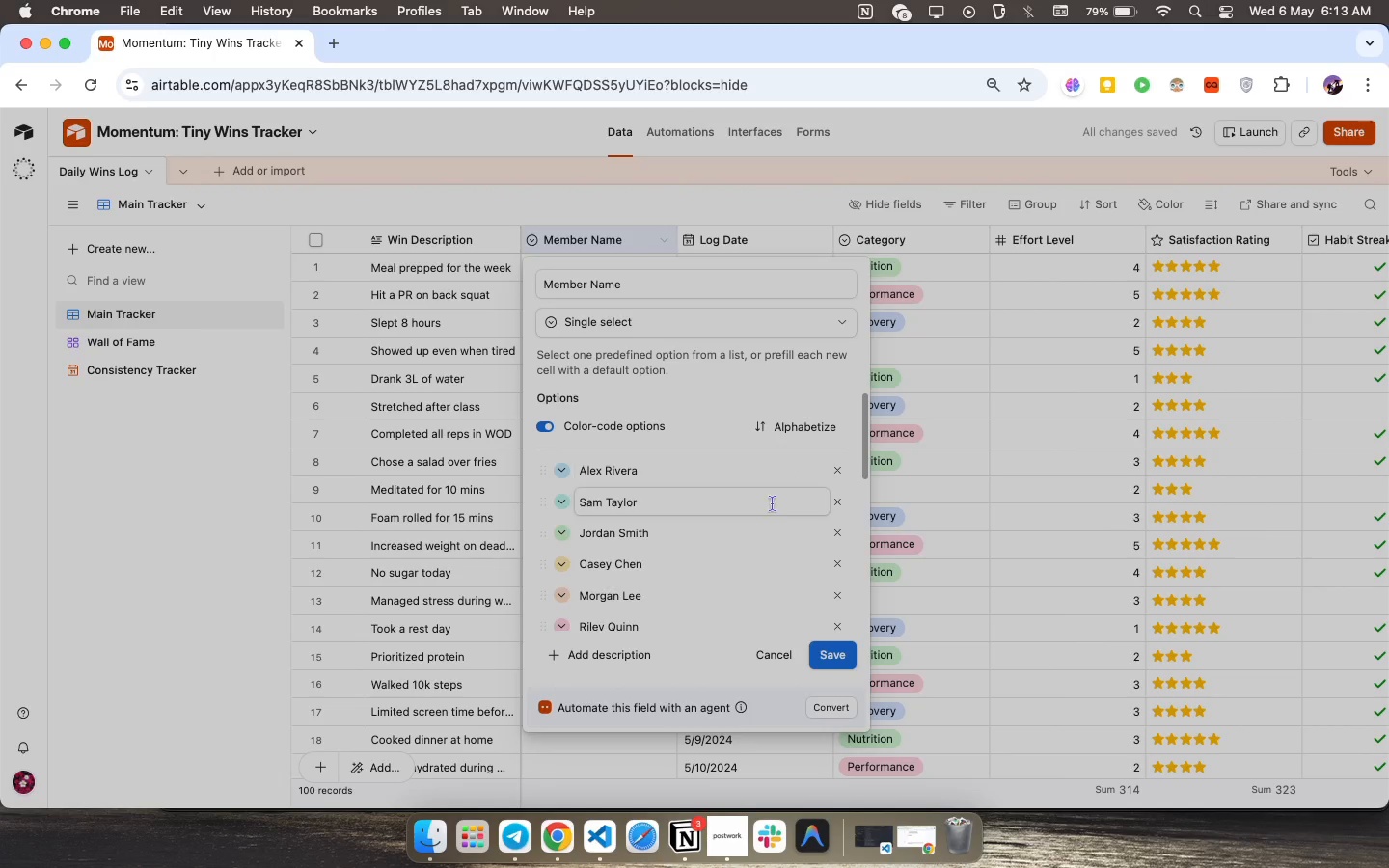 
wait(5.84)
 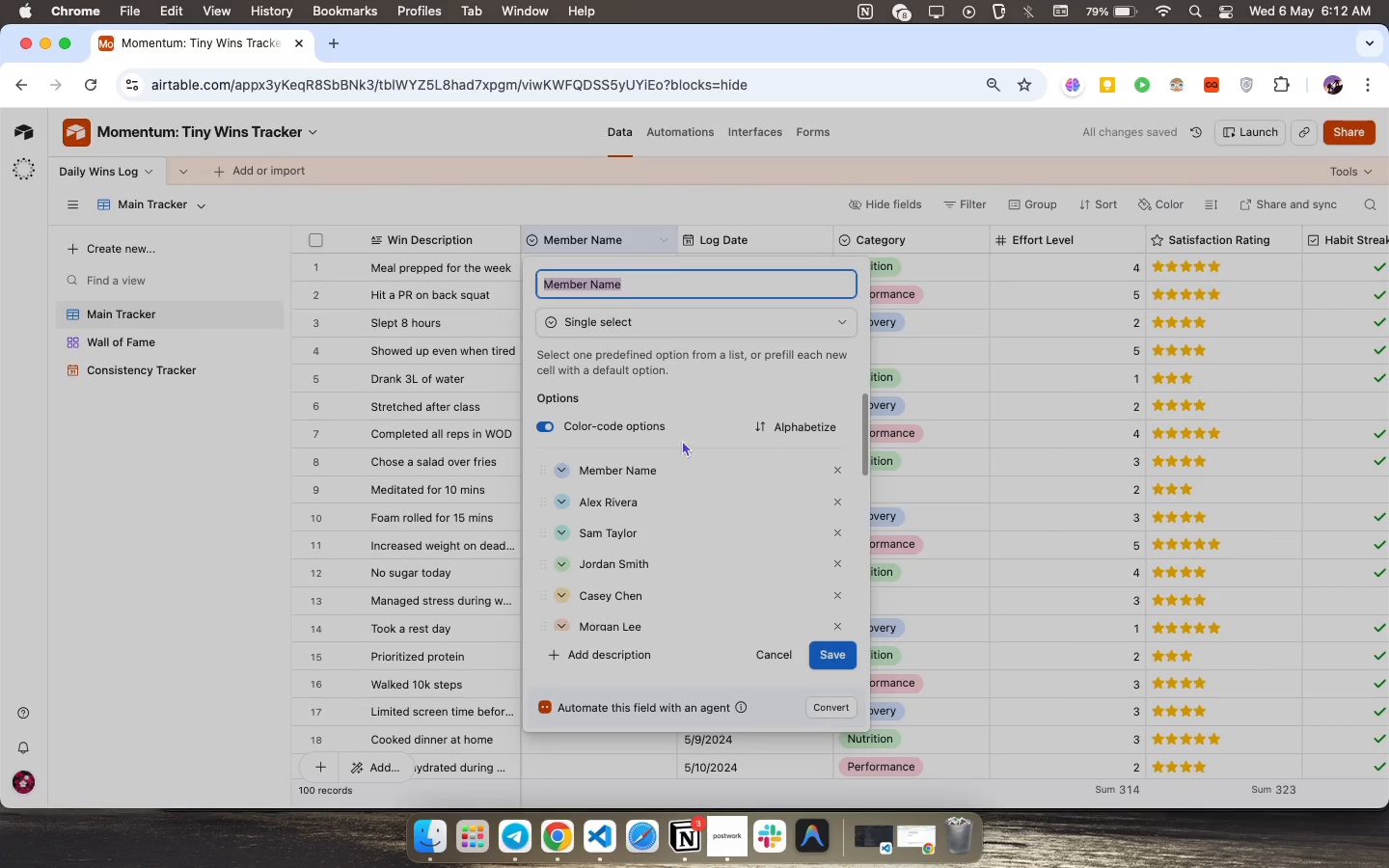 
left_click([836, 643])
 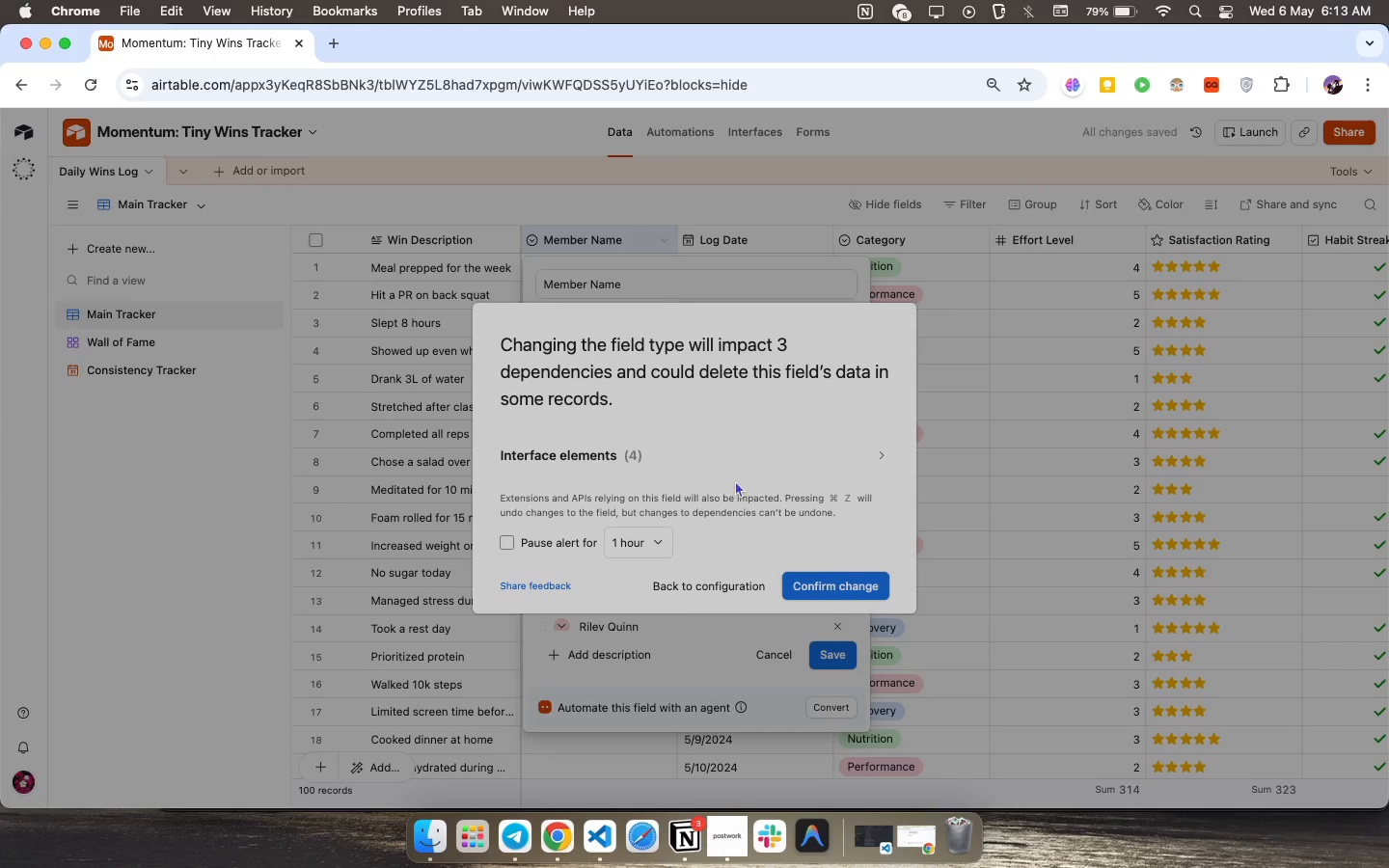 
left_click([808, 586])
 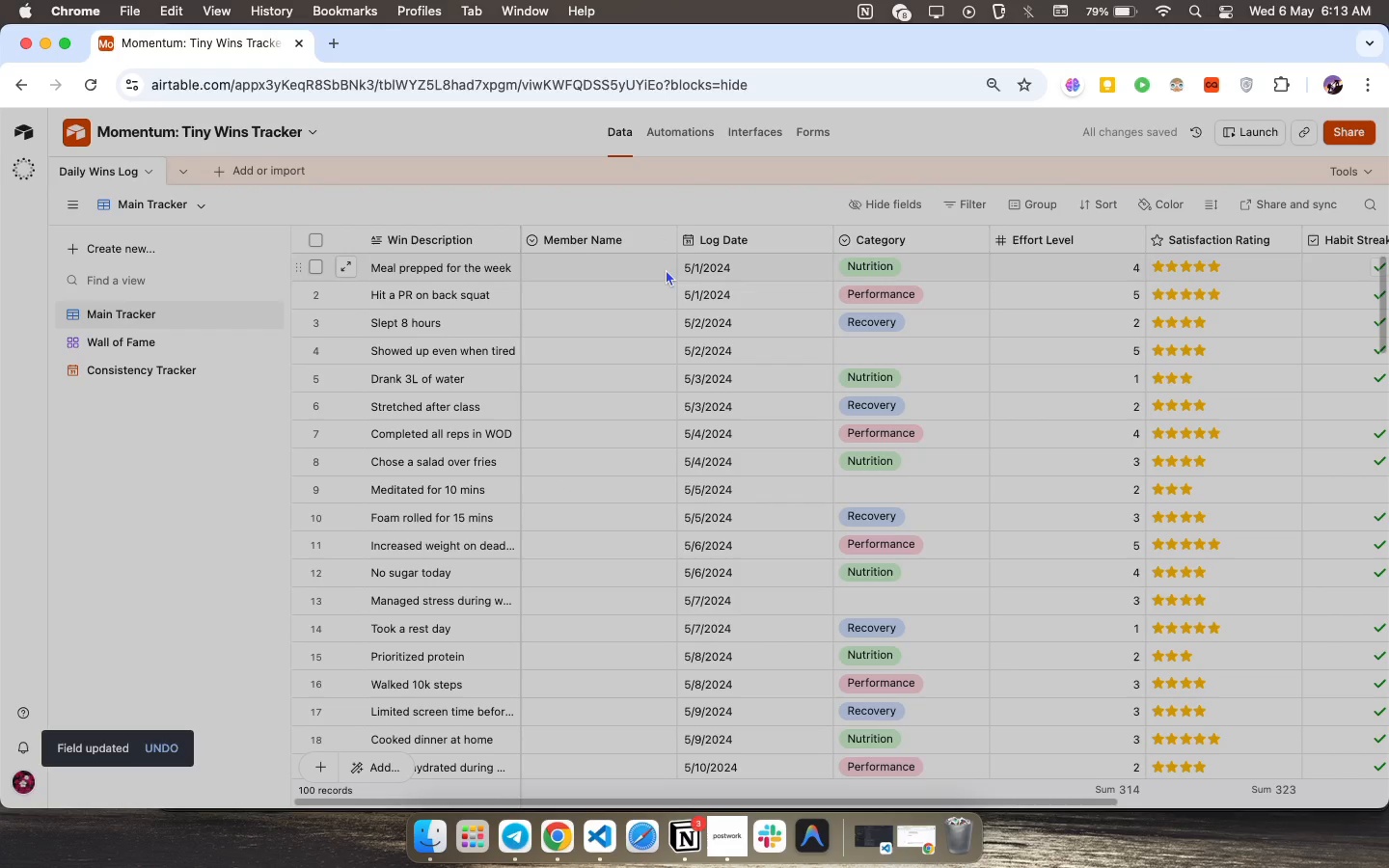 
left_click([666, 269])
 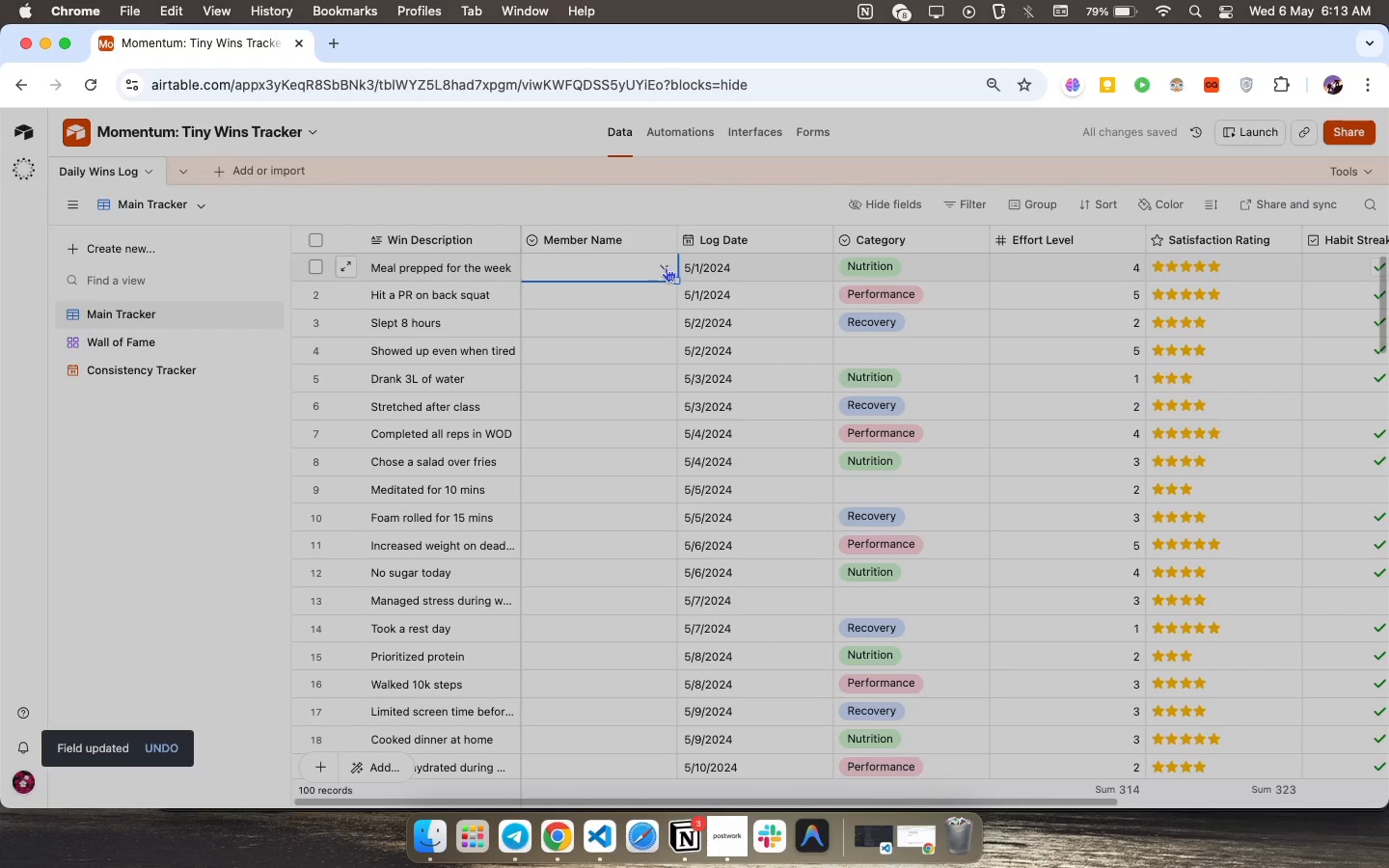 
left_click([666, 267])
 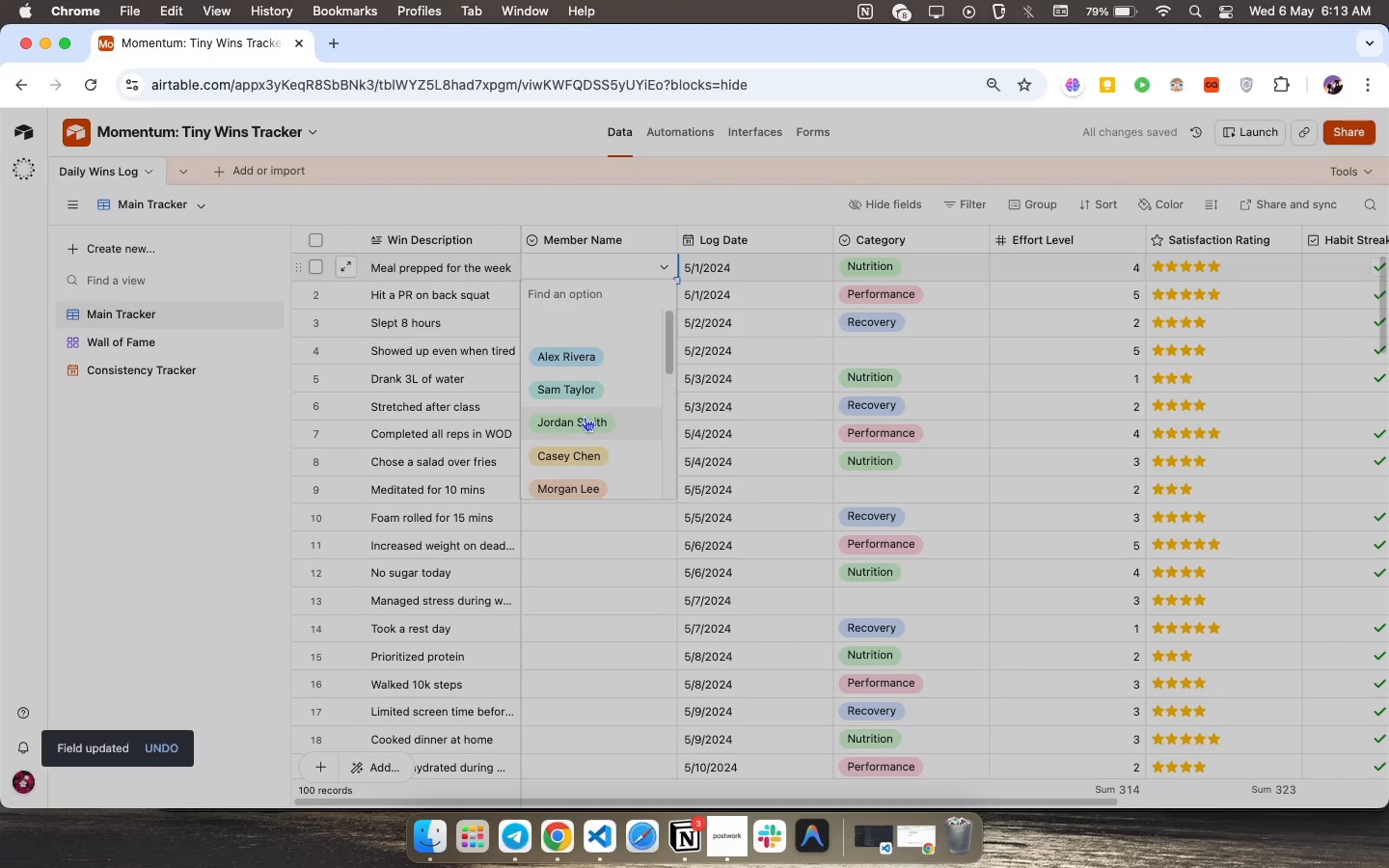 
left_click([585, 417])
 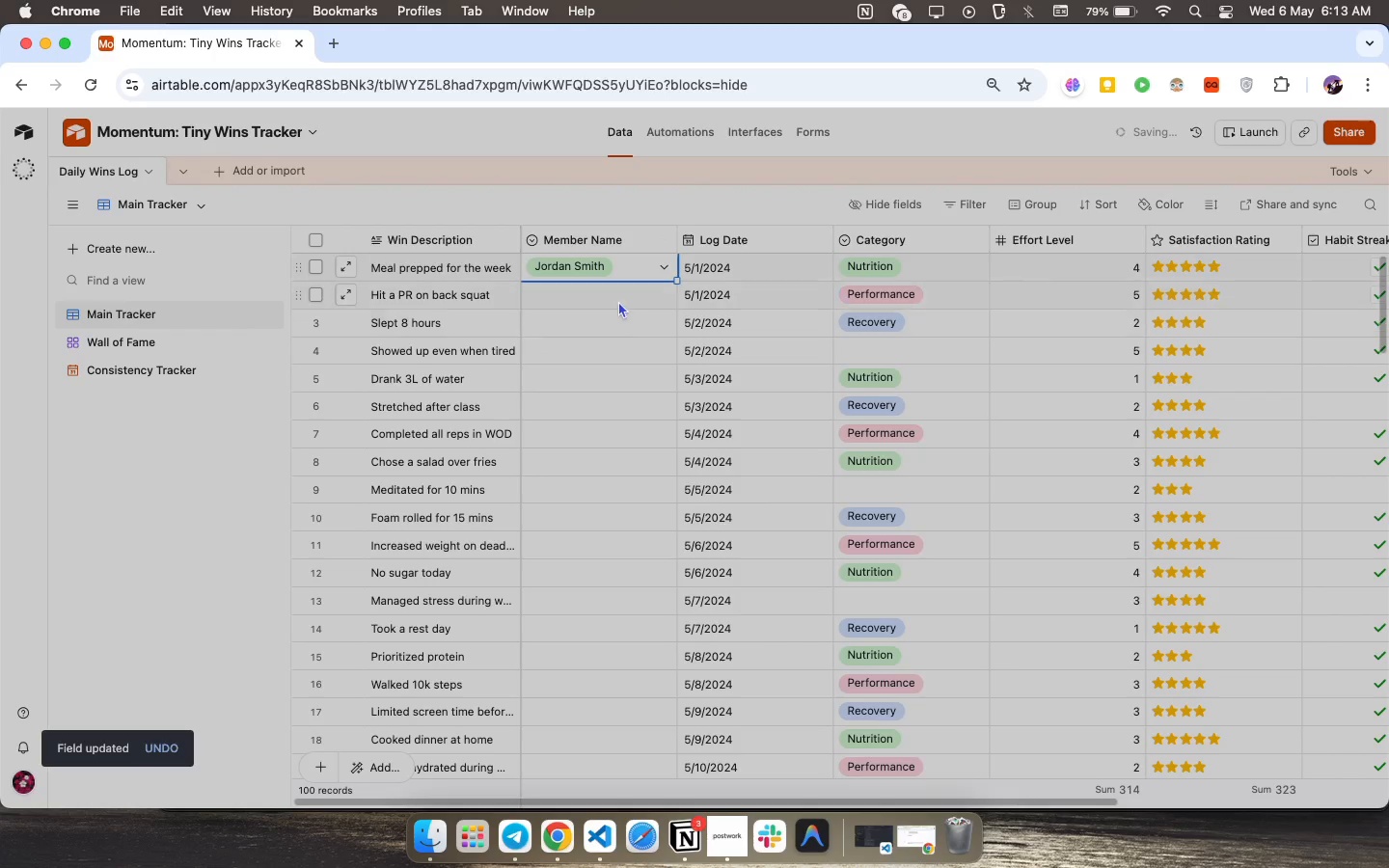 
left_click([618, 301])
 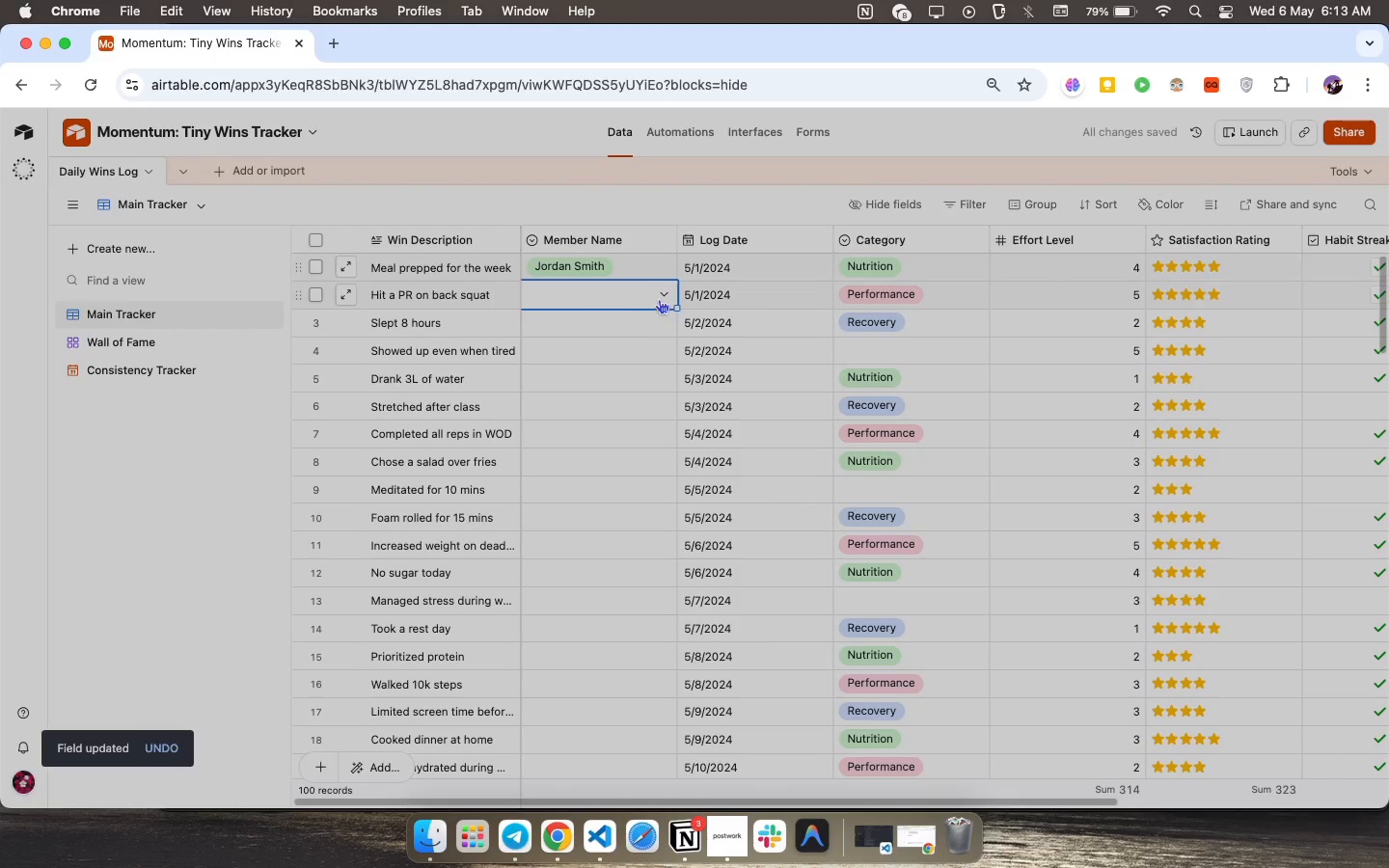 
left_click([659, 299])
 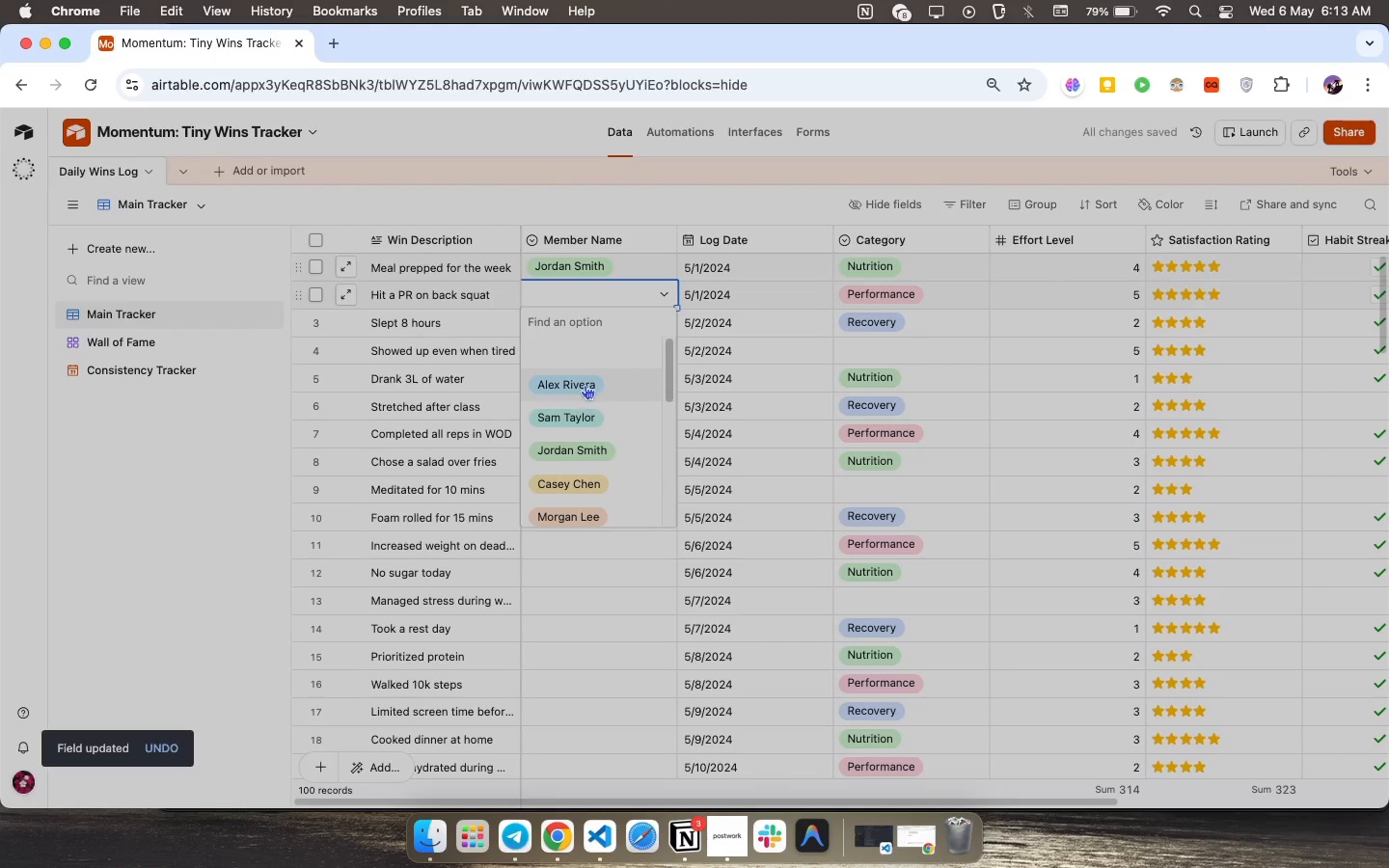 
left_click([585, 385])
 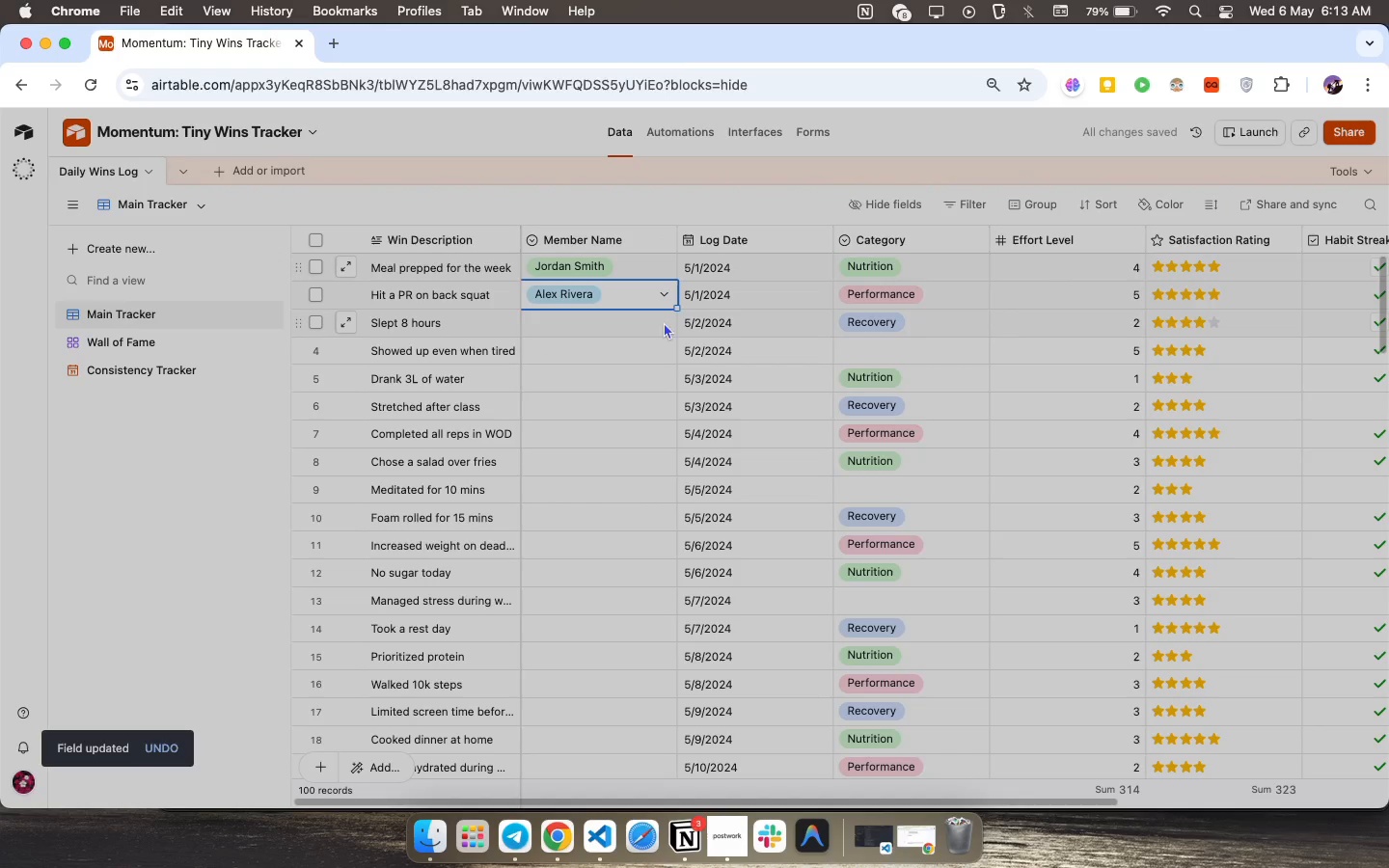 
left_click([665, 319])
 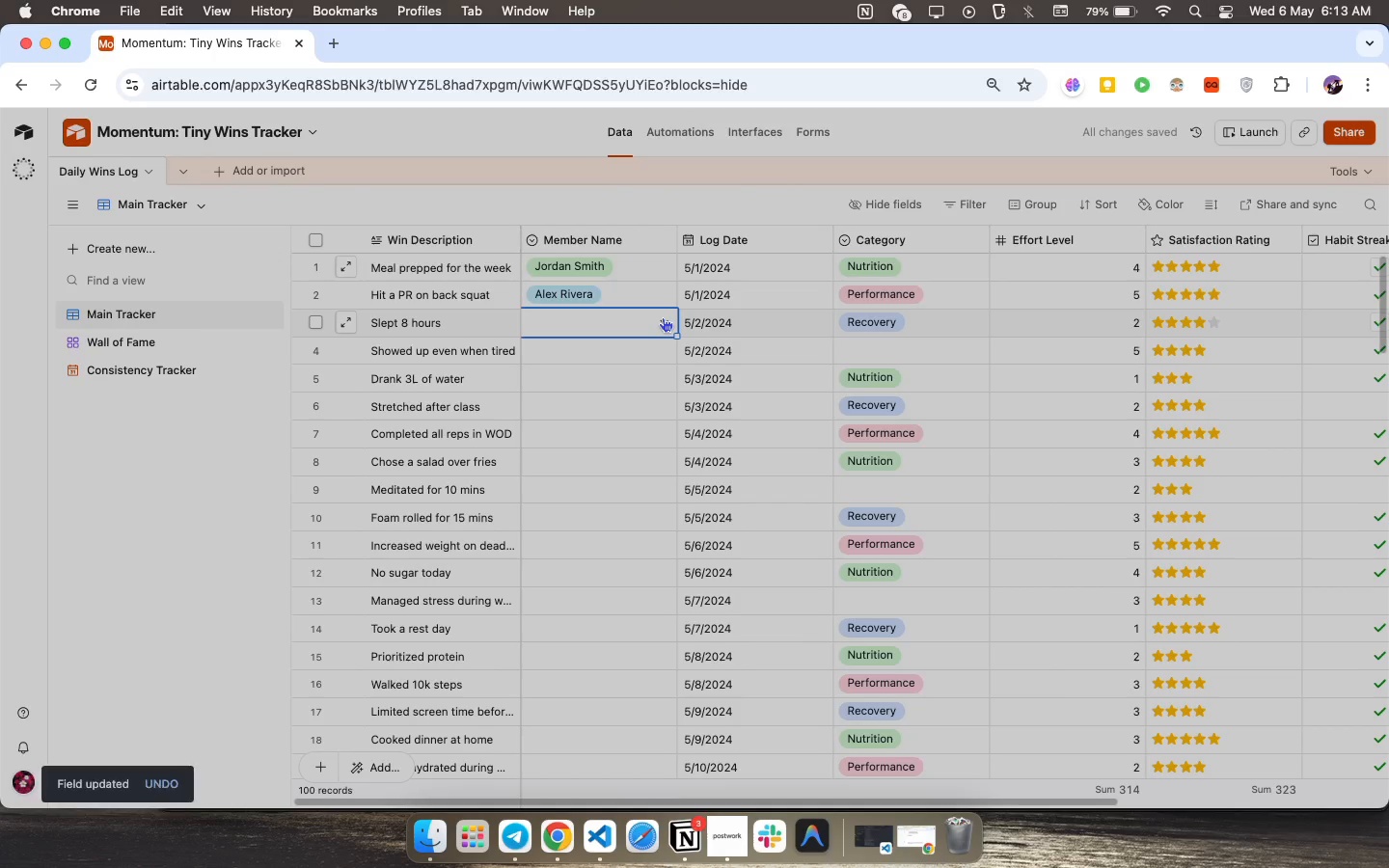 
left_click([663, 317])
 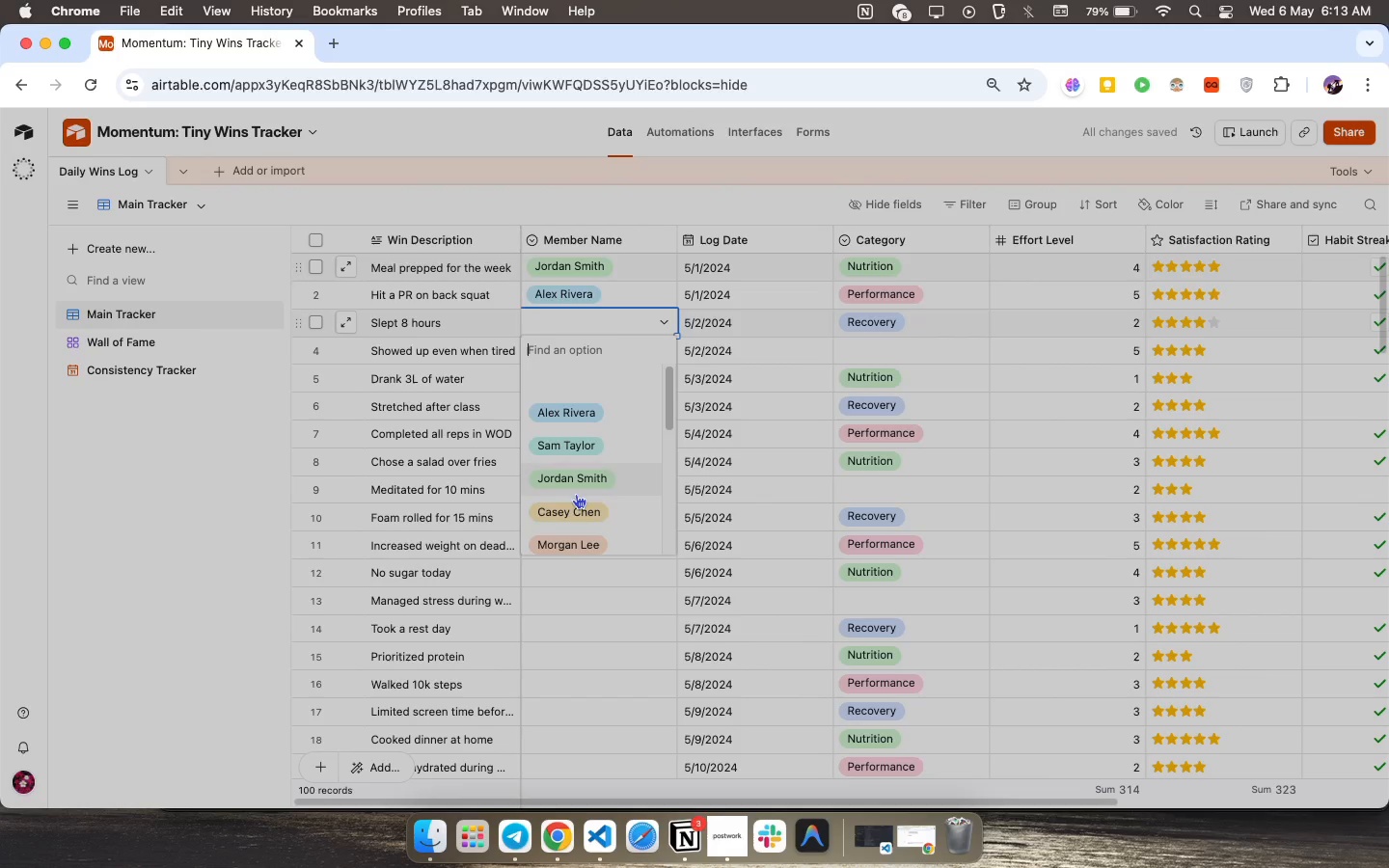 
left_click([573, 510])
 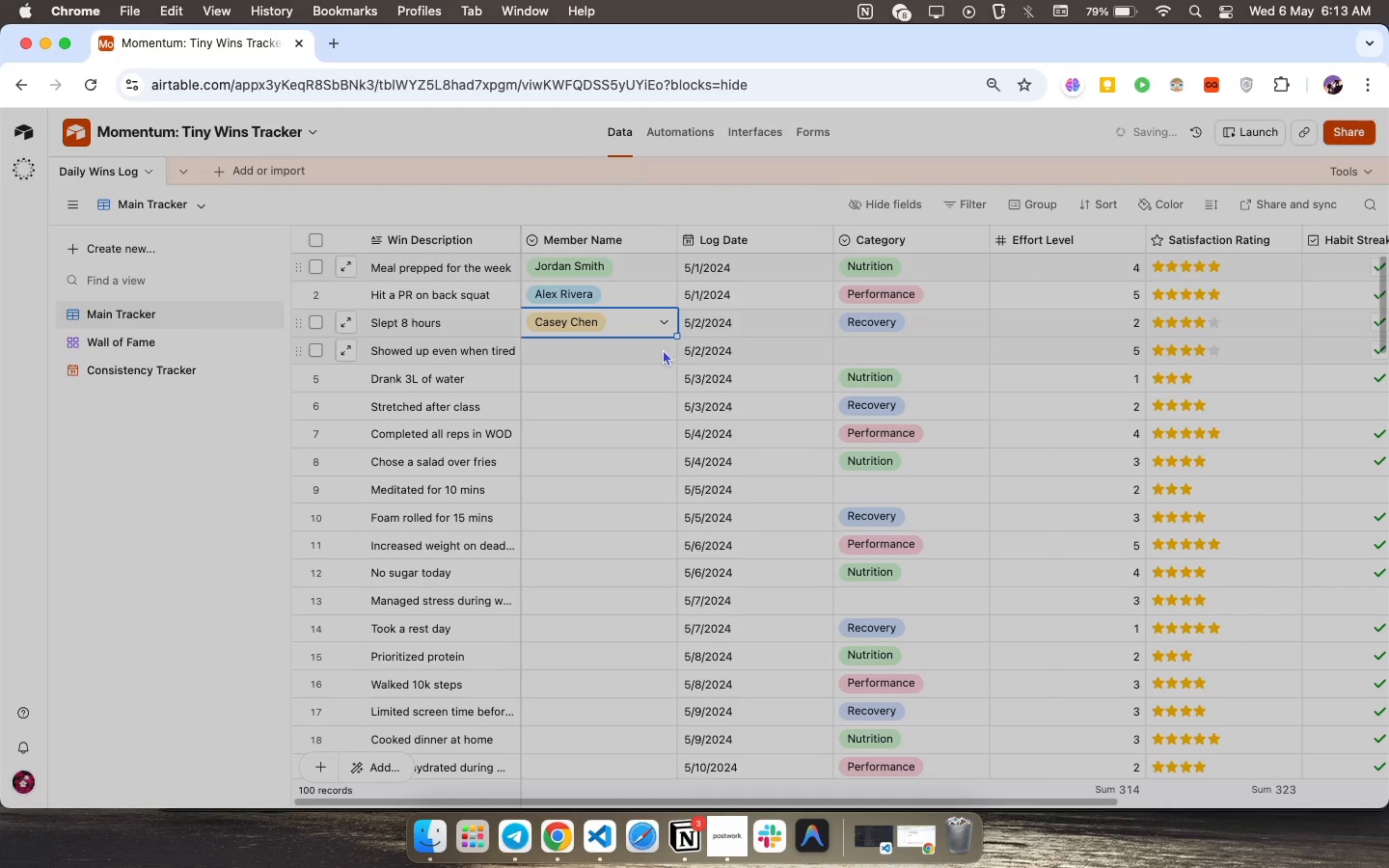 
left_click([663, 349])
 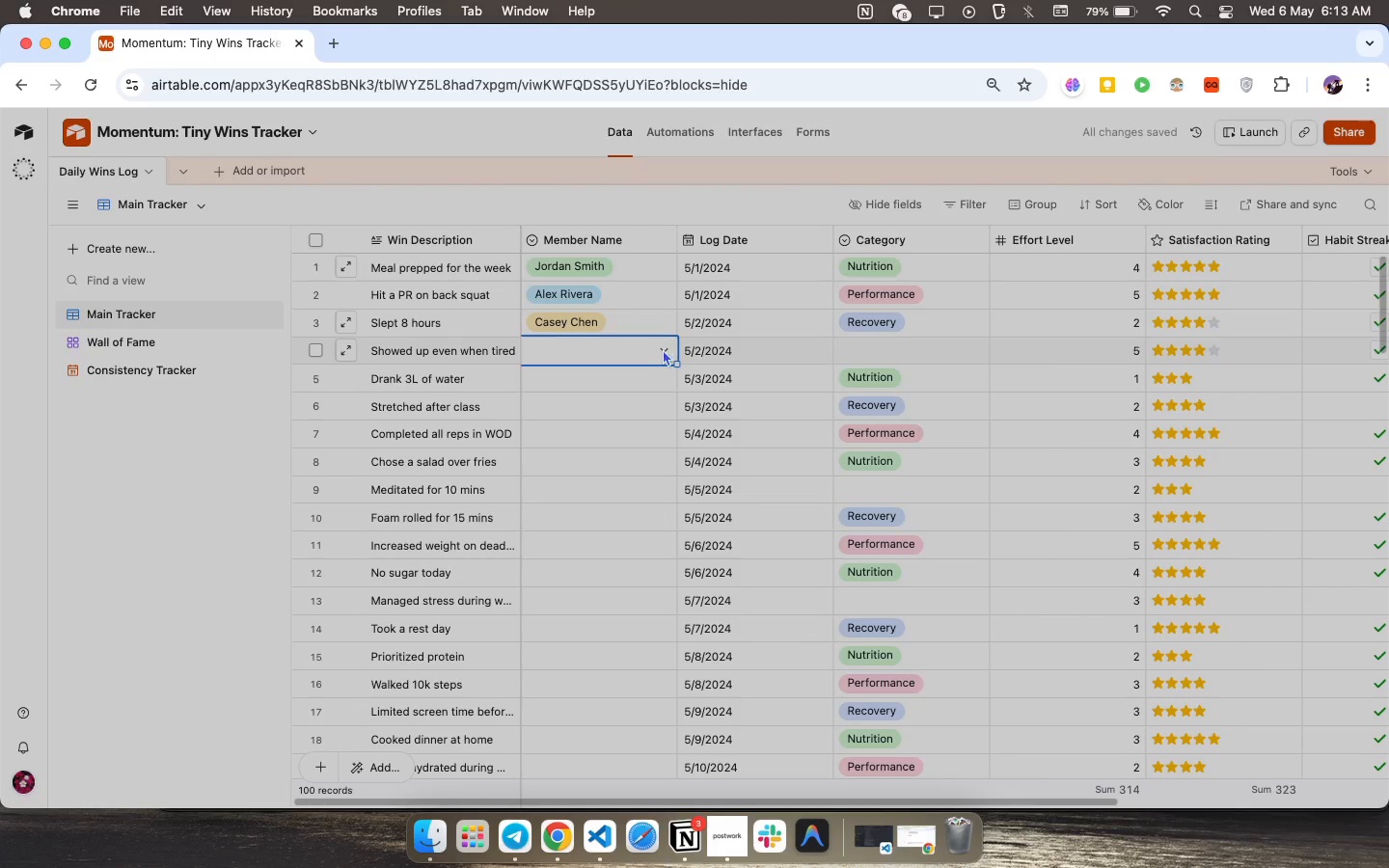 
left_click([663, 349])
 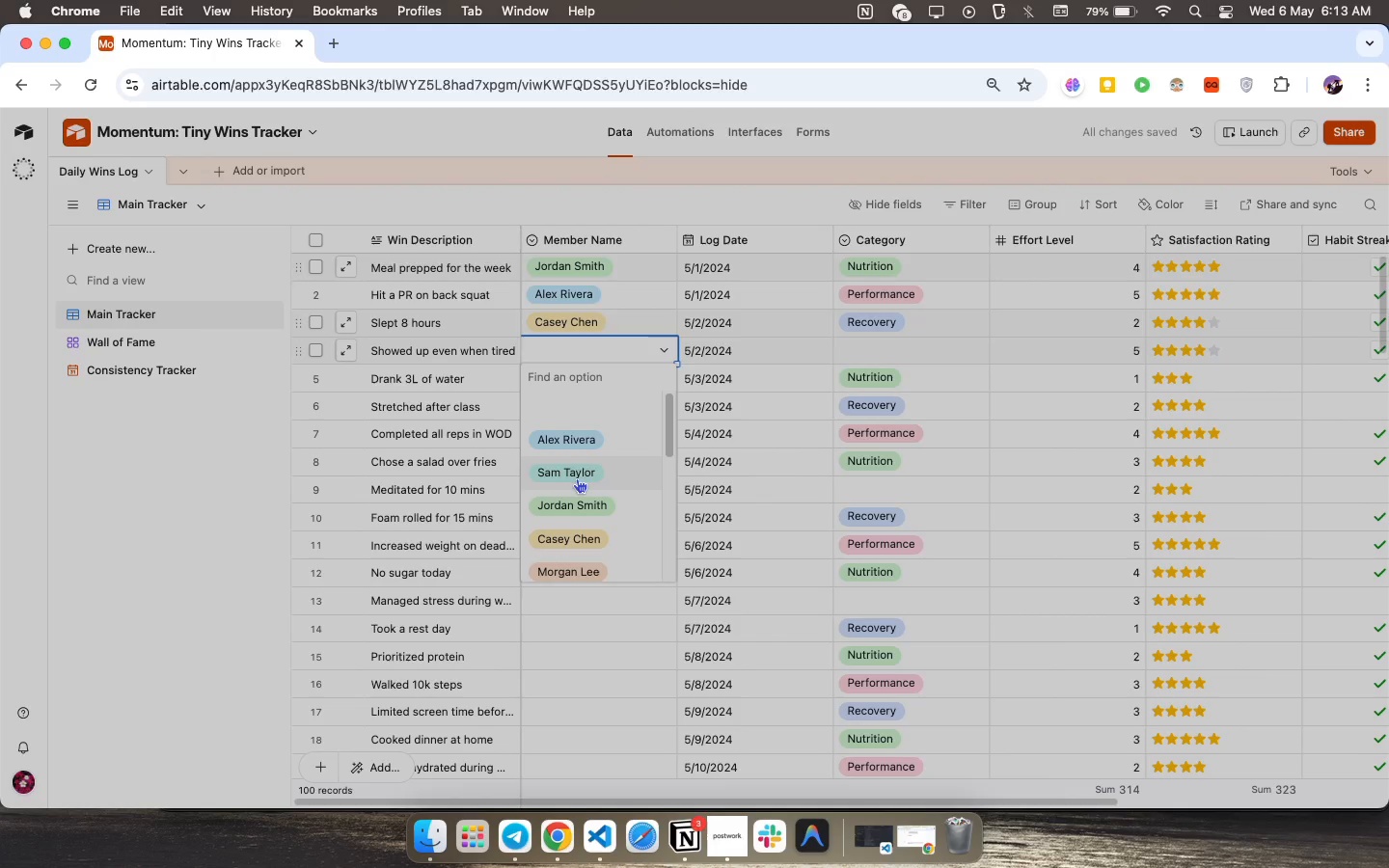 
scroll: coordinate [575, 470], scroll_direction: down, amount: 9.0
 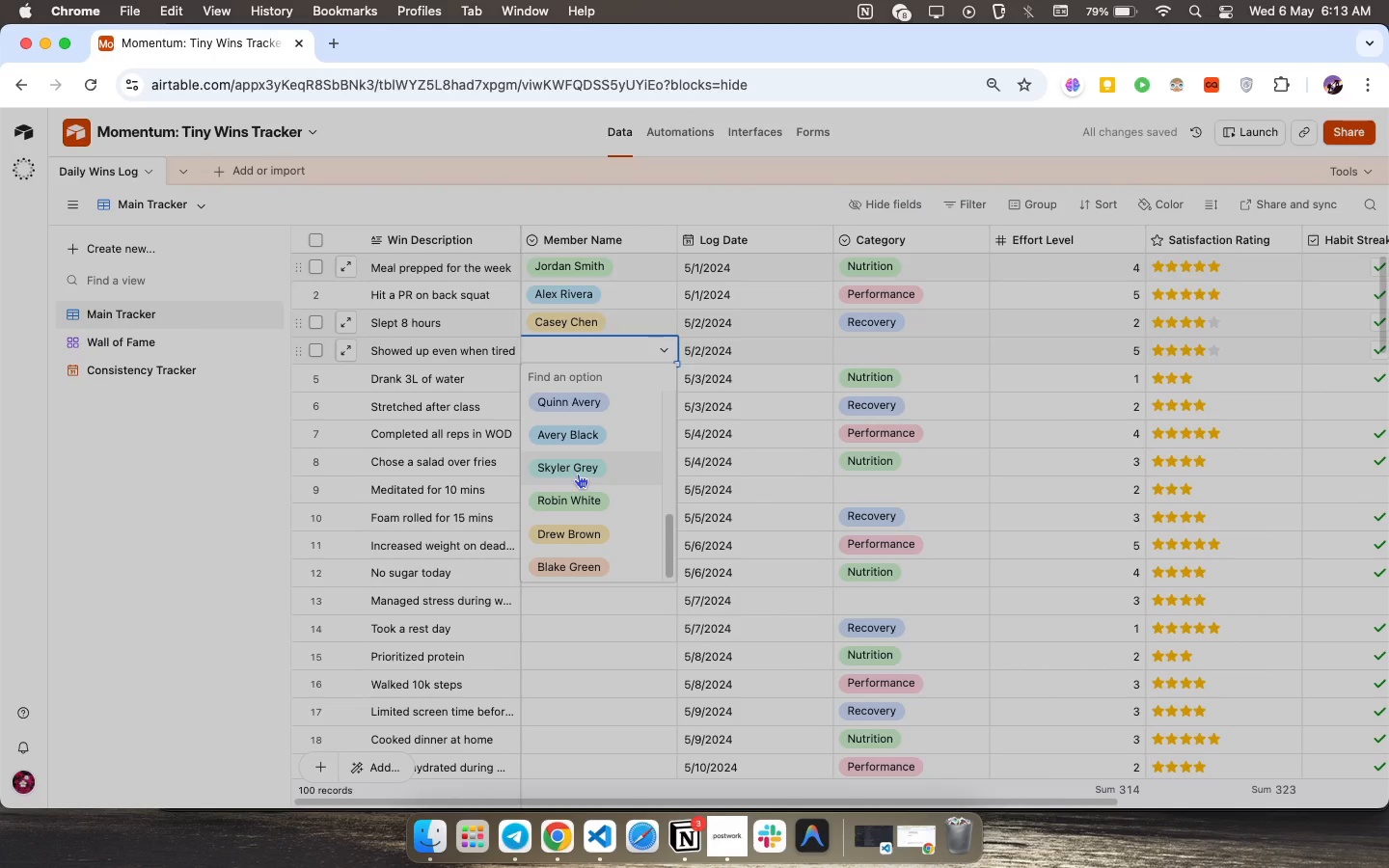 
left_click([578, 474])
 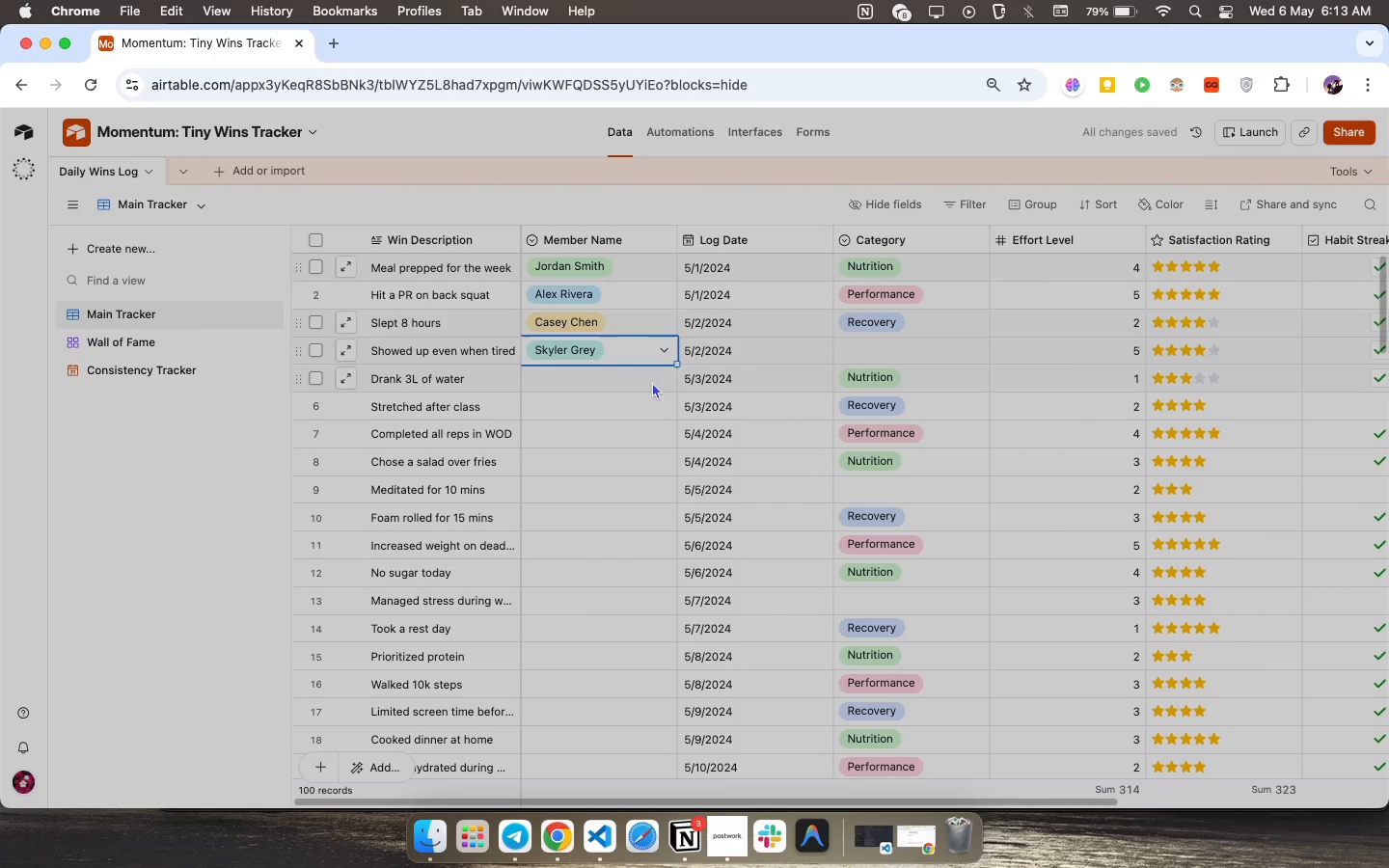 
left_click([654, 381])
 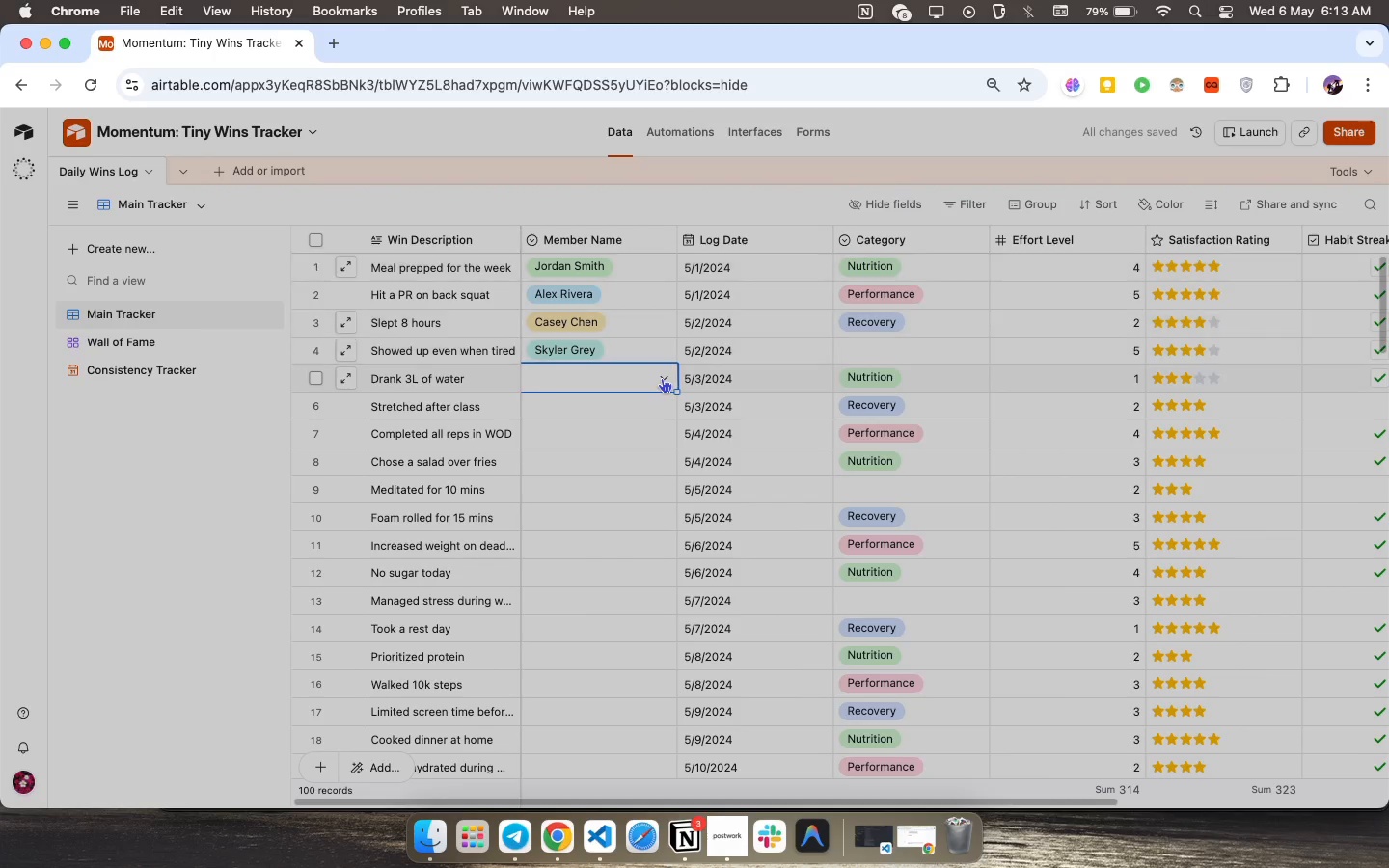 
left_click([662, 378])
 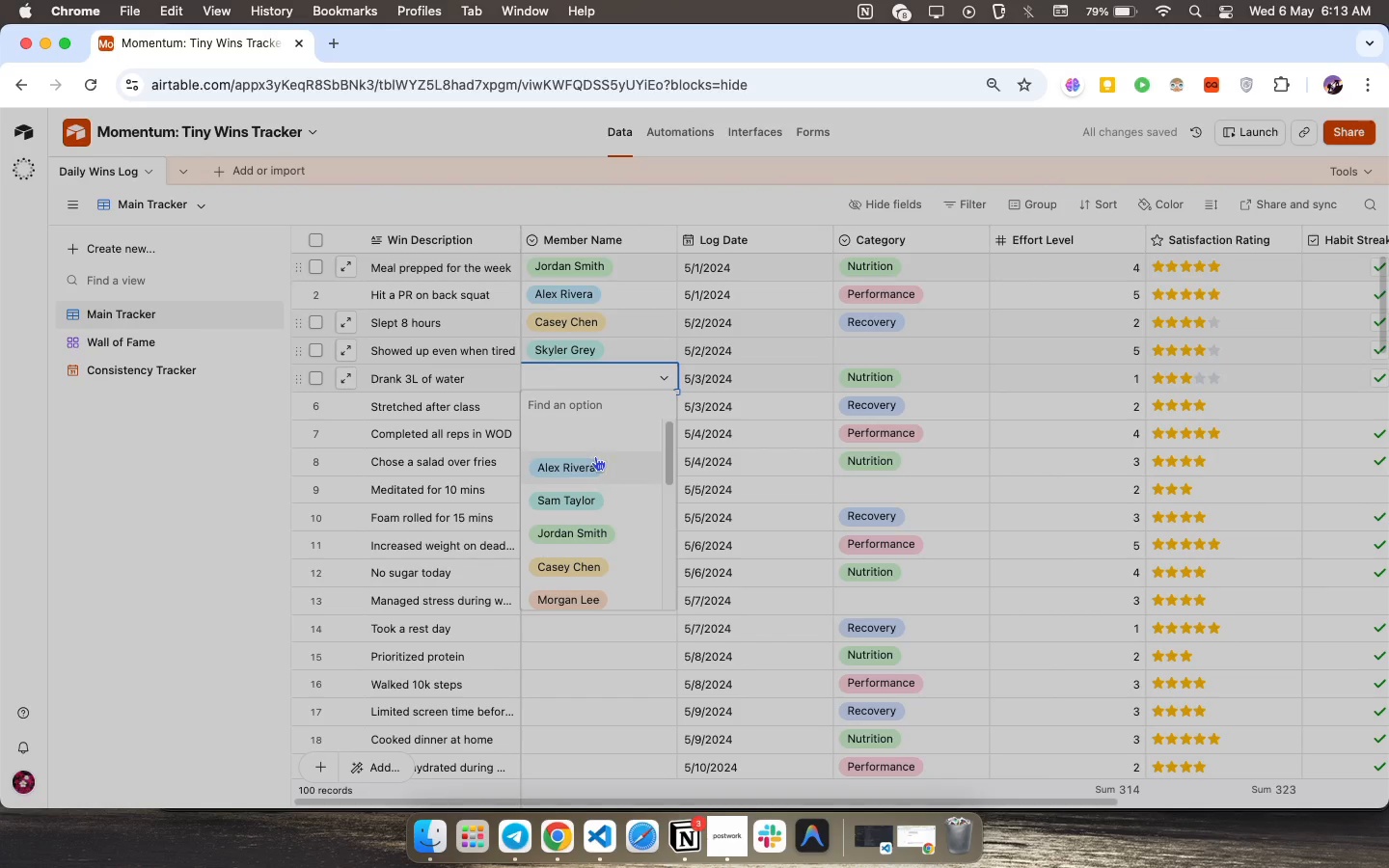 
scroll: coordinate [593, 448], scroll_direction: down, amount: 9.0
 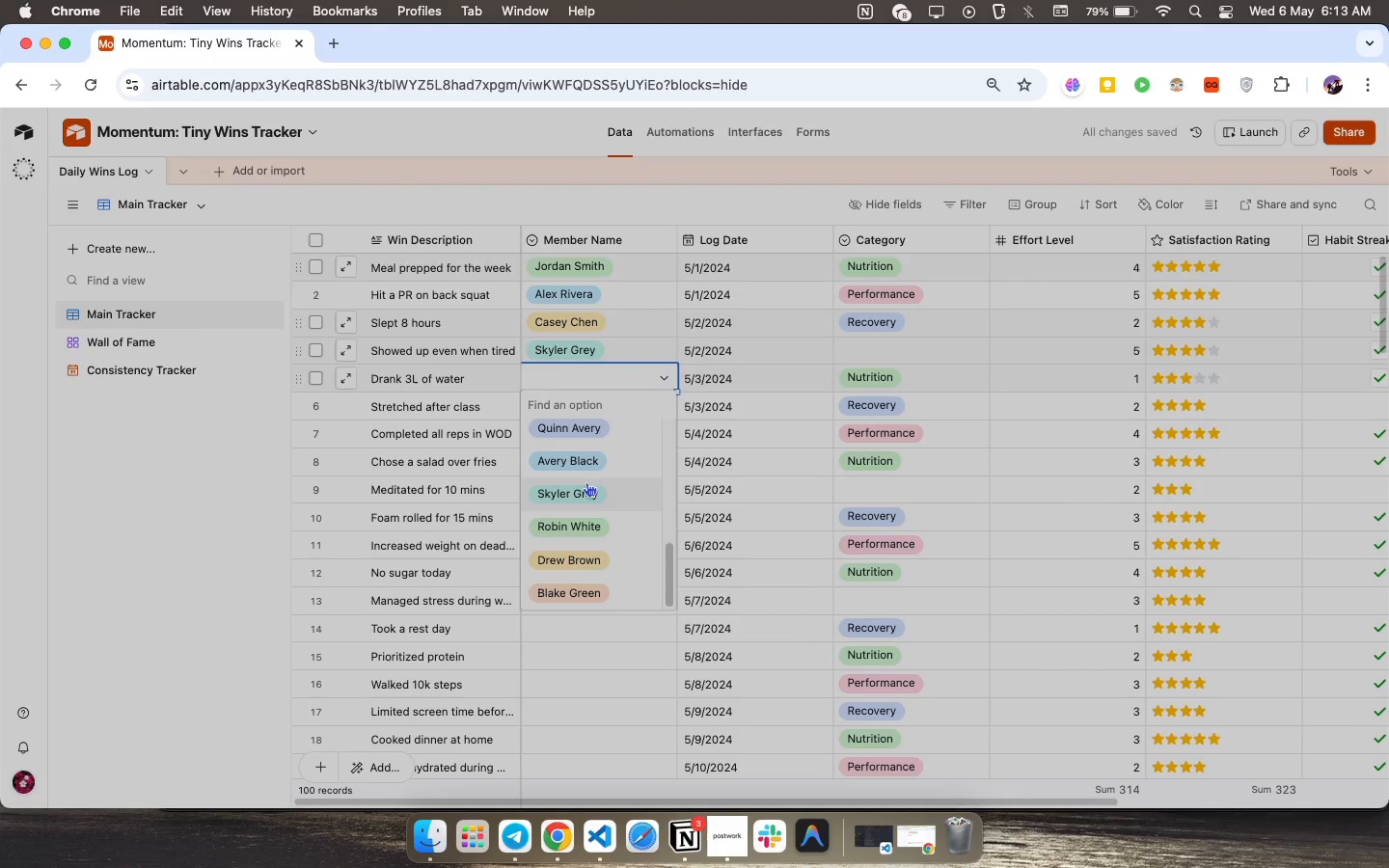 
left_click([586, 482])
 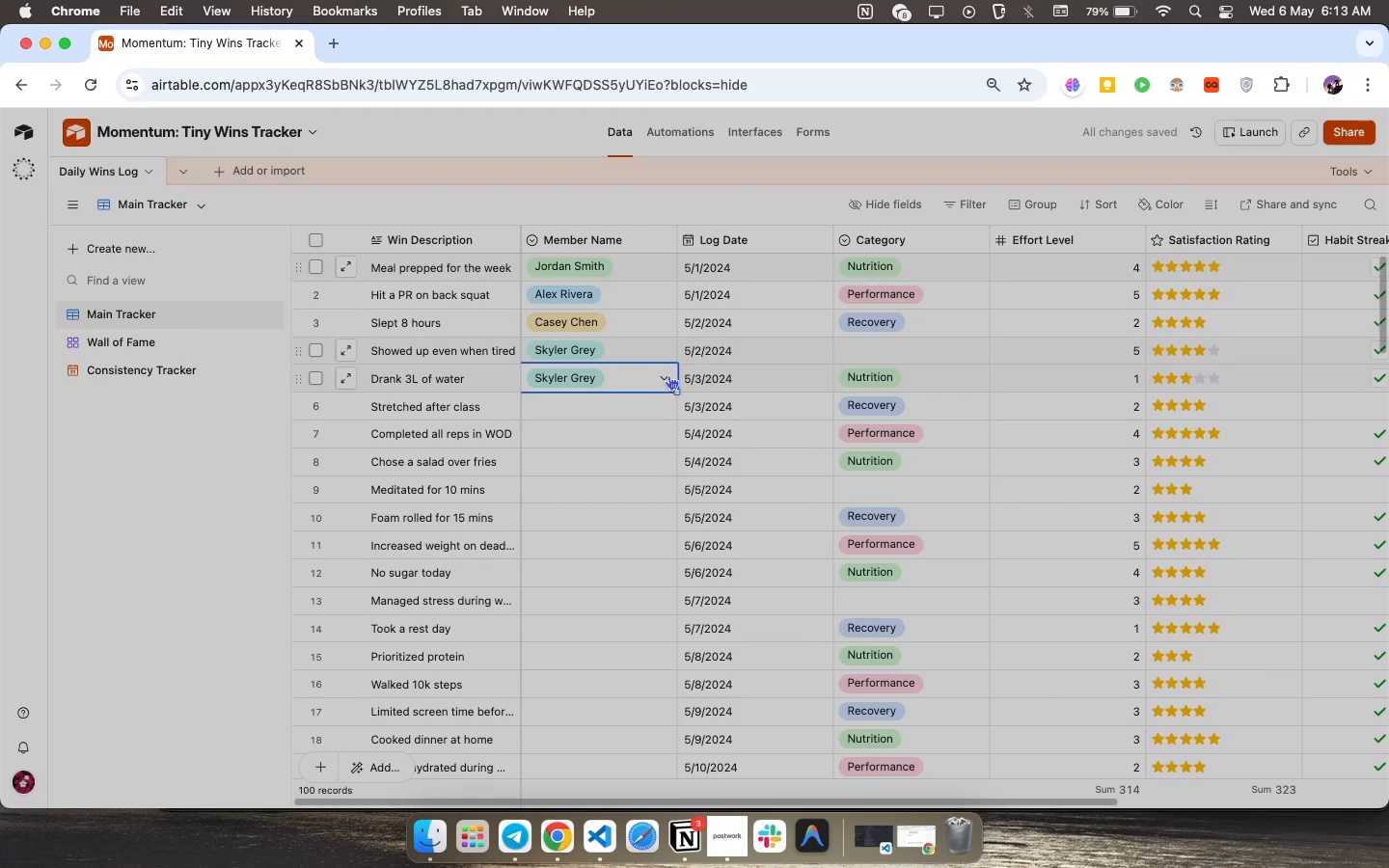 
left_click([668, 375])
 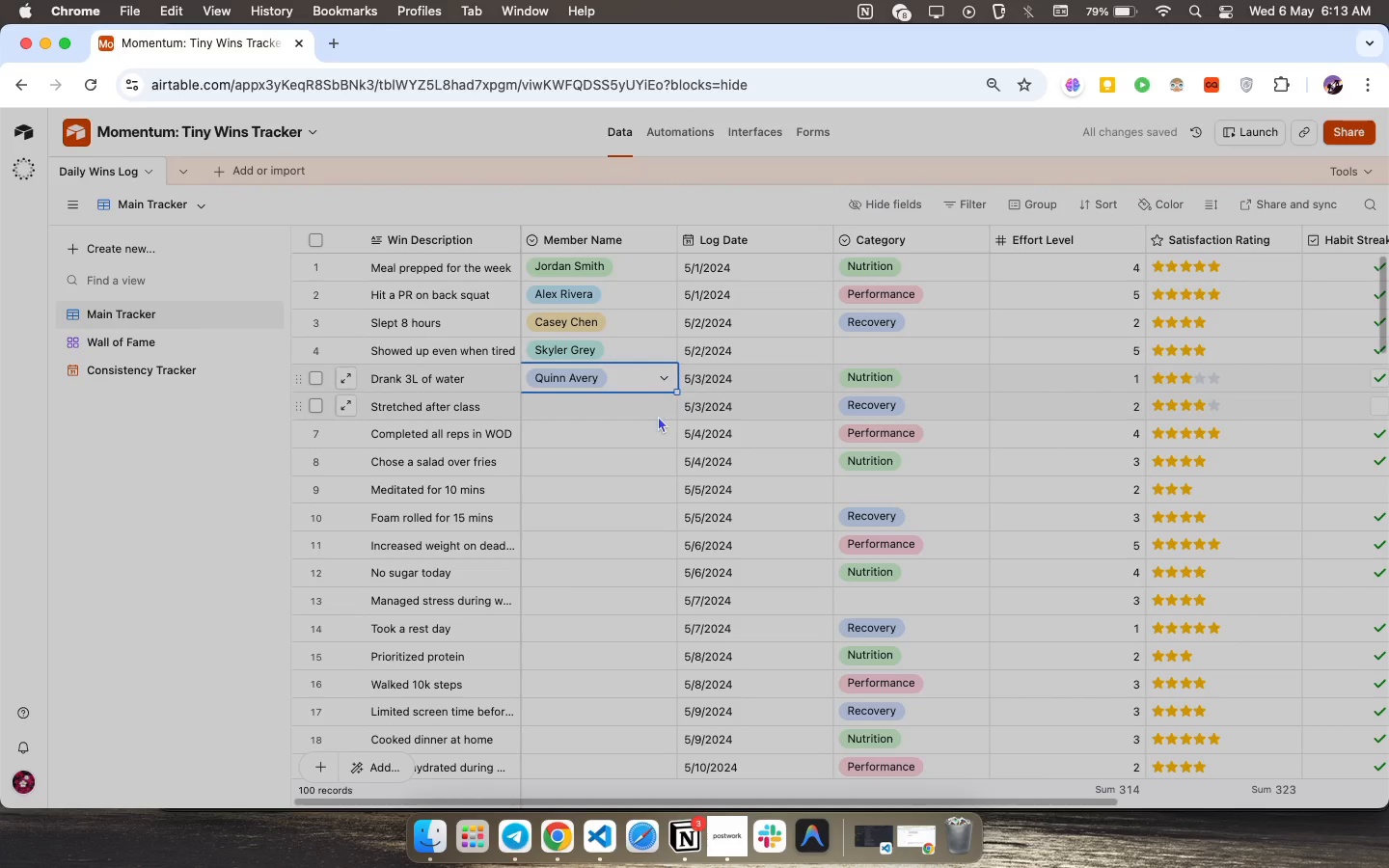 
wait(5.14)
 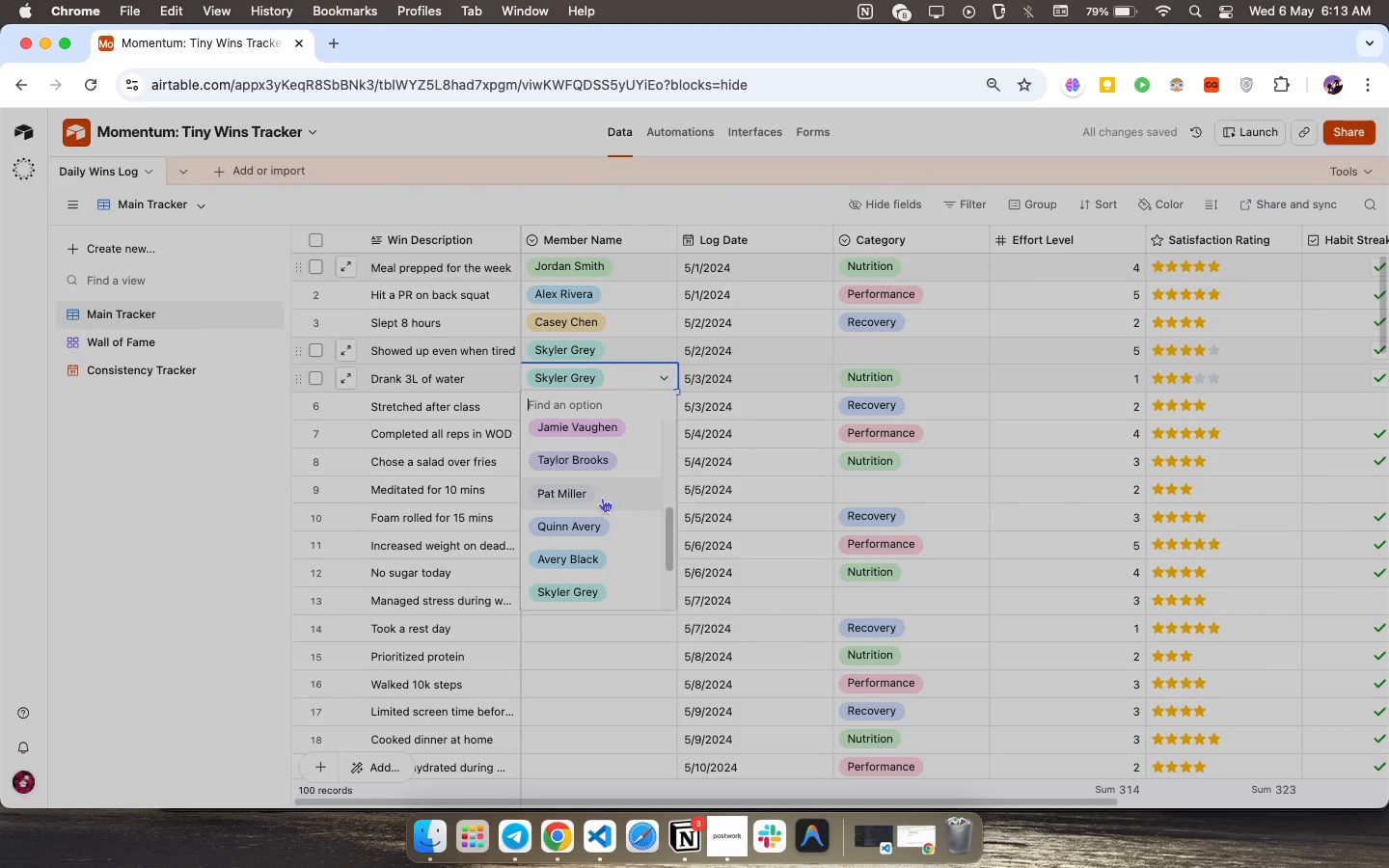 
left_click([661, 407])
 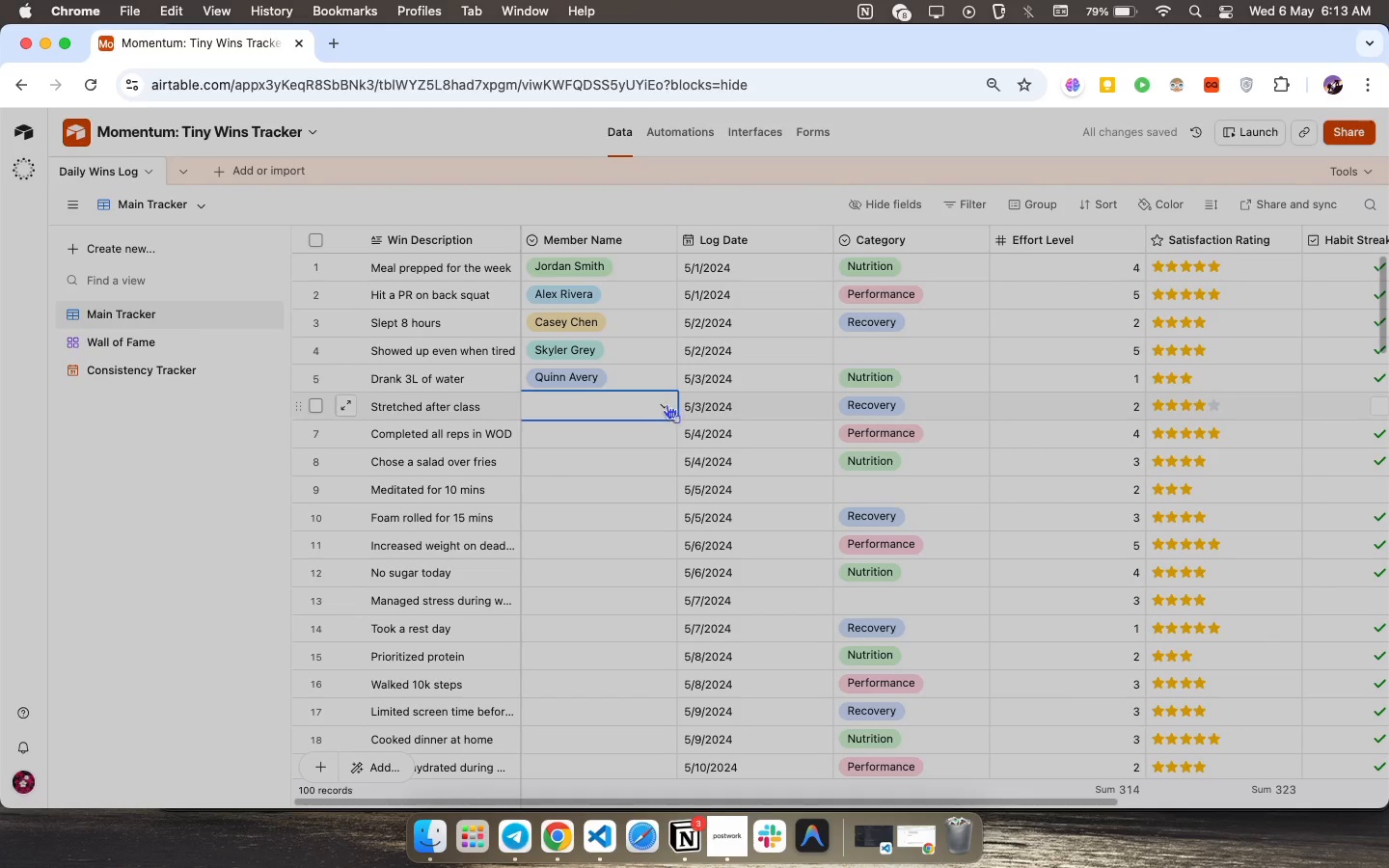 
left_click([667, 404])
 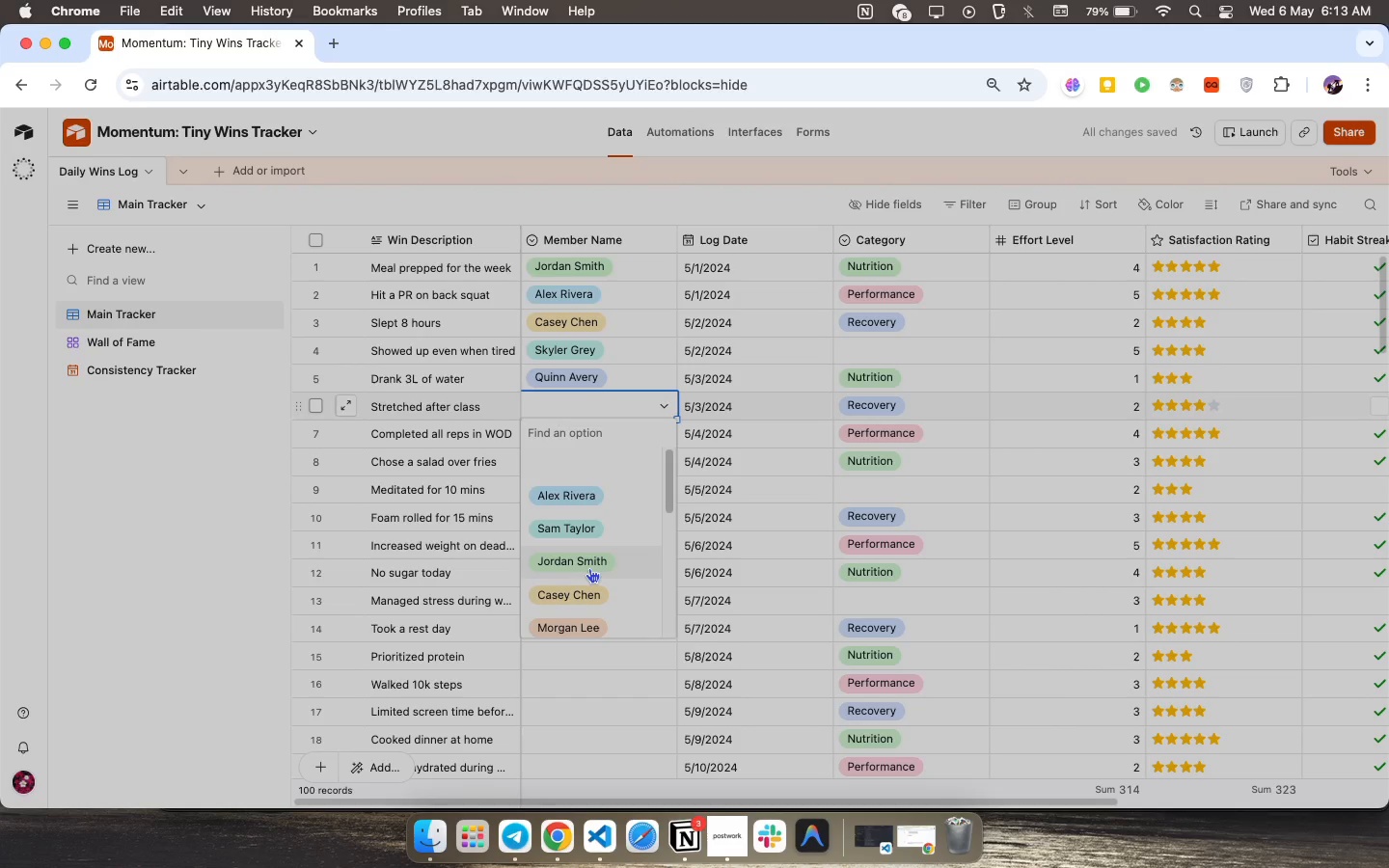 
left_click([586, 569])
 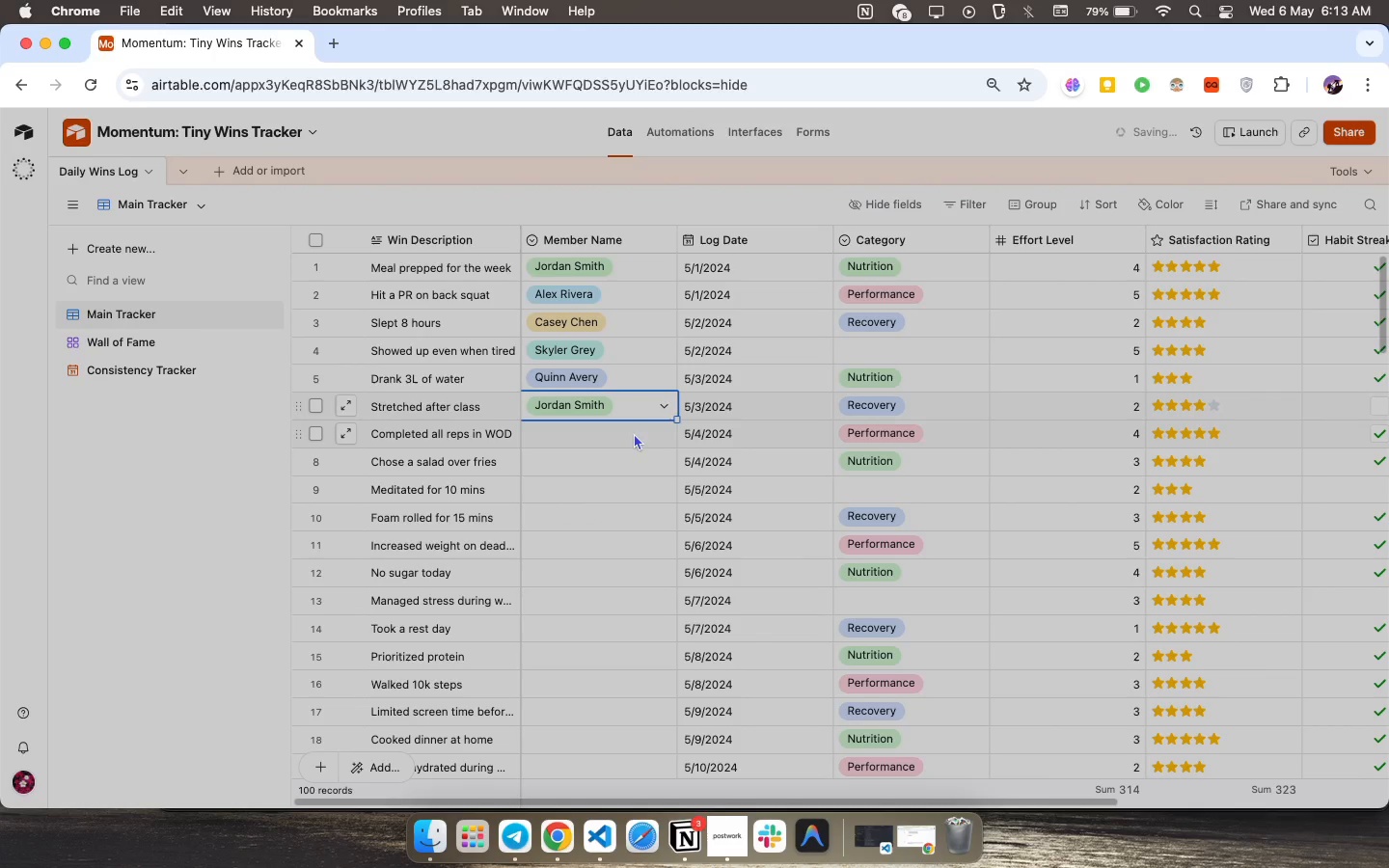 
left_click([642, 431])
 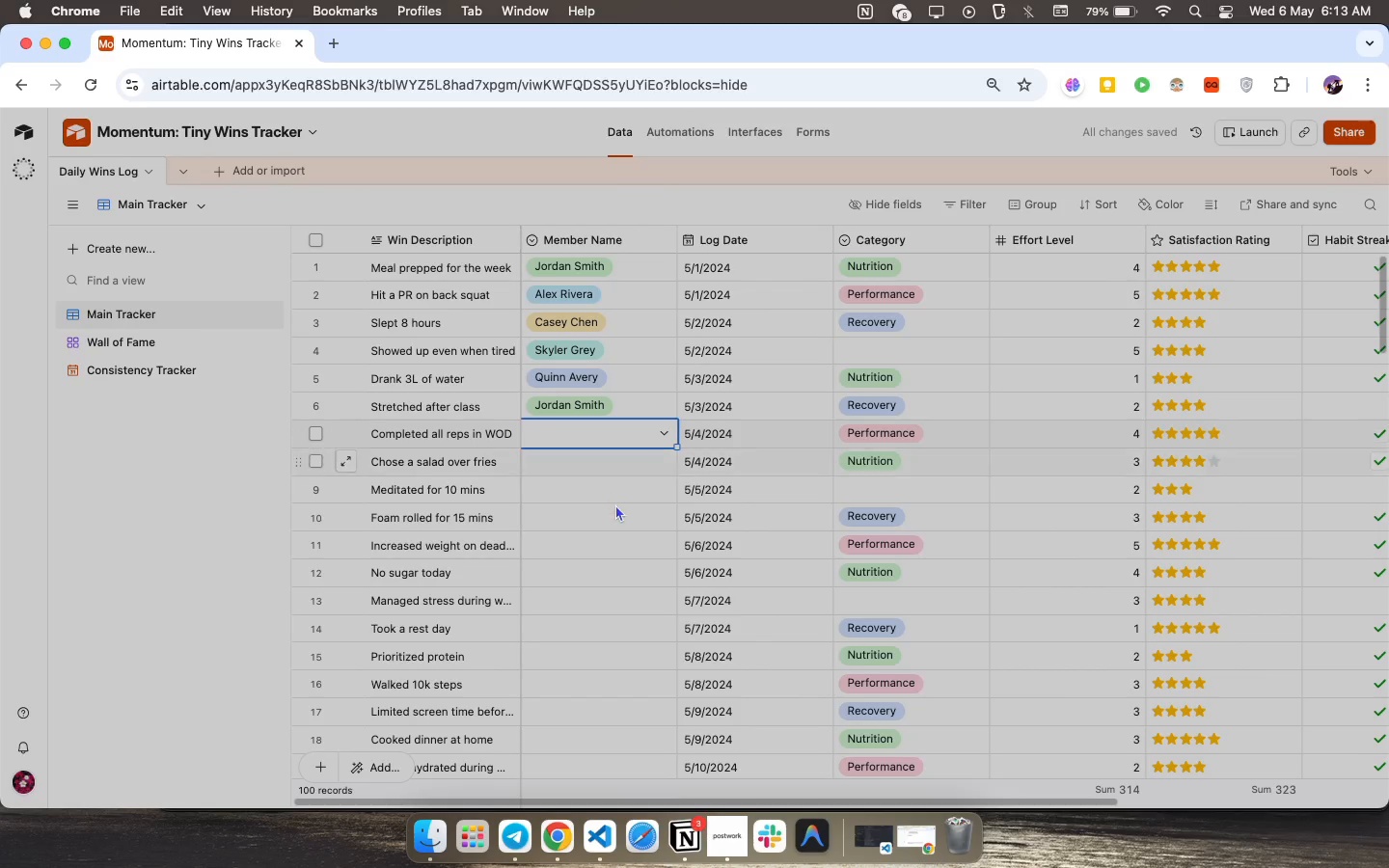 
key(Meta+V)
 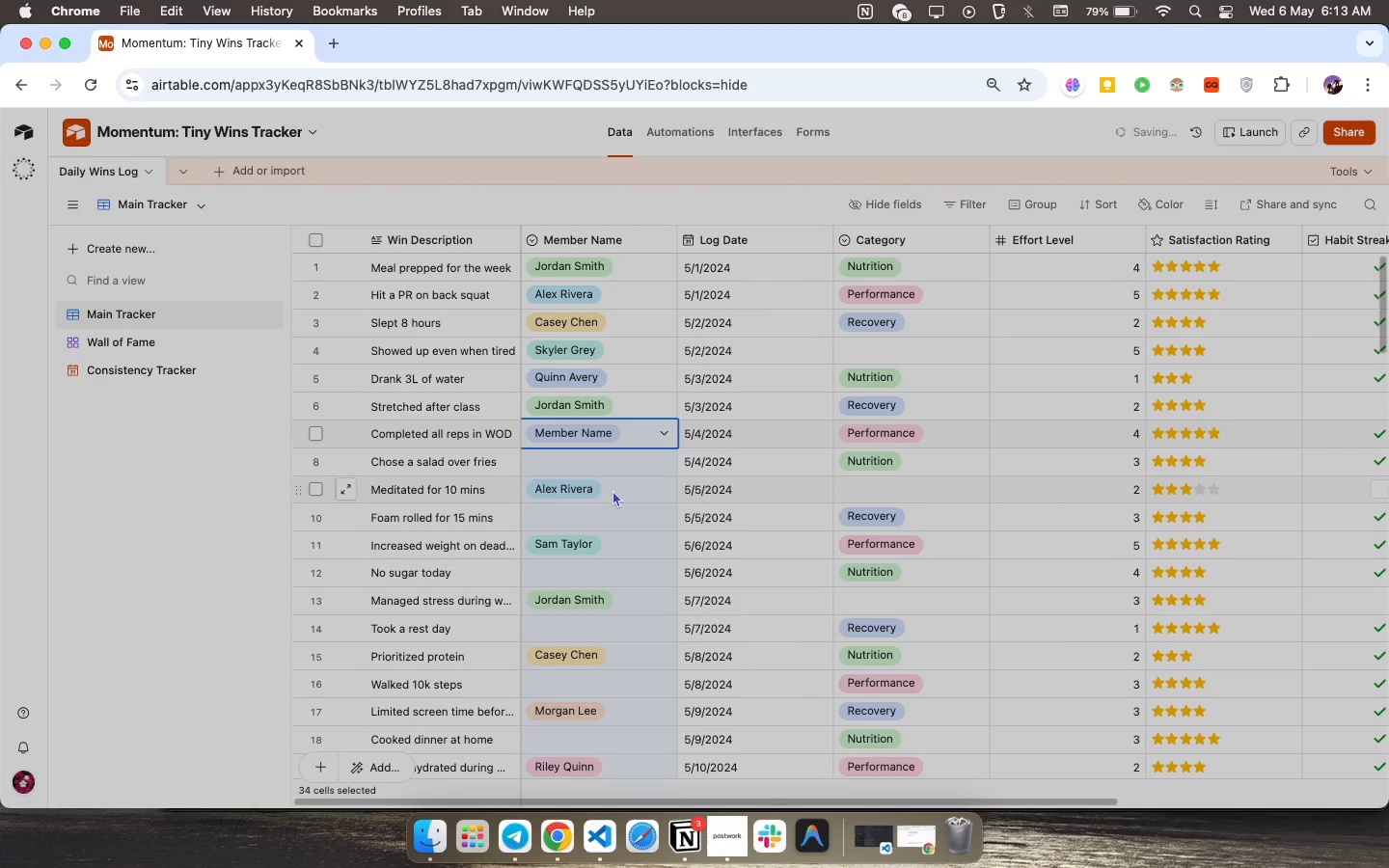 
scroll: coordinate [610, 483], scroll_direction: down, amount: 28.0
 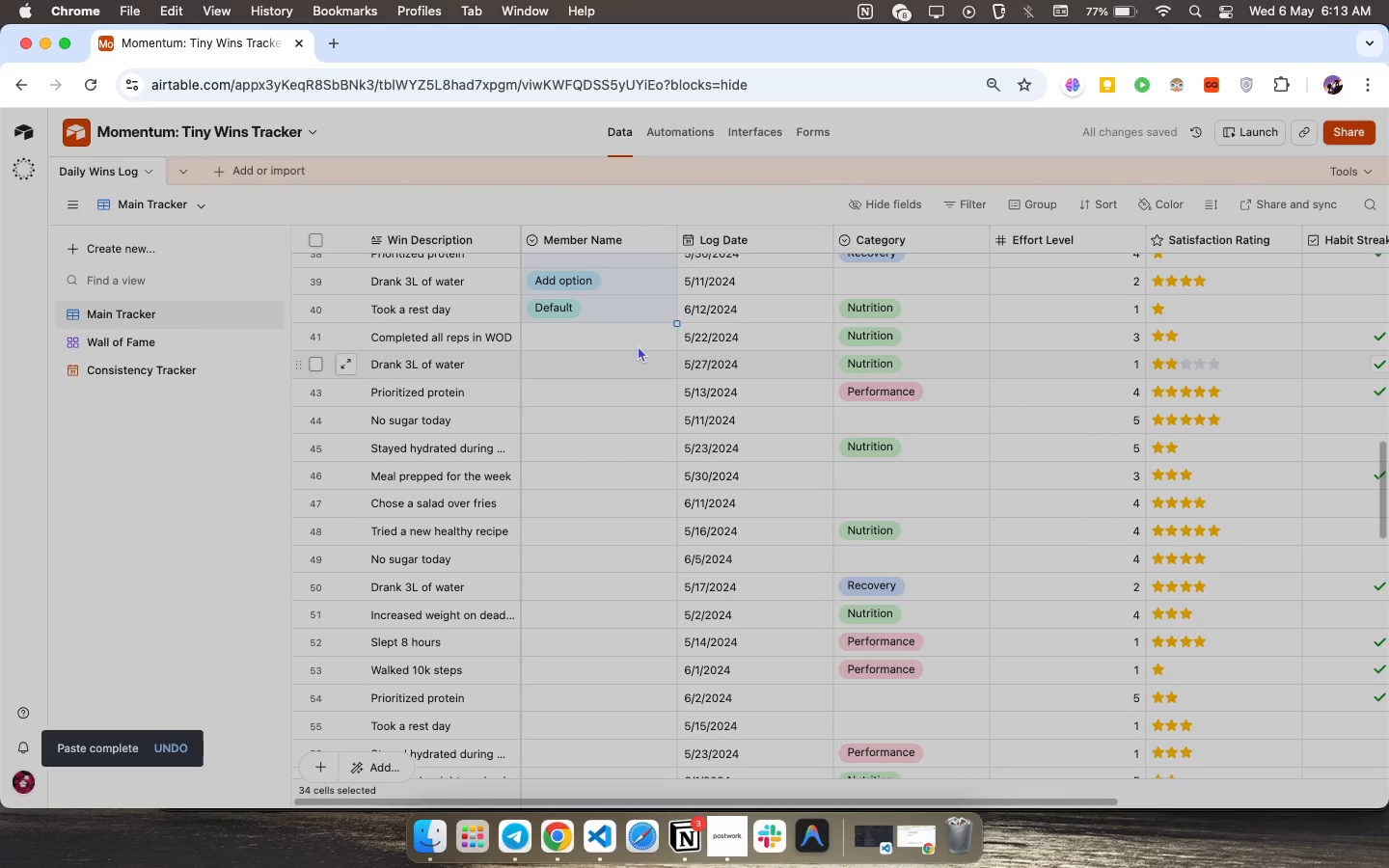 
left_click([639, 343])
 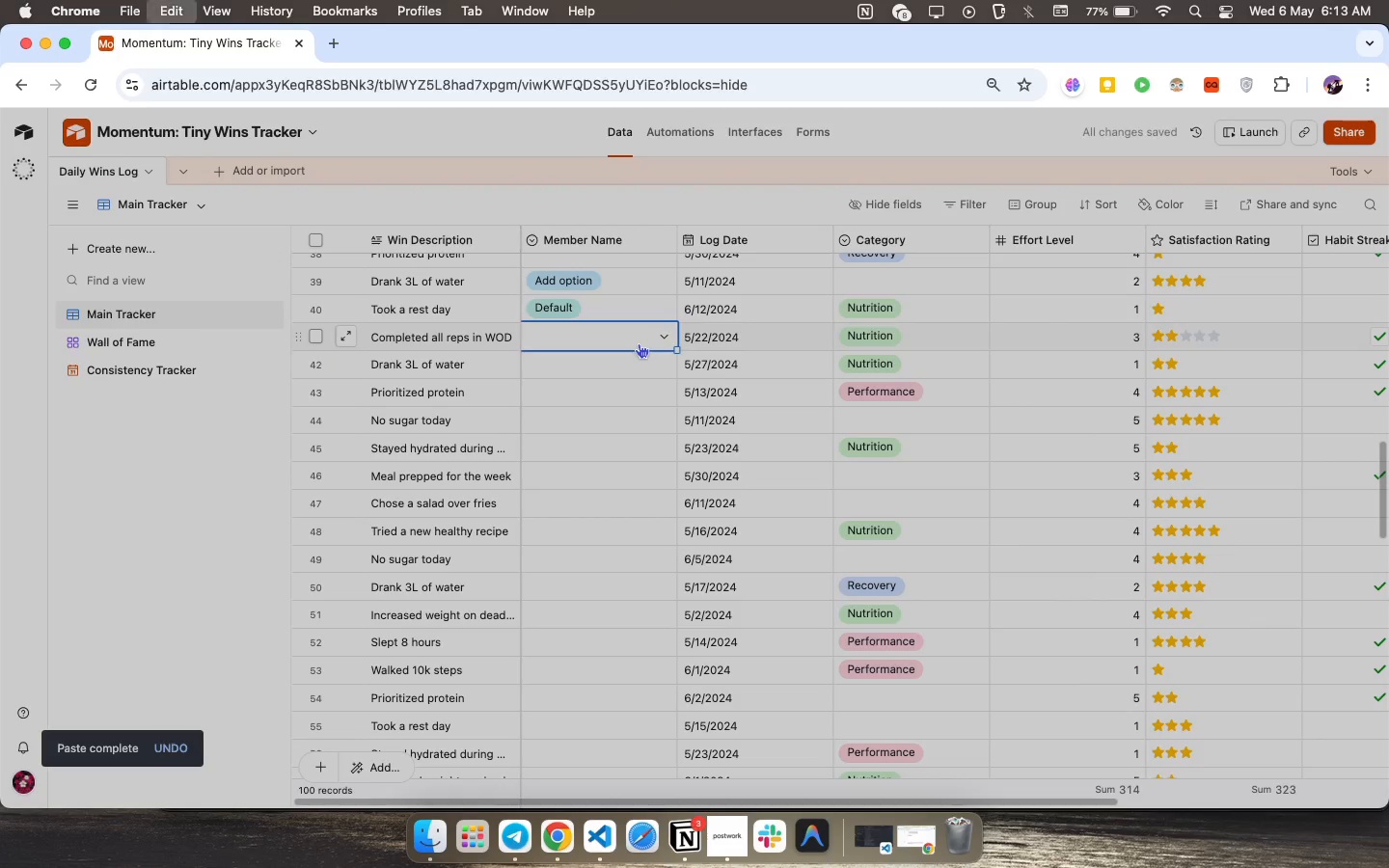 
key(Meta+CommandLeft)
 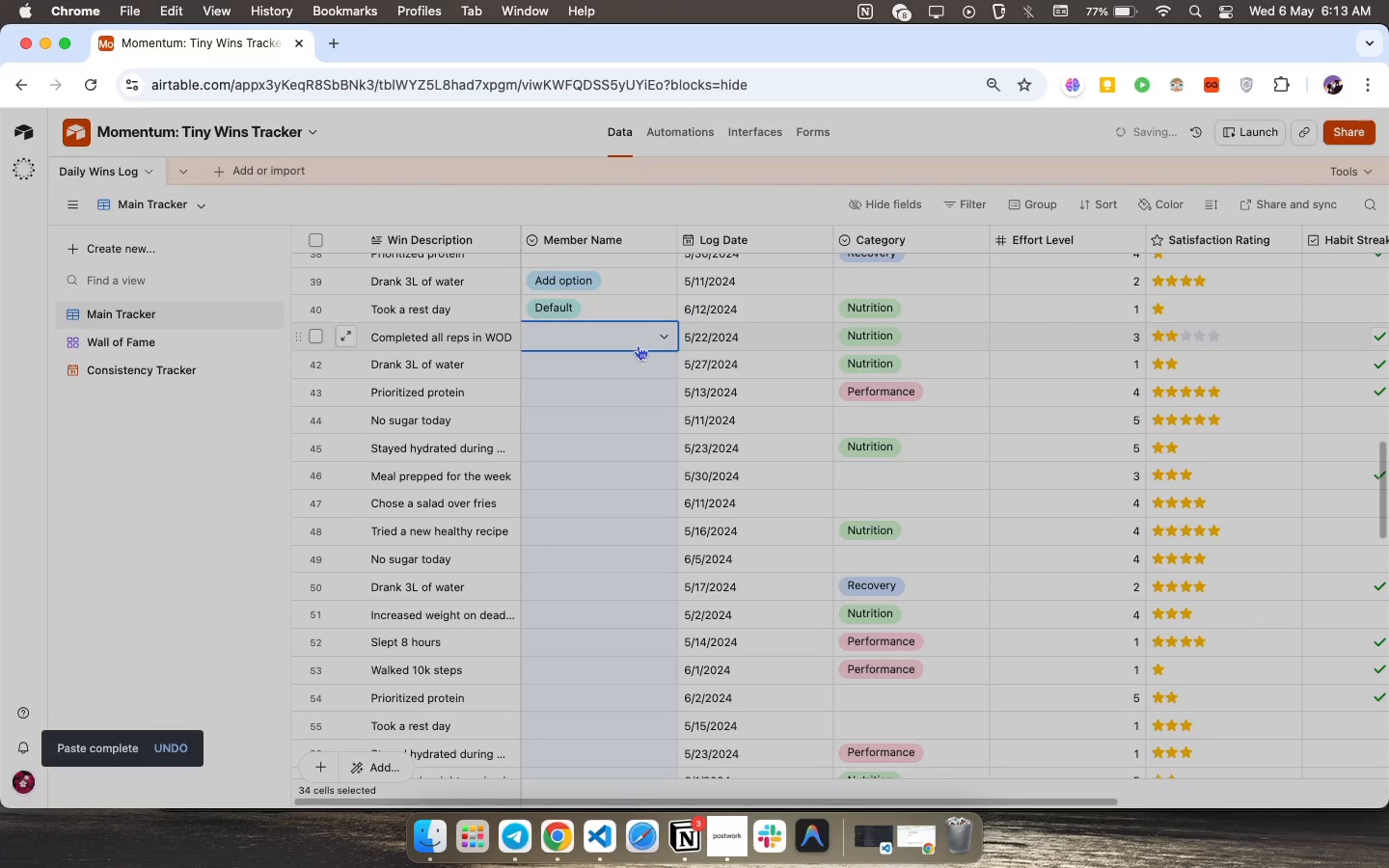 
key(Meta+V)
 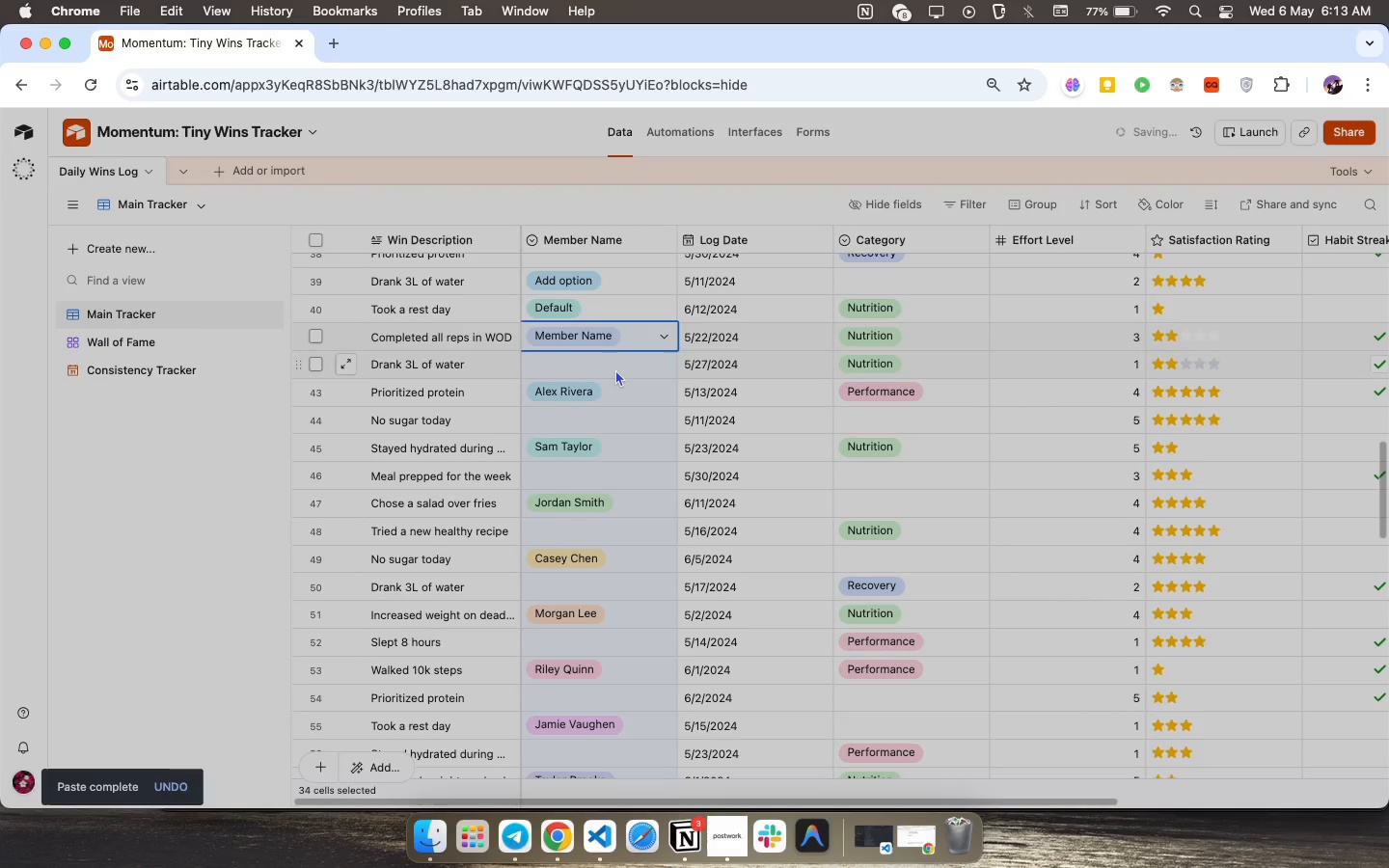 
scroll: coordinate [613, 451], scroll_direction: down, amount: 25.0
 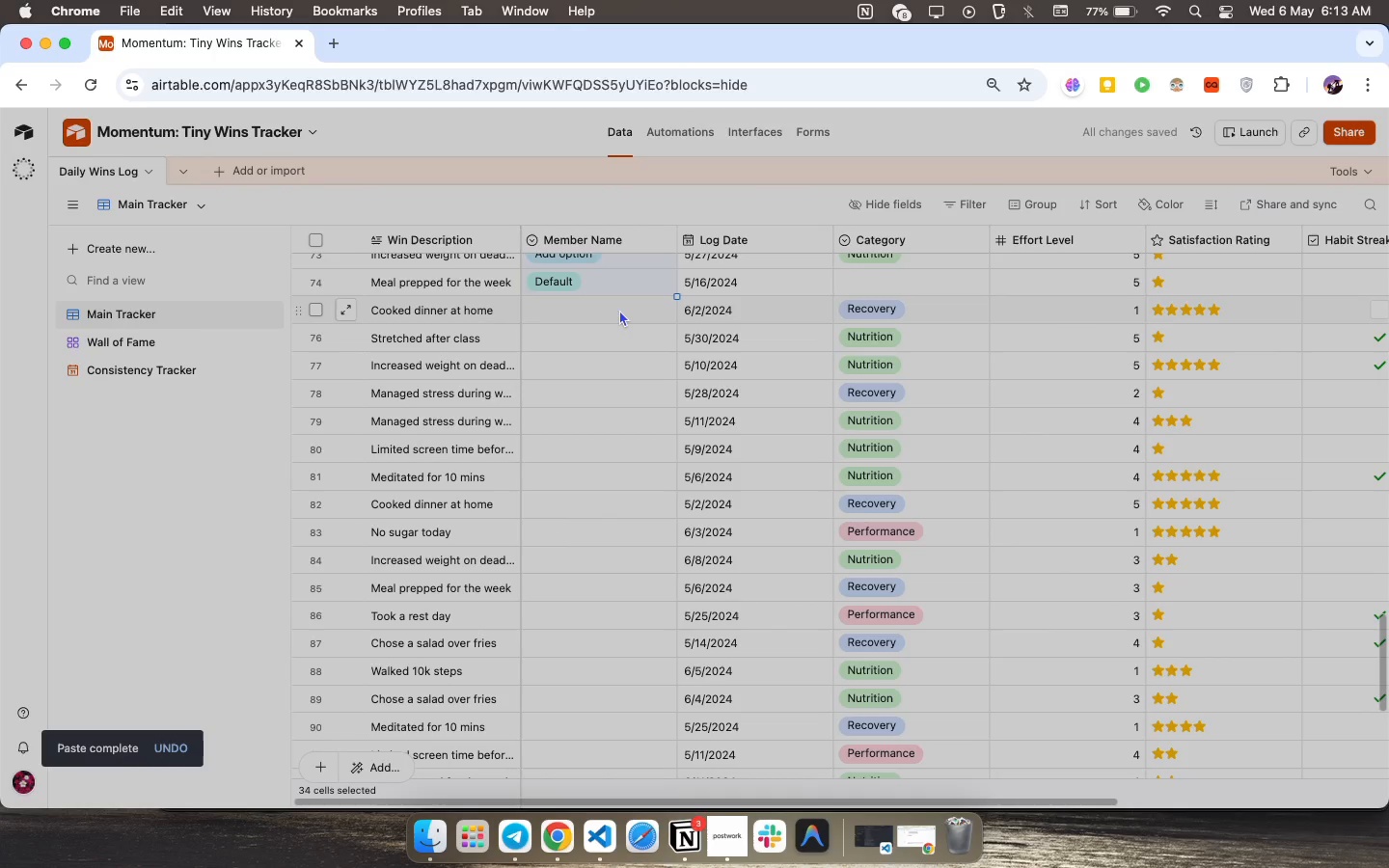 
left_click([619, 308])
 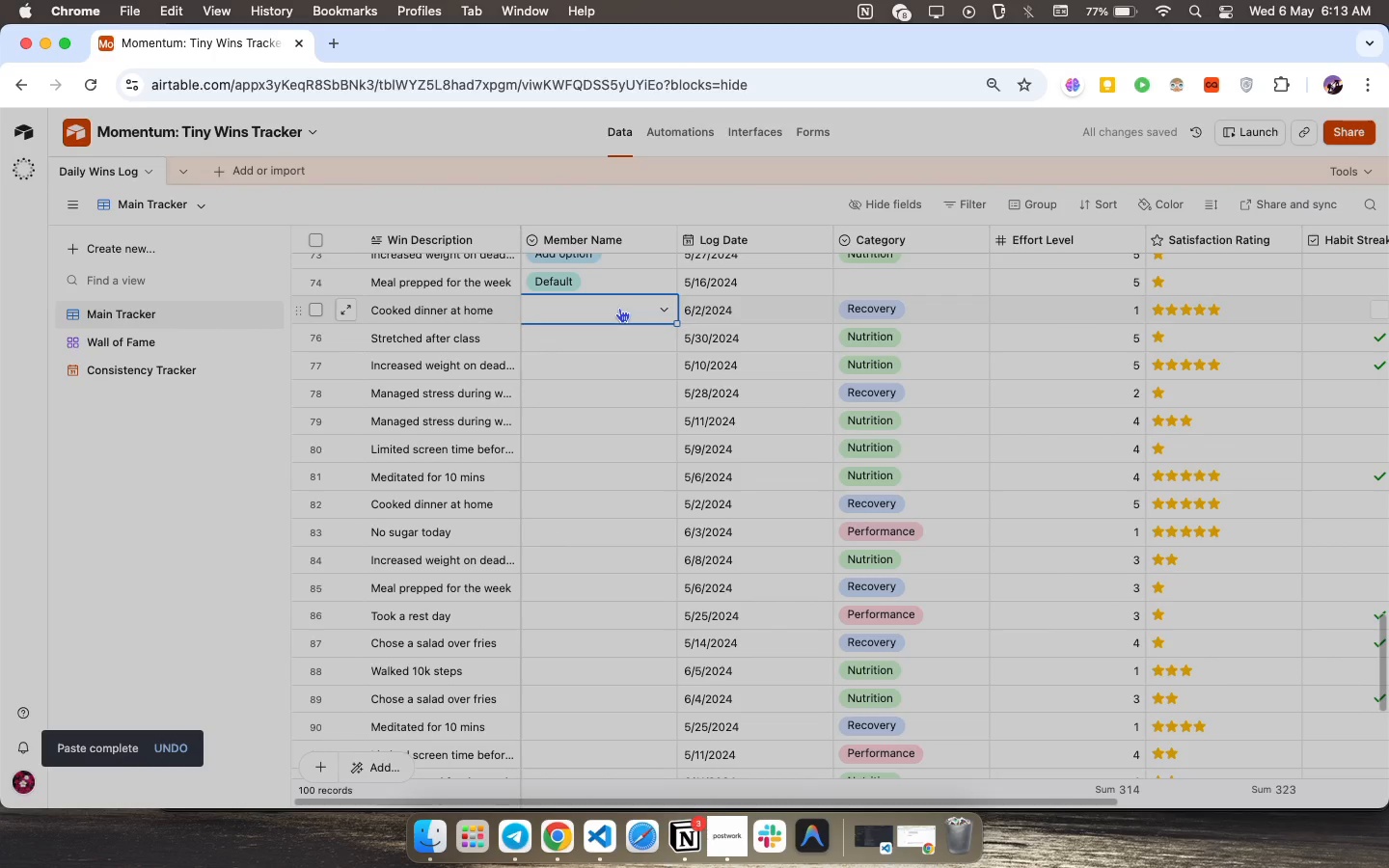 
key(Meta+V)
 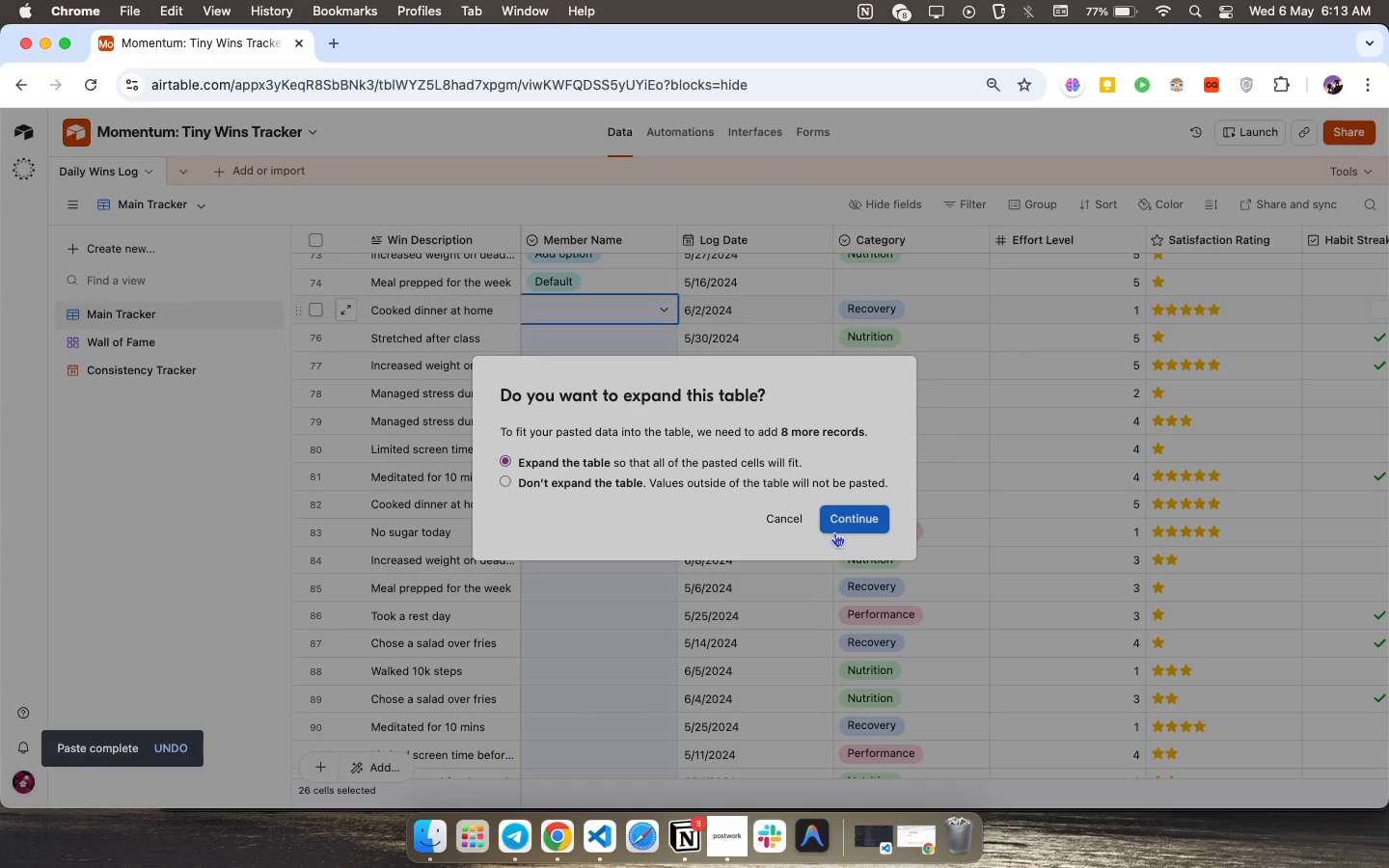 
left_click([848, 513])
 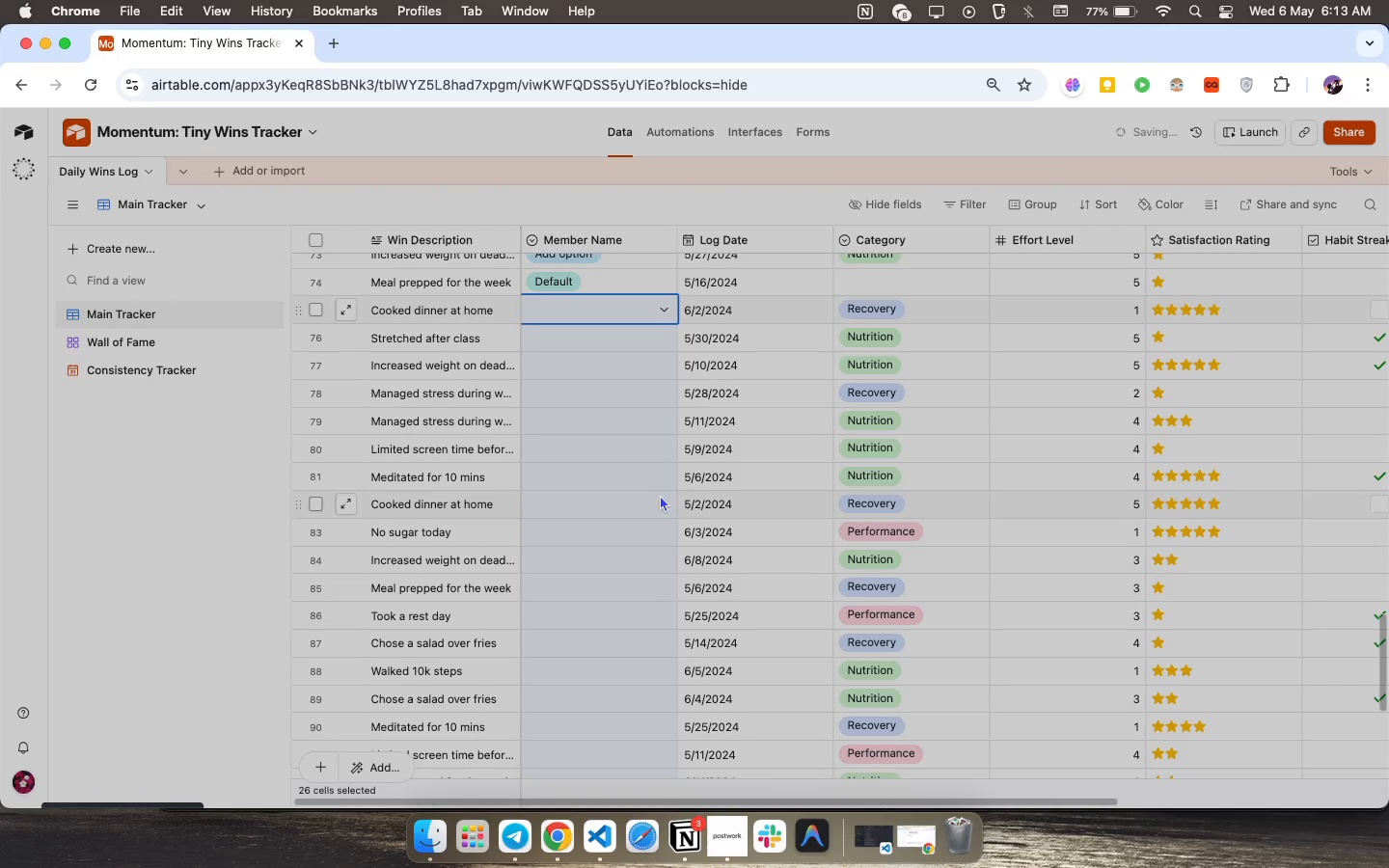 
scroll: coordinate [660, 495], scroll_direction: down, amount: 23.0
 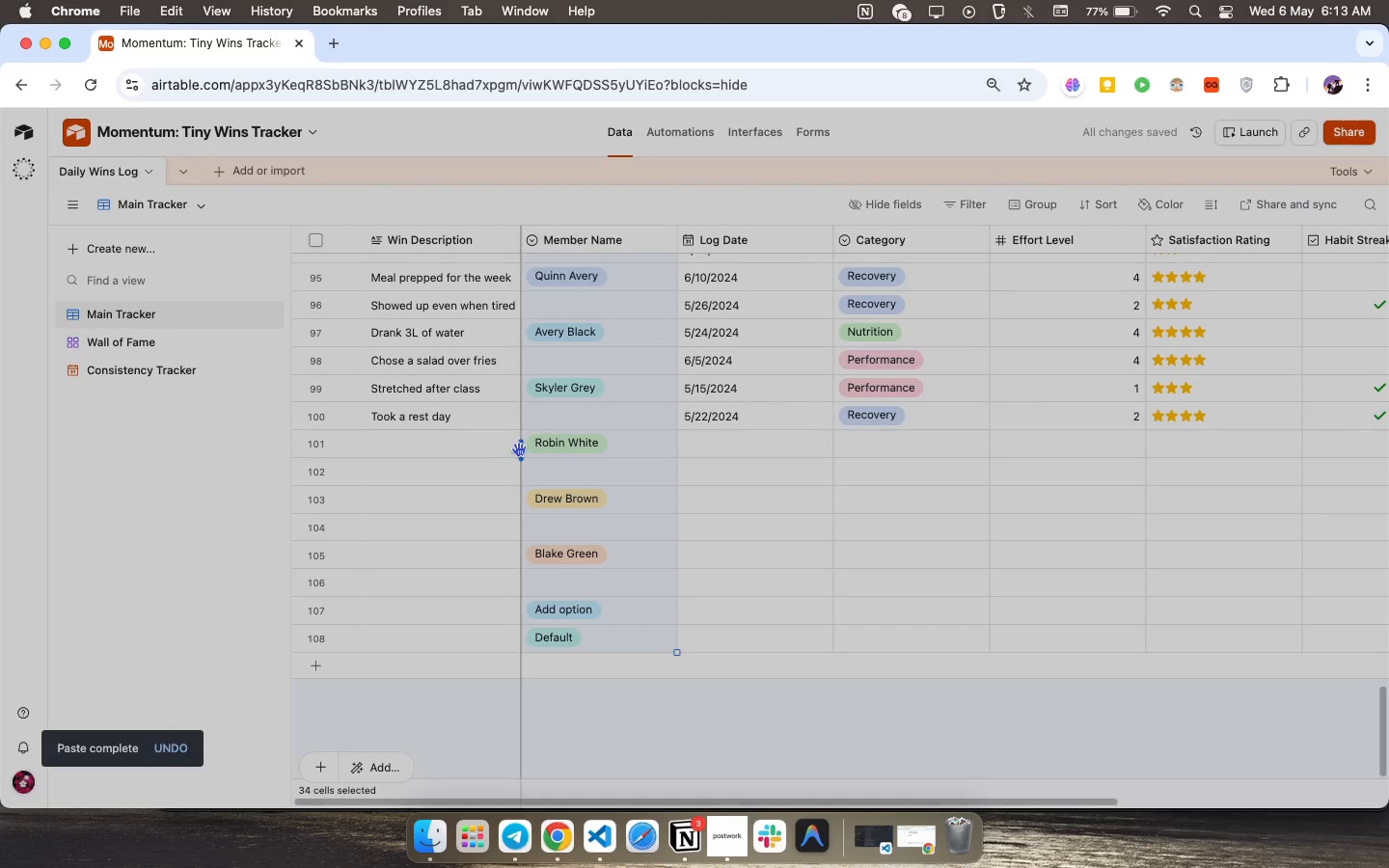 
left_click([497, 449])
 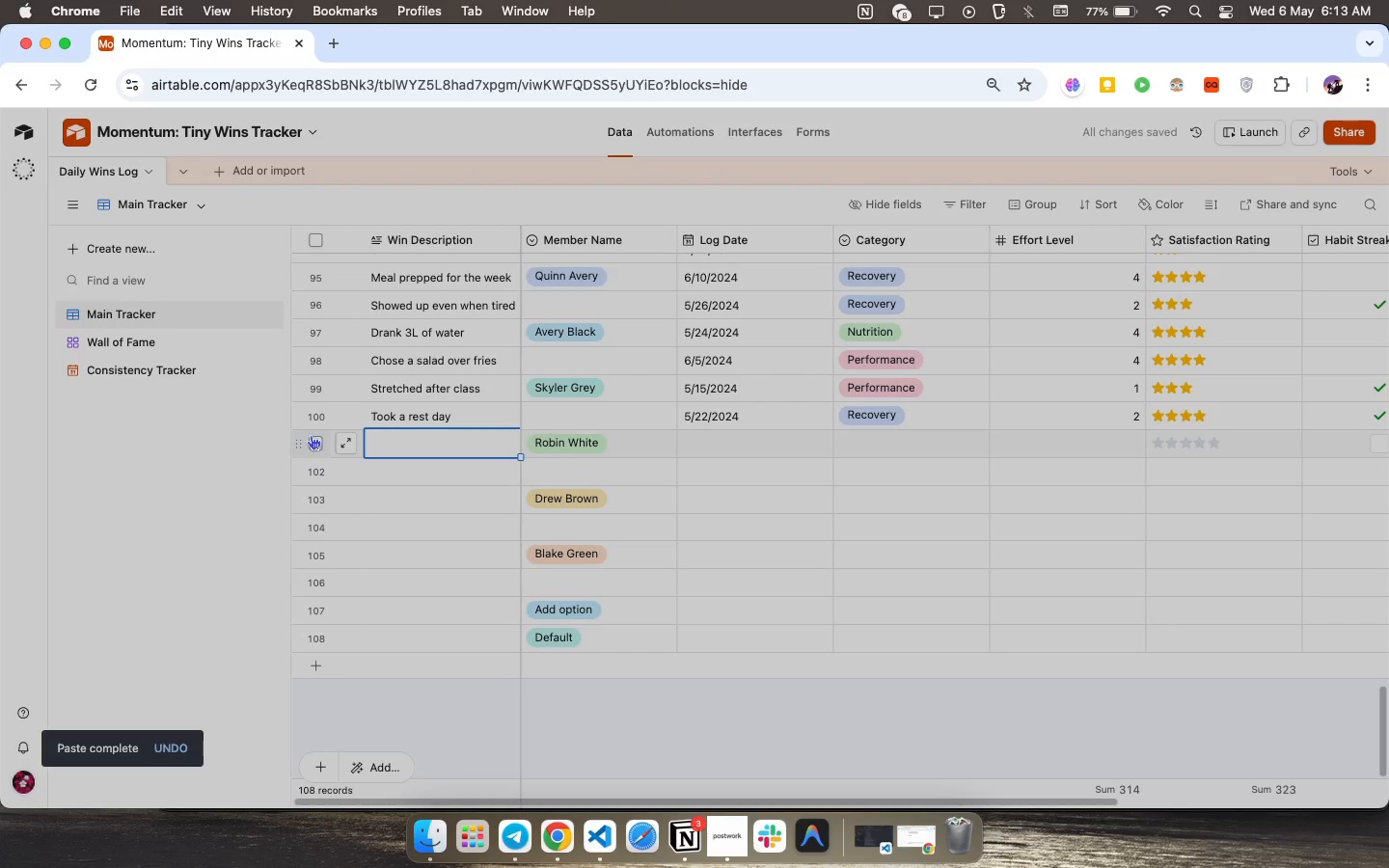 
left_click([314, 439])
 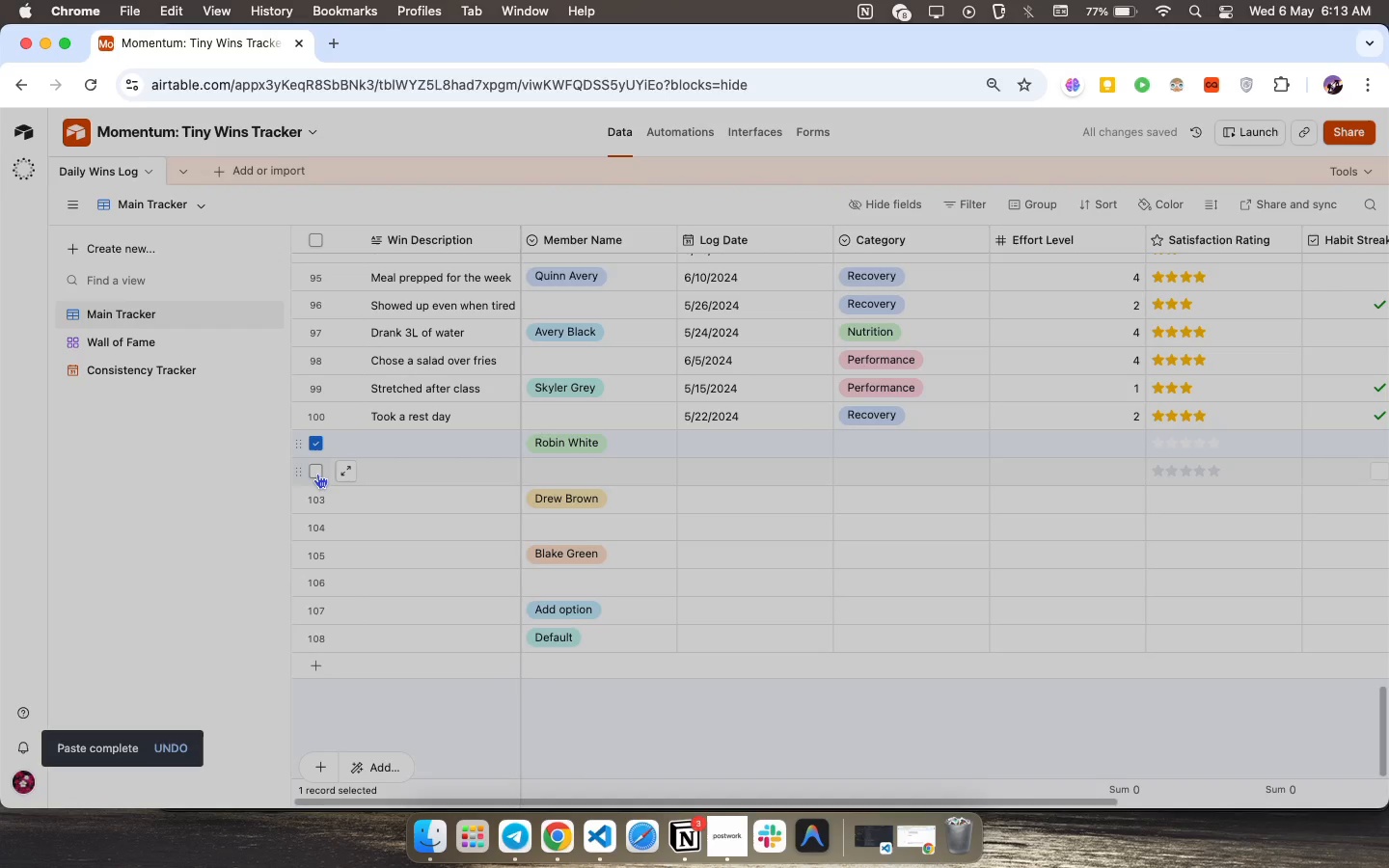 
left_click([317, 474])
 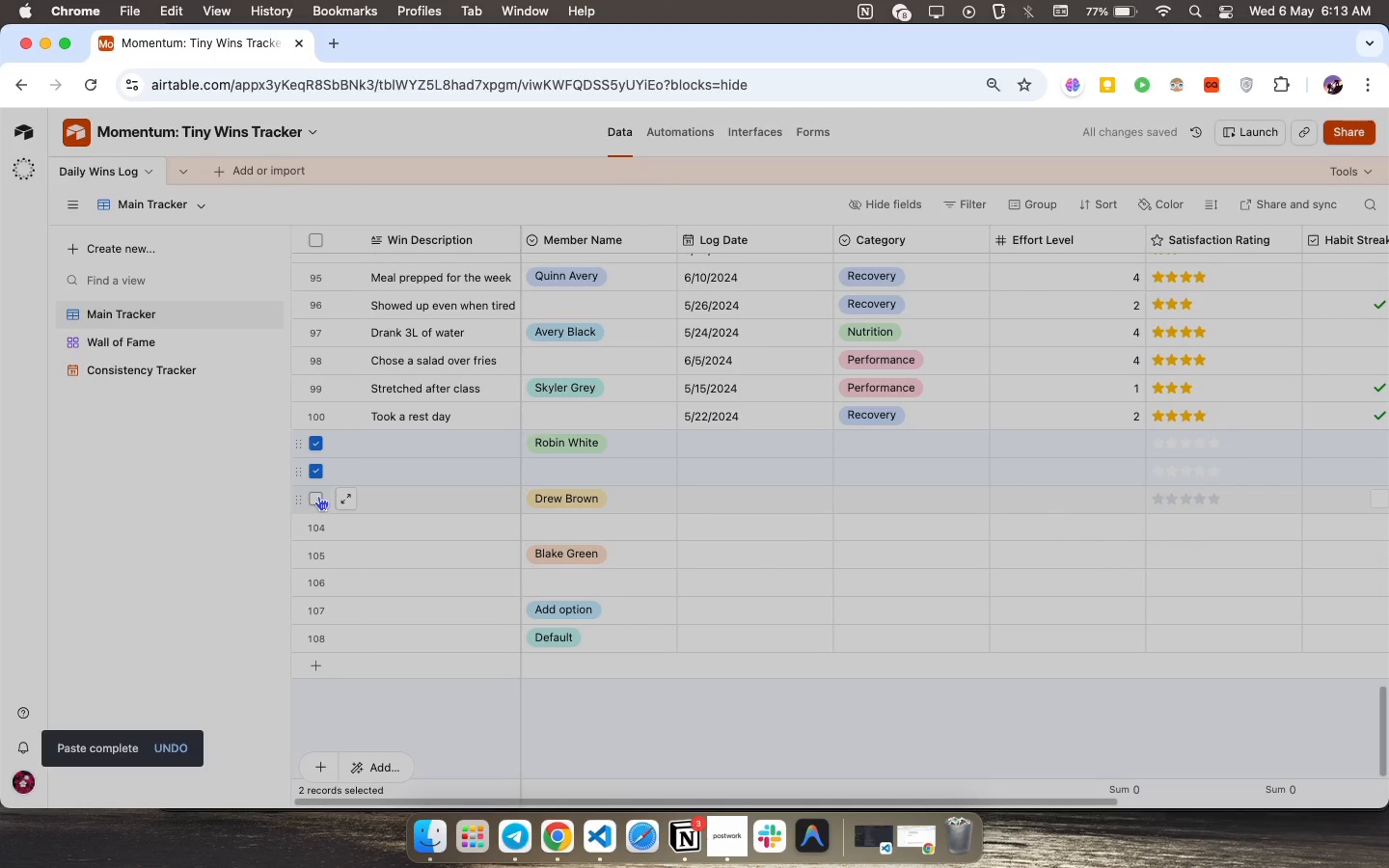 
left_click([318, 496])
 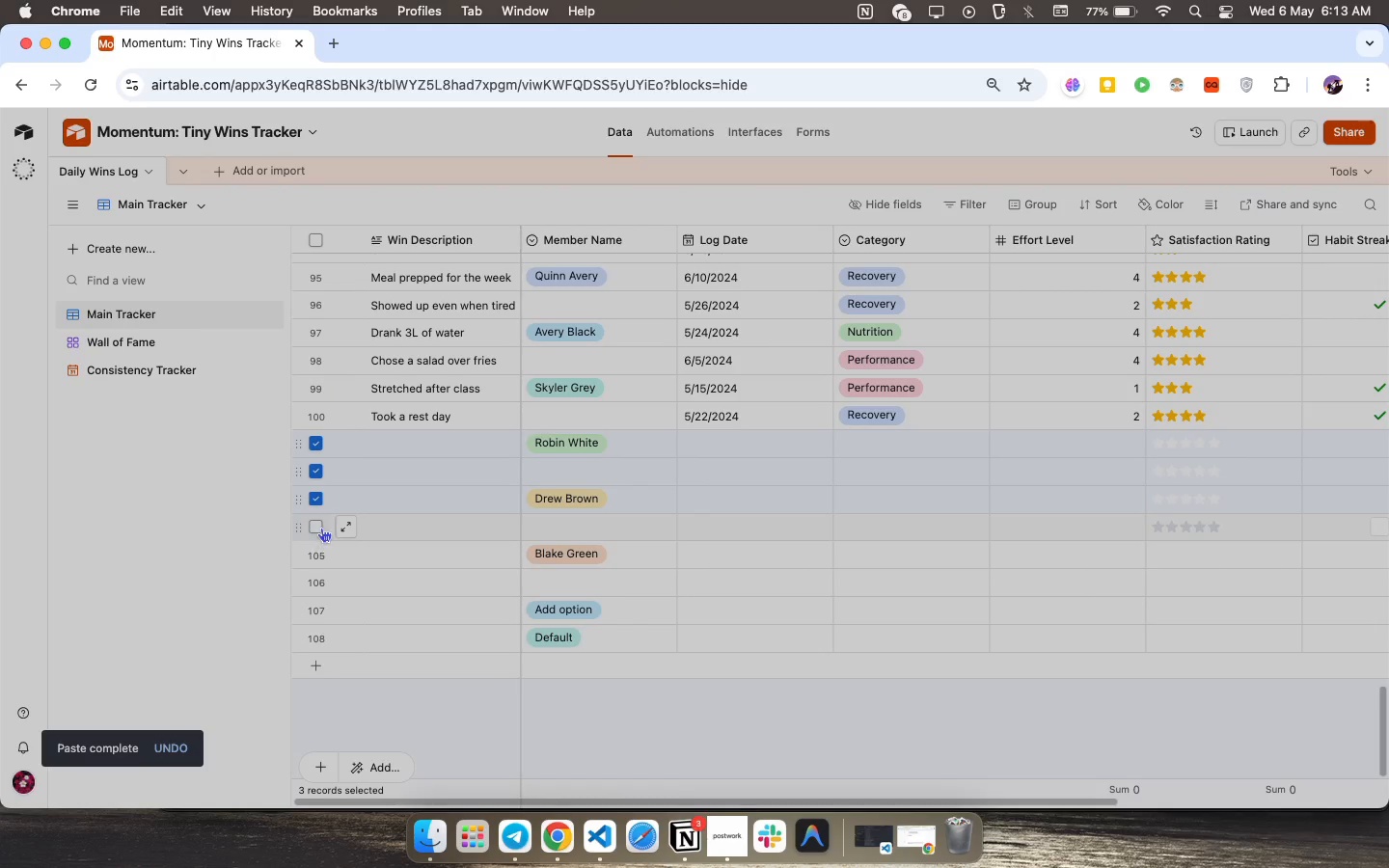 
left_click([321, 528])
 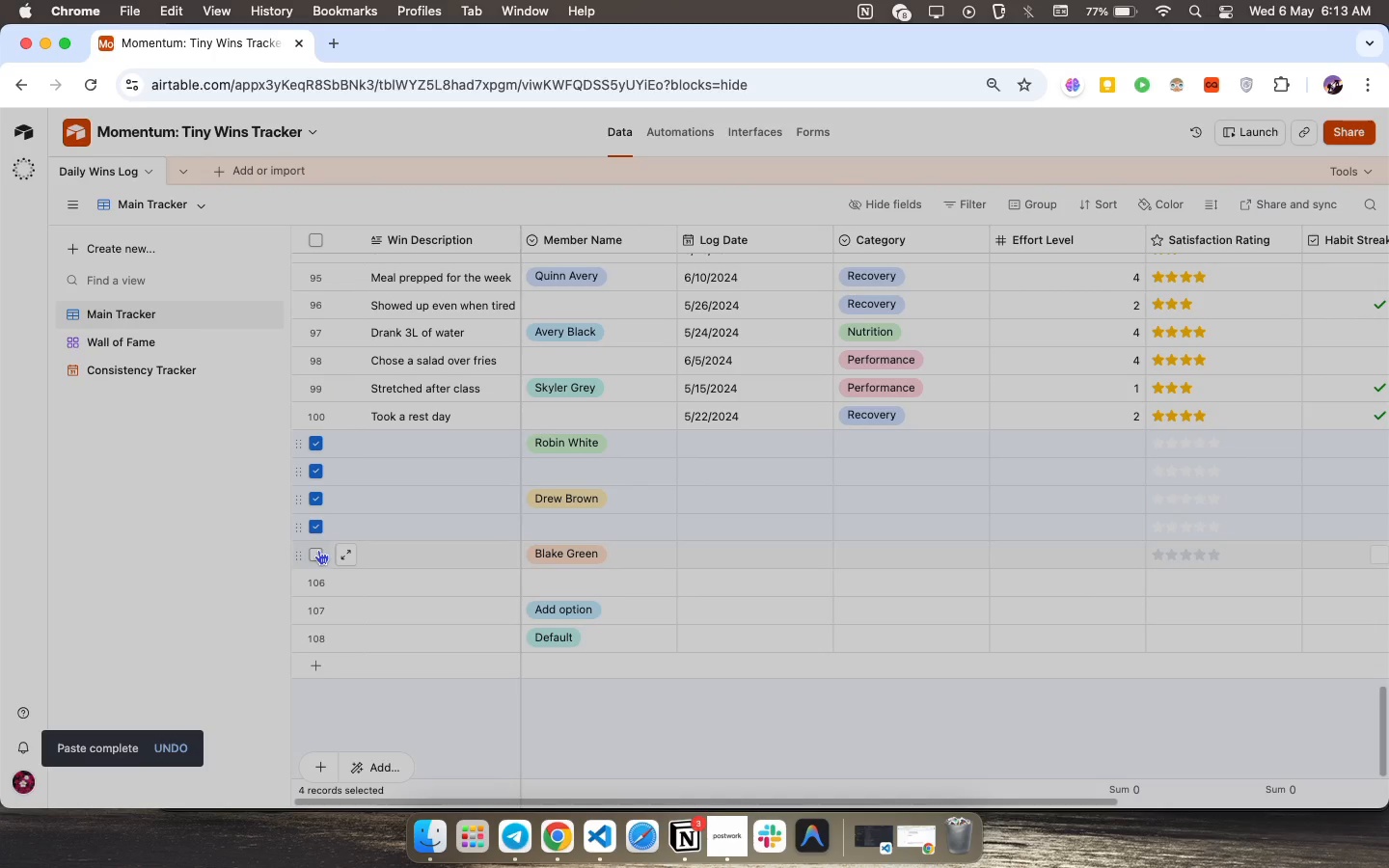 
left_click([318, 550])
 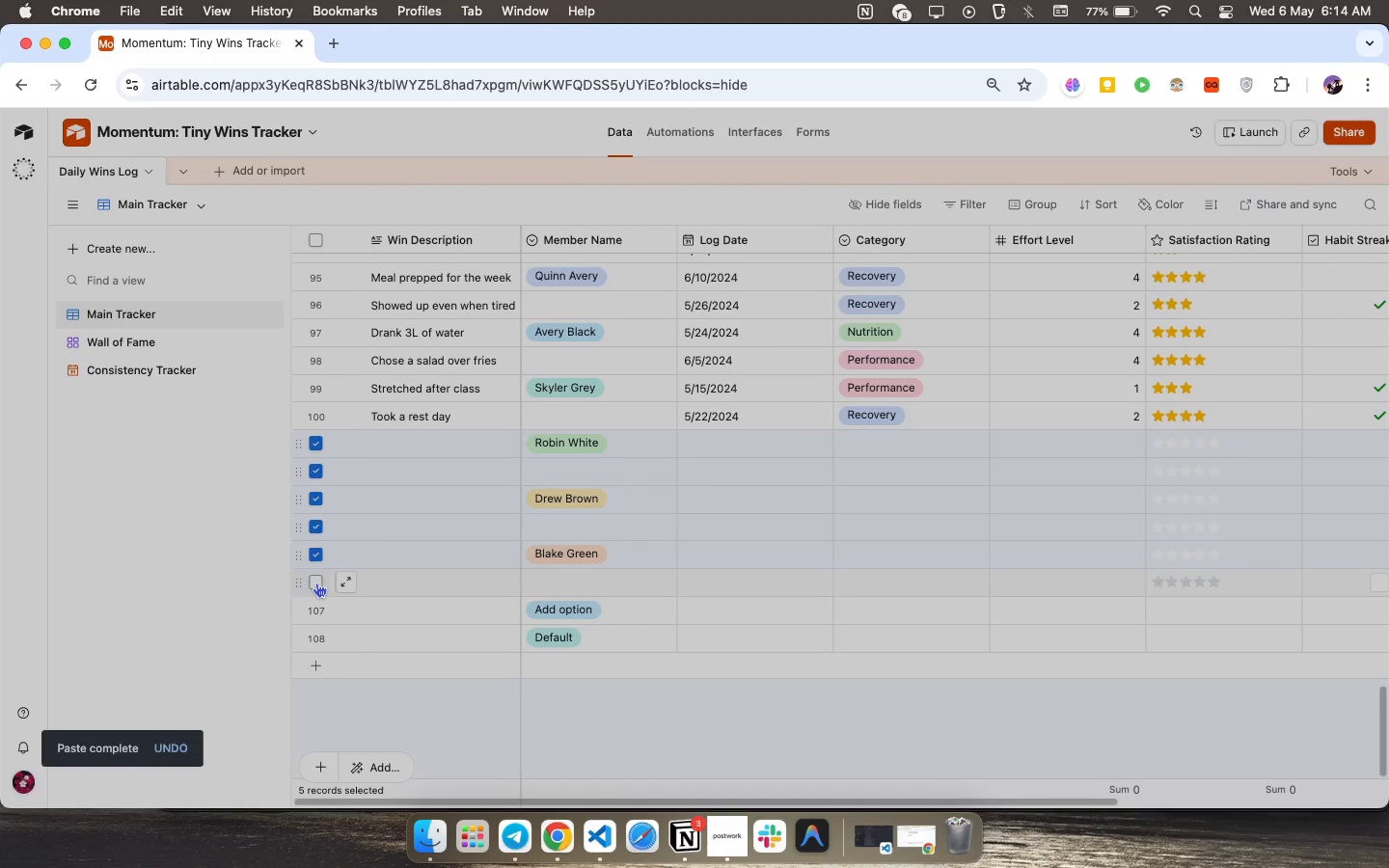 
left_click([316, 583])
 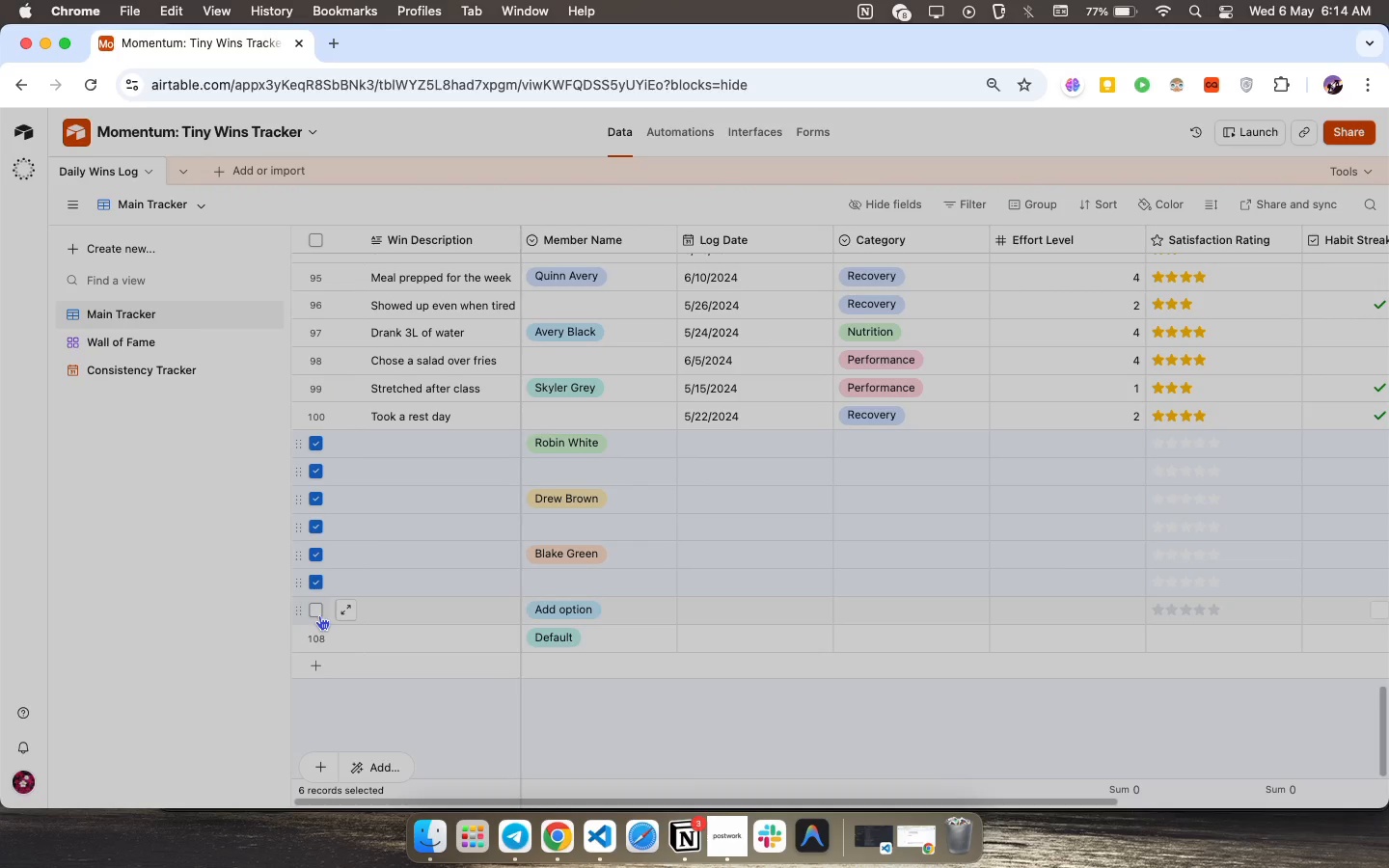 
left_click([319, 615])
 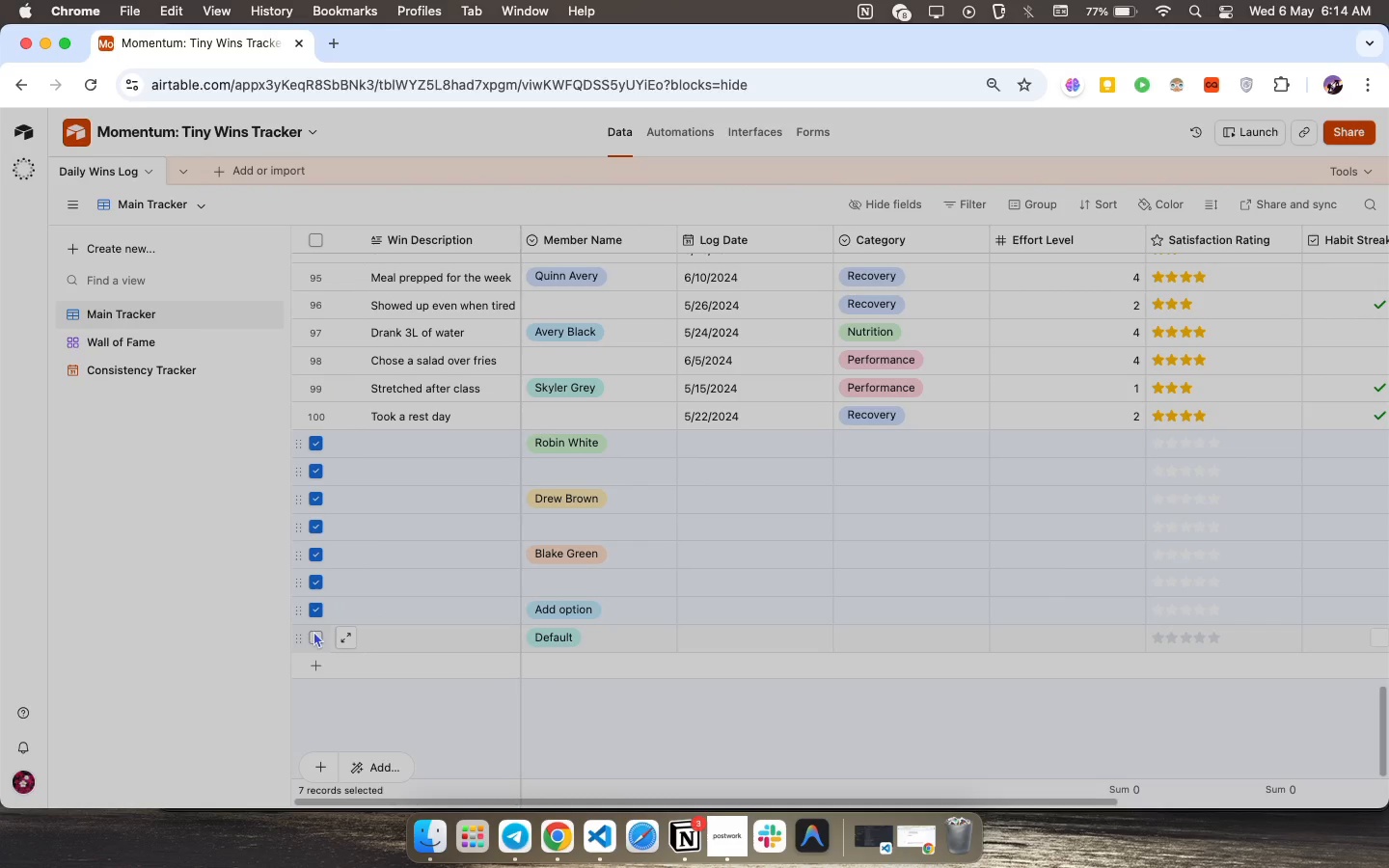 
left_click([313, 631])
 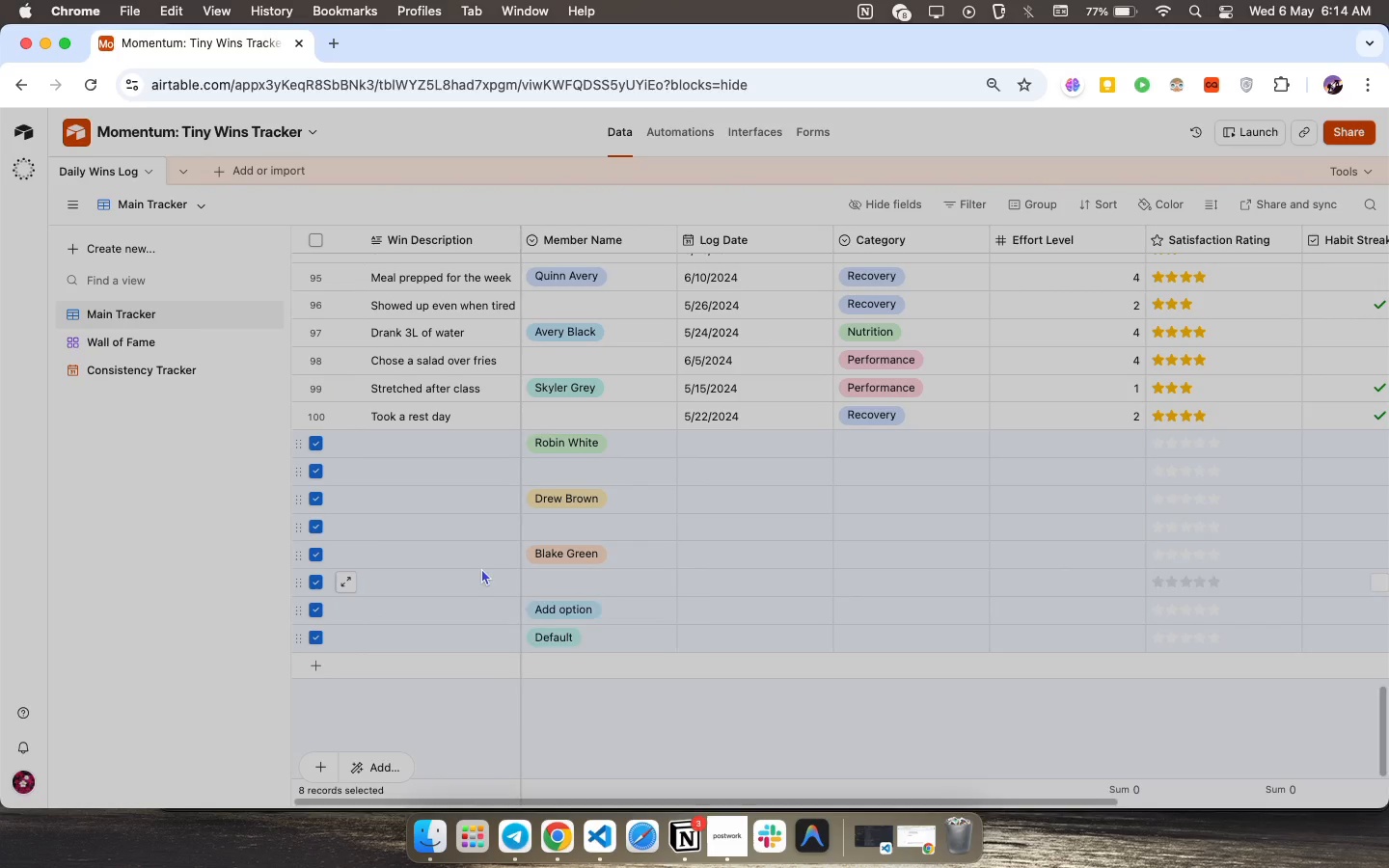 
right_click([481, 568])
 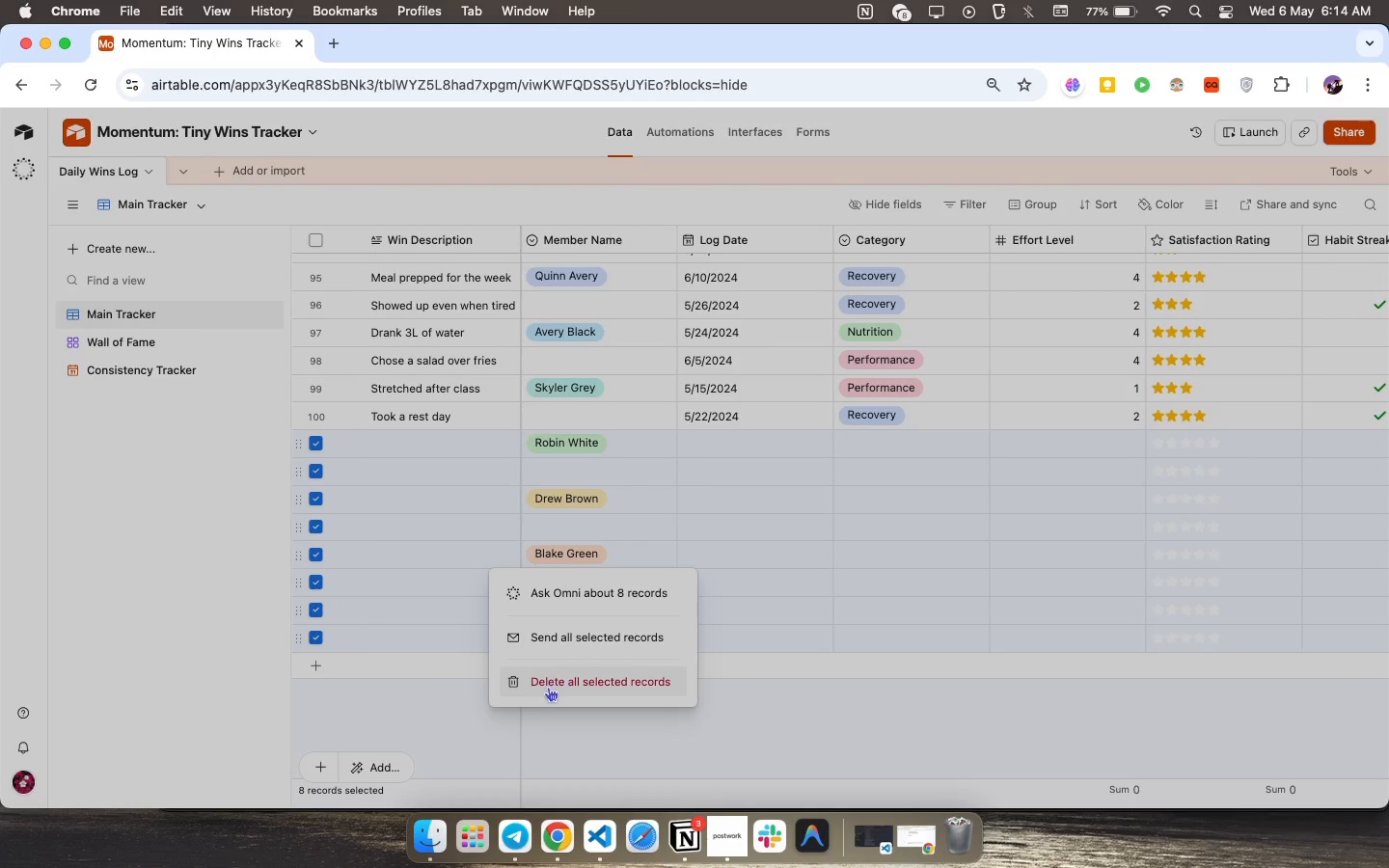 
left_click([550, 687])
 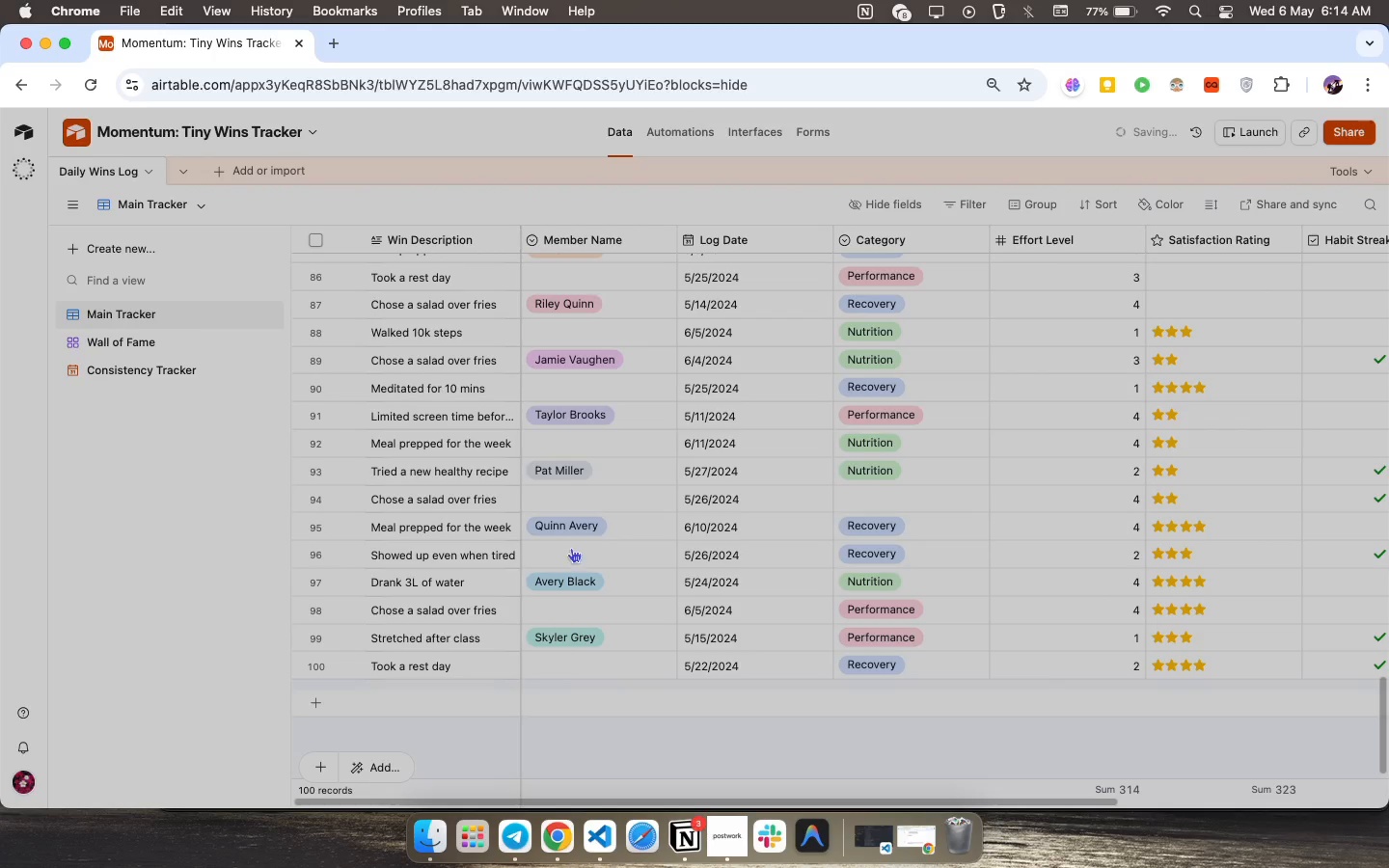 
scroll: coordinate [582, 566], scroll_direction: up, amount: 33.0
 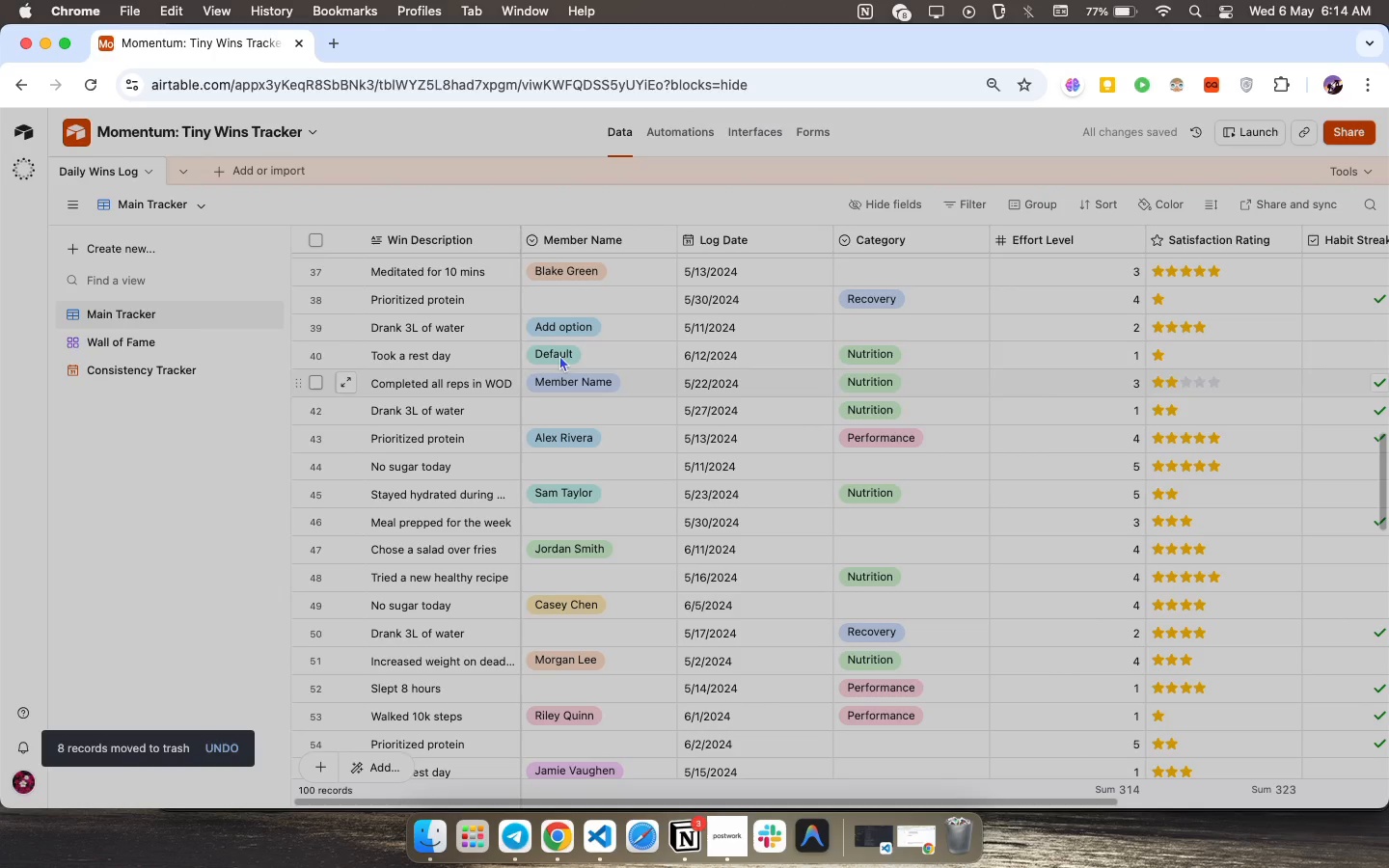 
left_click([551, 346])
 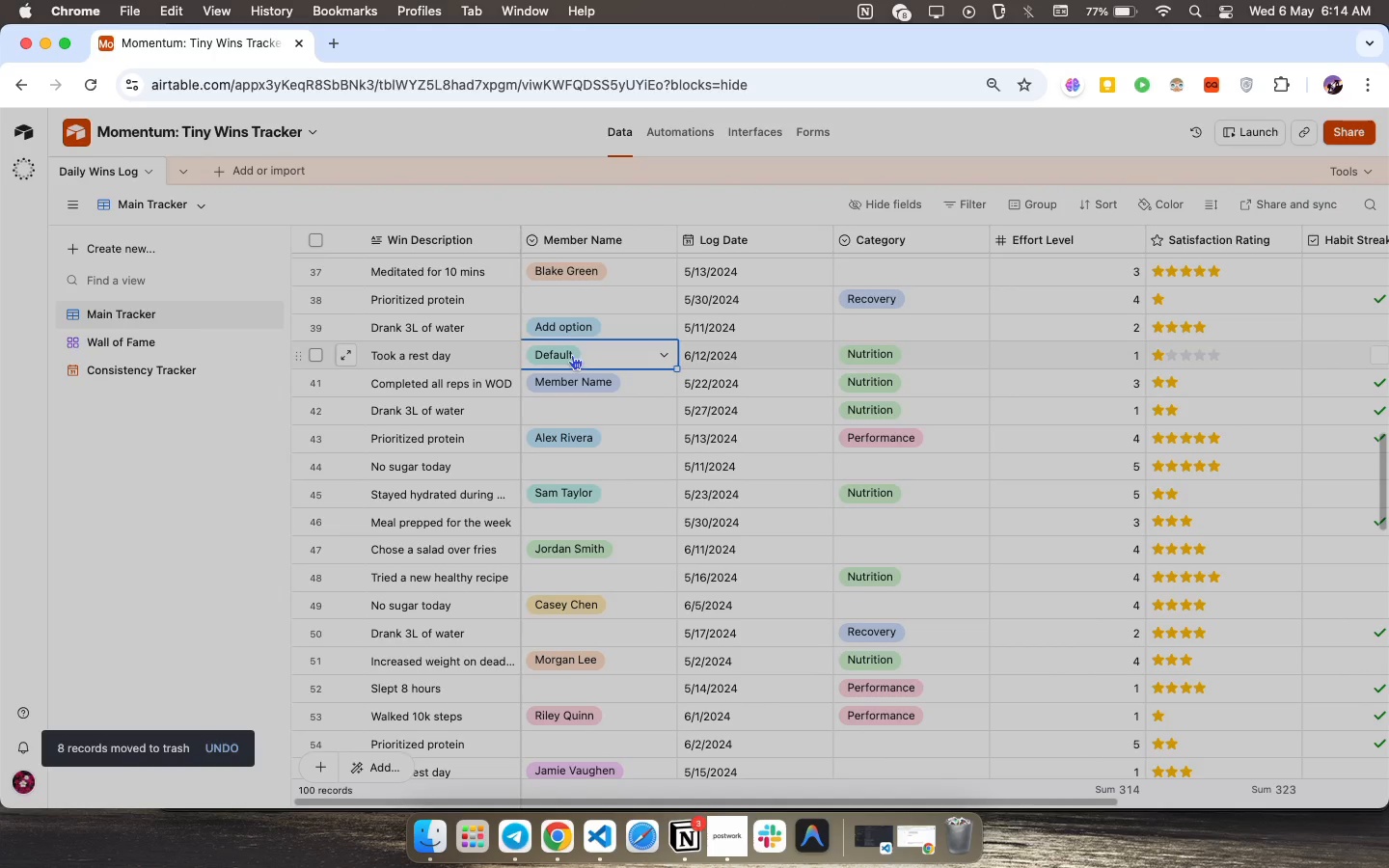 
left_click([664, 355])
 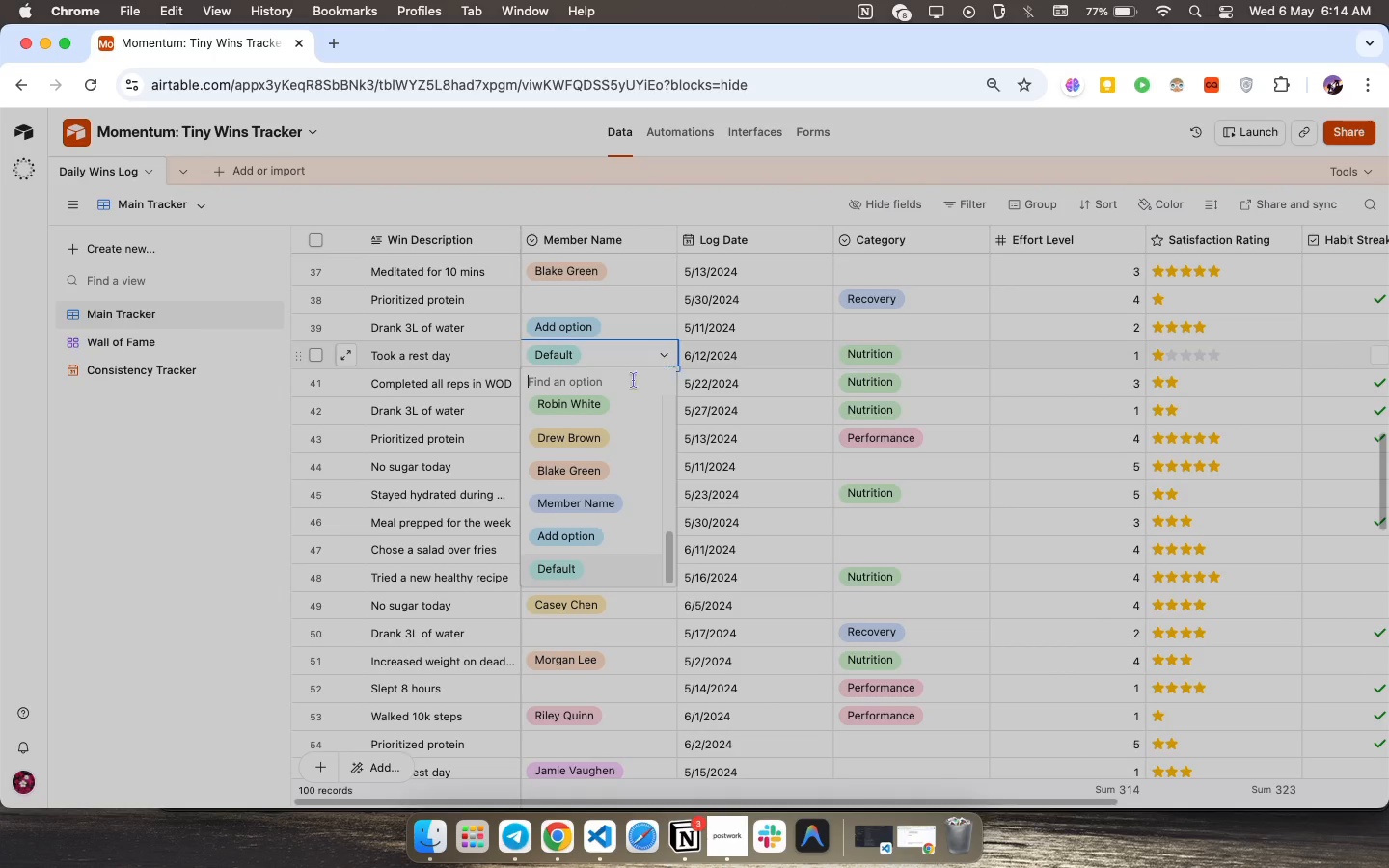 
scroll: coordinate [609, 414], scroll_direction: down, amount: 15.0
 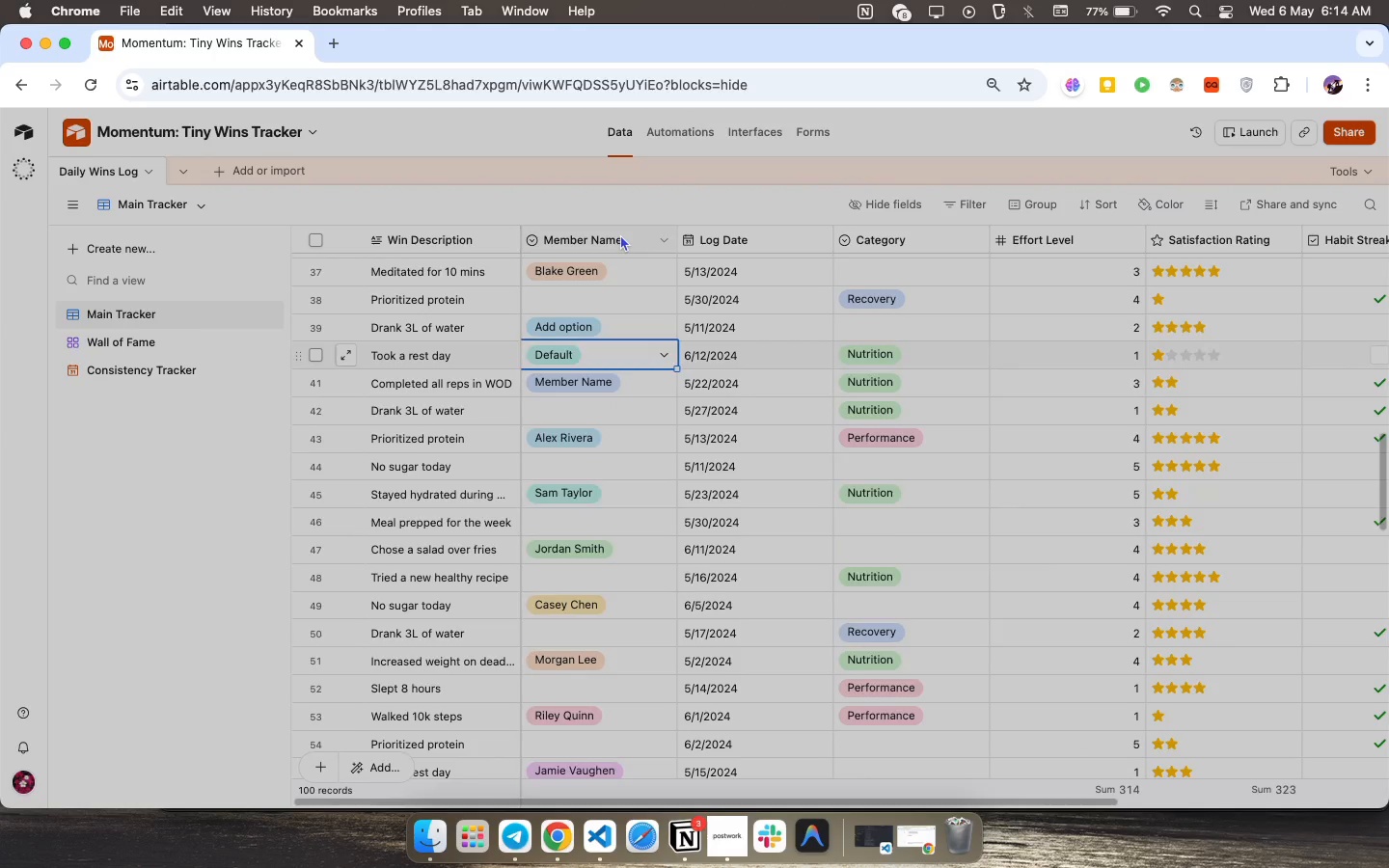 
double_click([620, 234])
 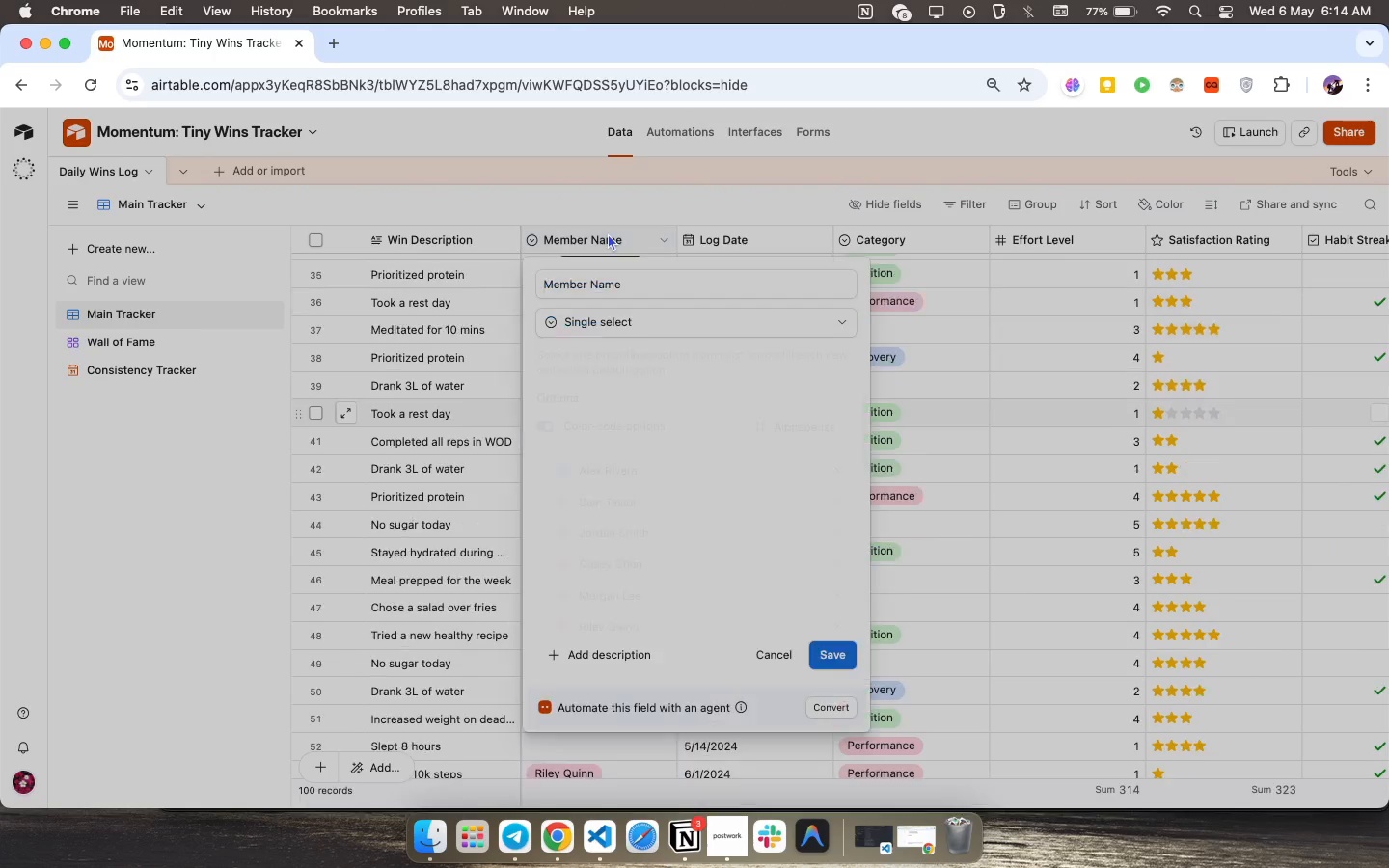 
double_click([608, 233])
 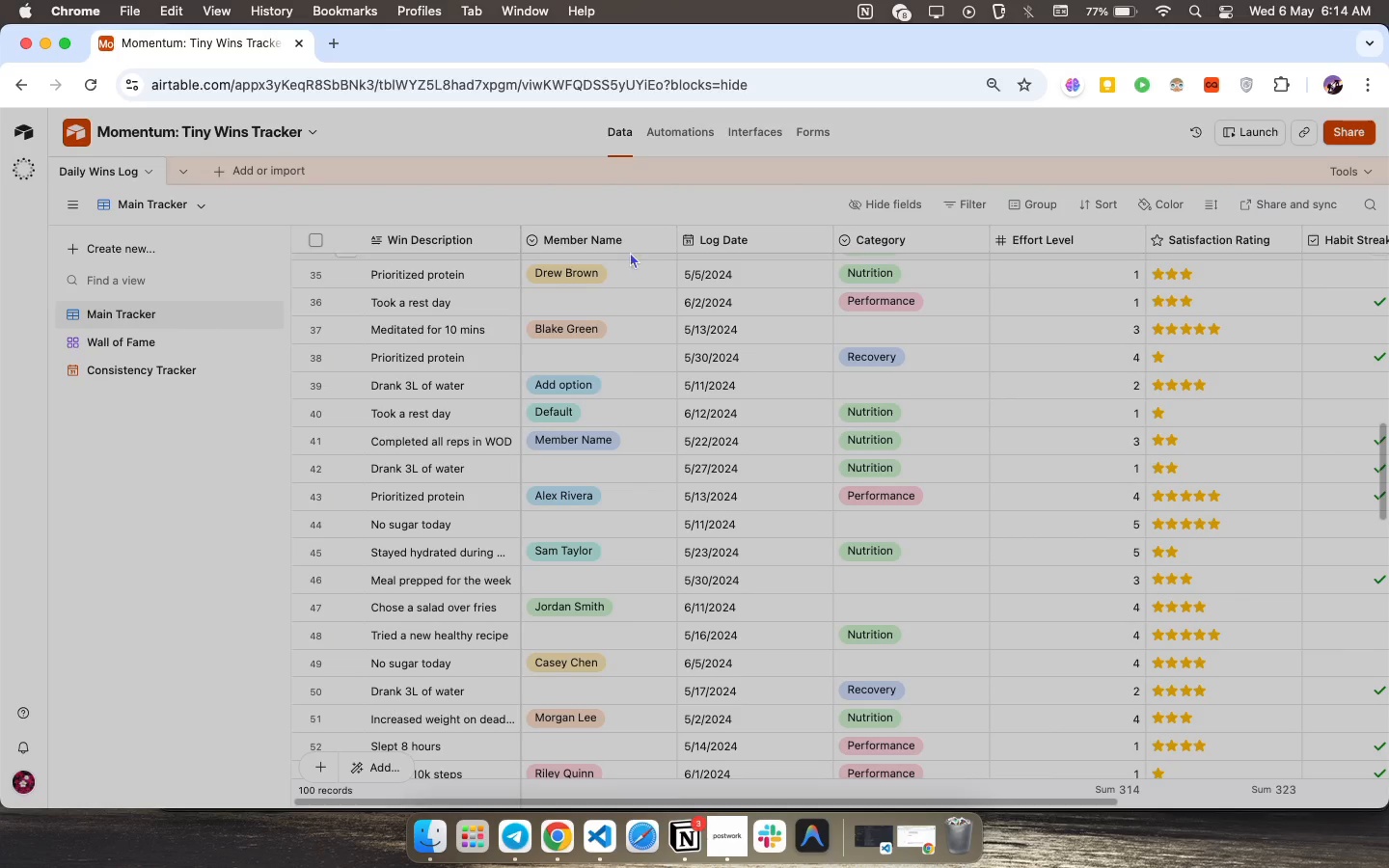 
left_click([619, 239])
 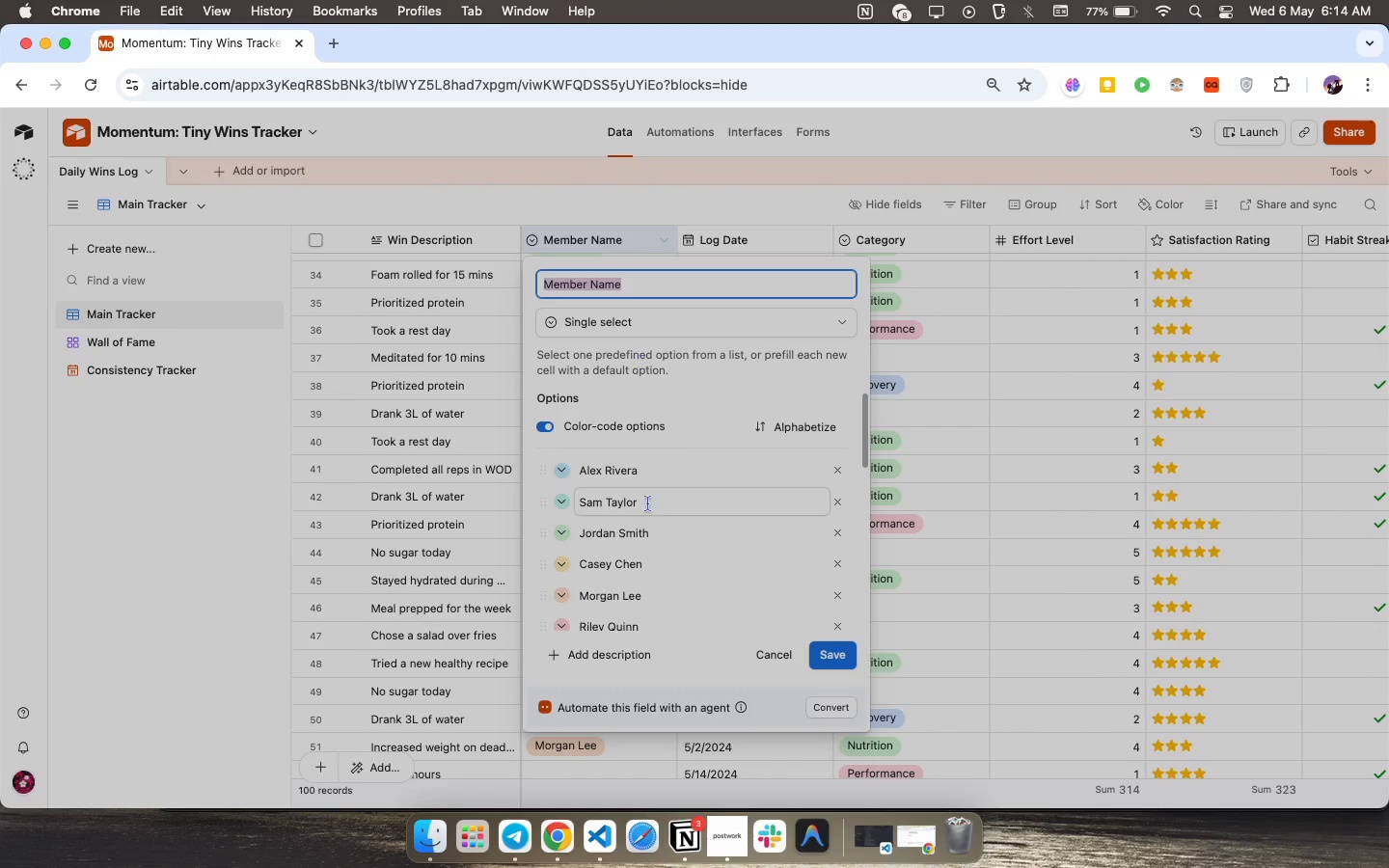 
scroll: coordinate [639, 518], scroll_direction: down, amount: 16.0
 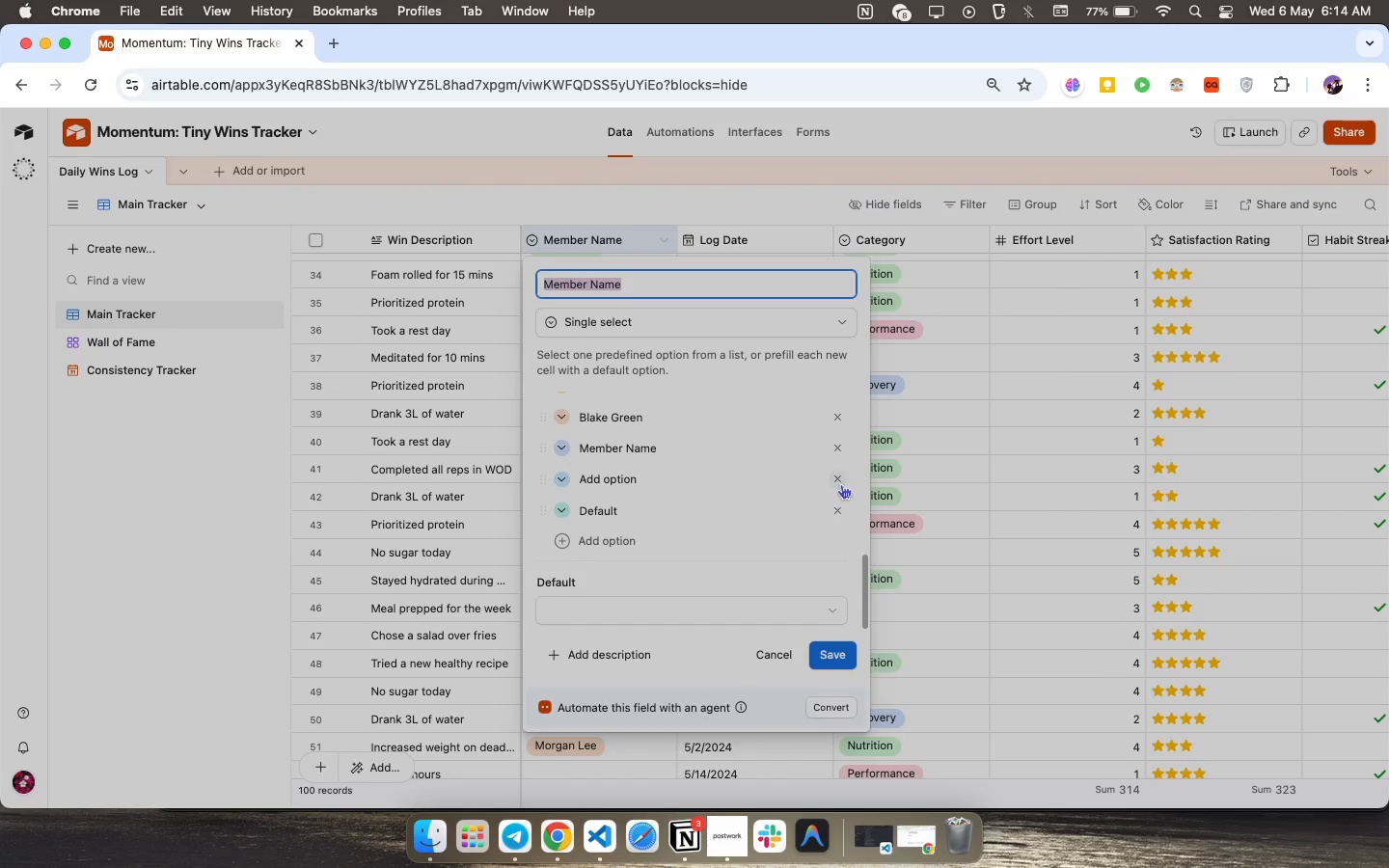 
left_click([837, 482])
 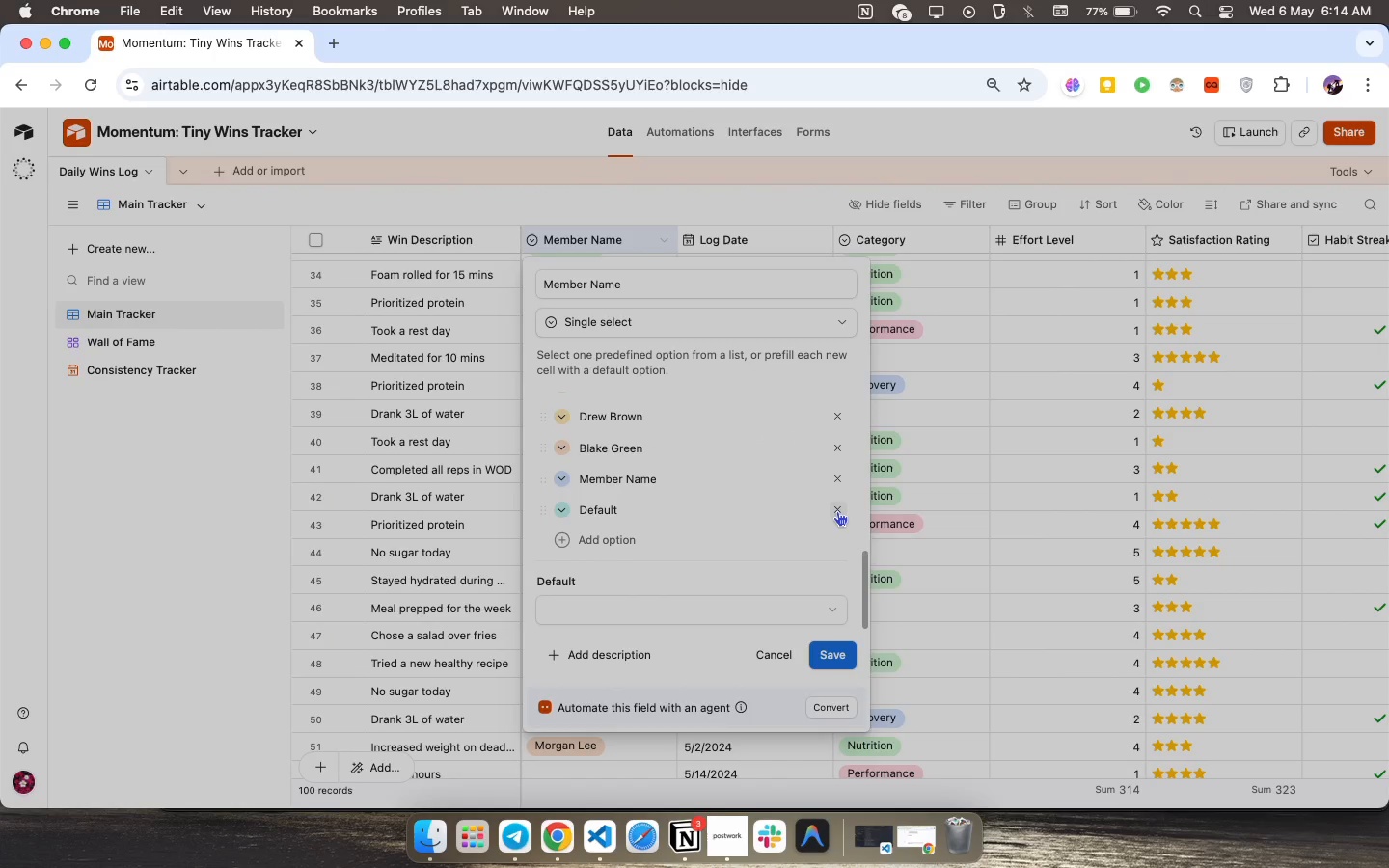 
left_click([837, 510])
 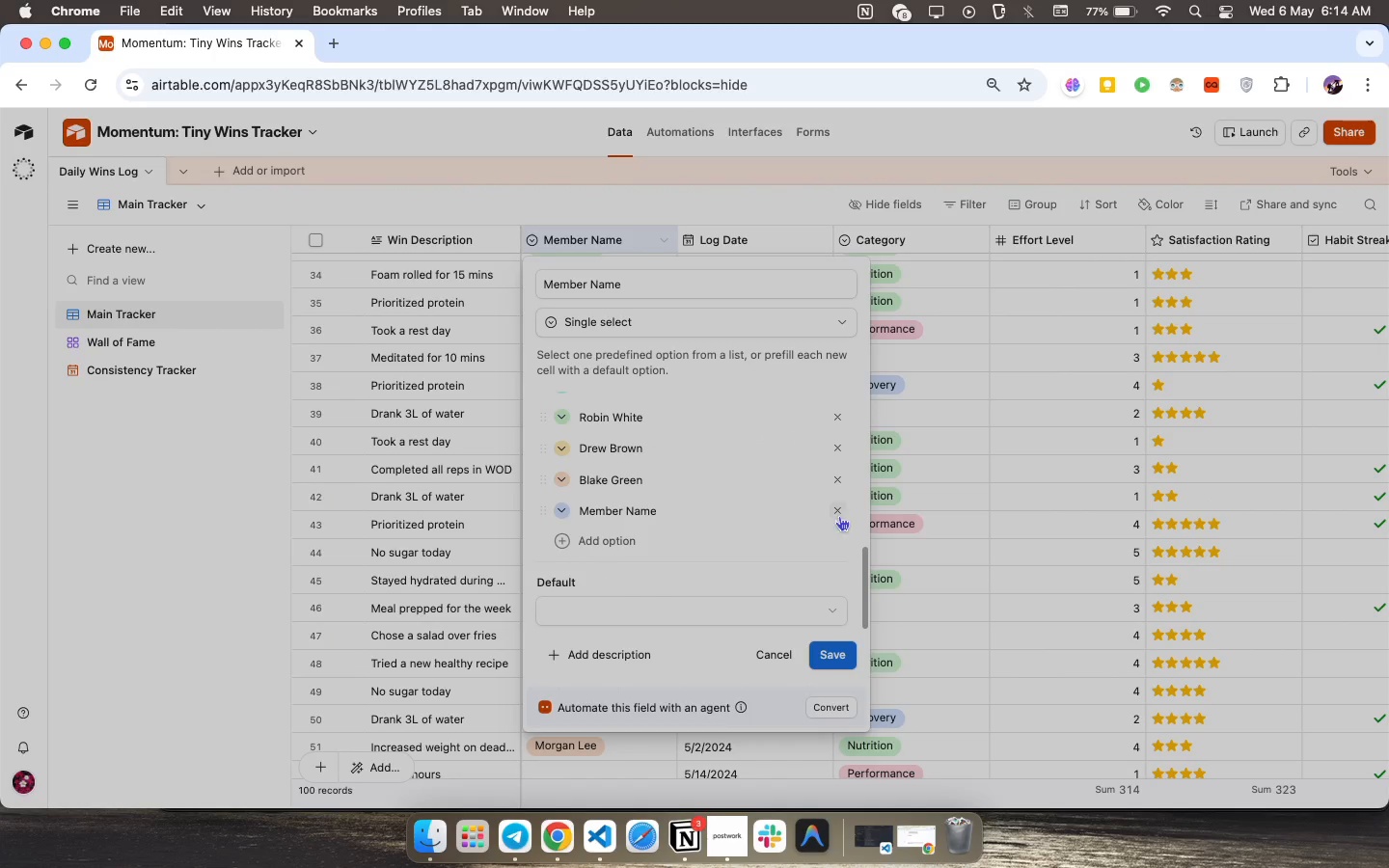 
left_click([841, 515])
 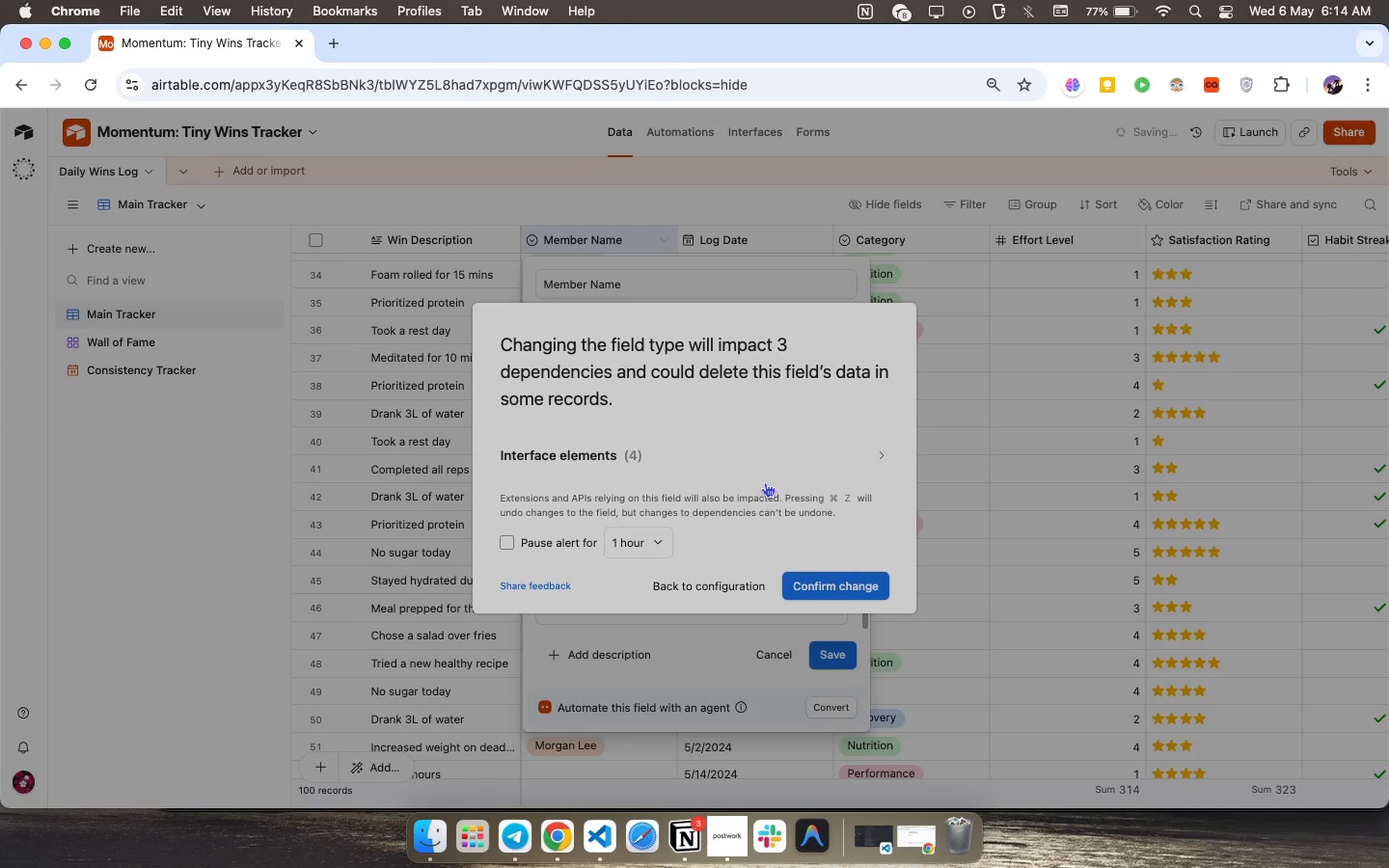 
left_click([847, 592])
 